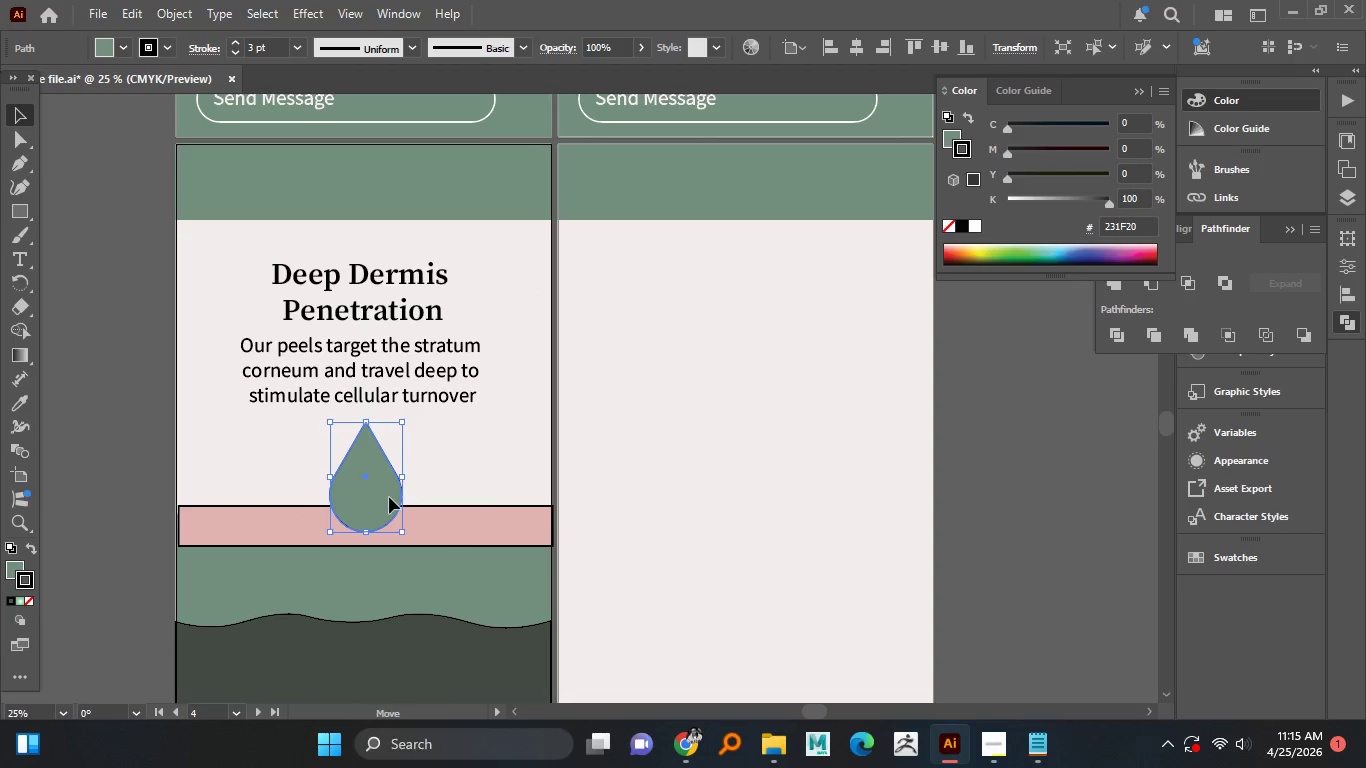 
scroll: coordinate [398, 494], scroll_direction: up, amount: 3.0
 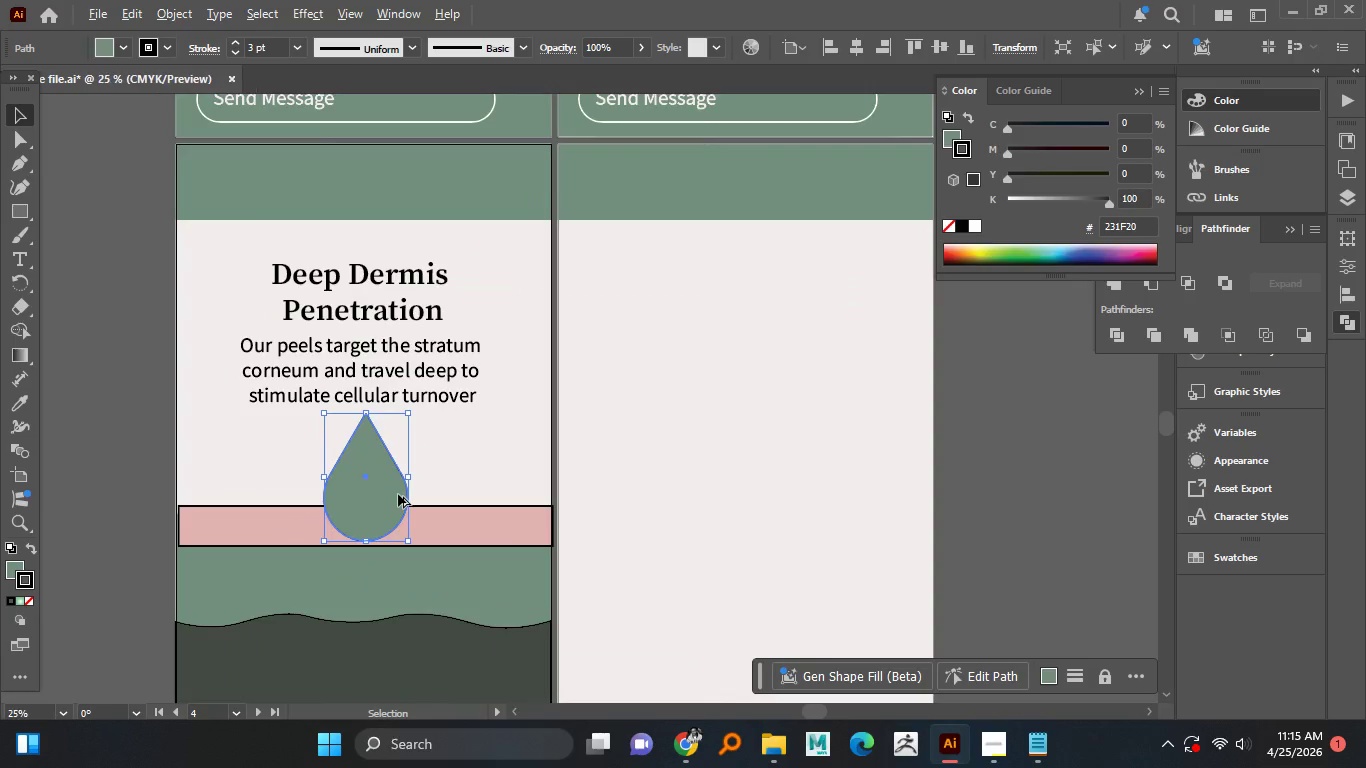 
hold_key(key=ShiftLeft, duration=1.41)
left_click_drag(start_coordinate=[411, 477], to_coordinate=[401, 477])
 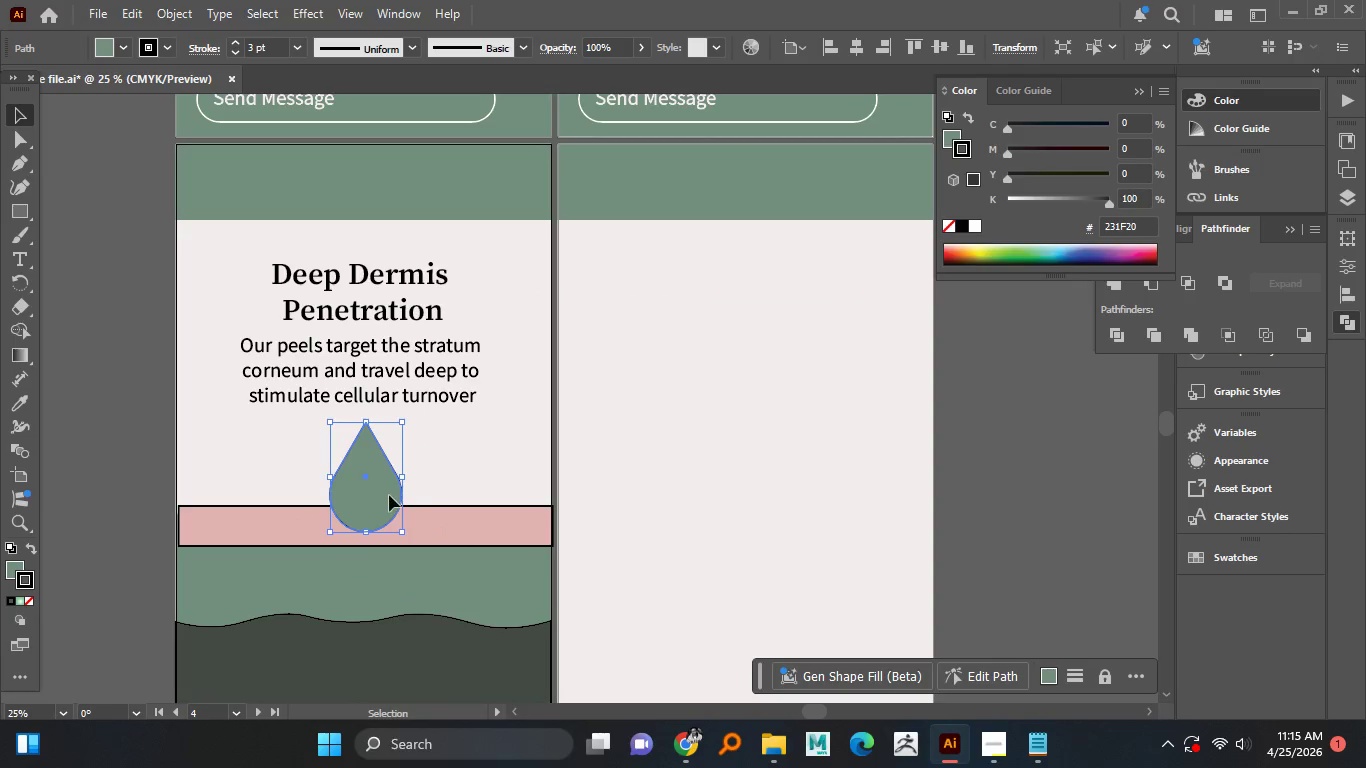 
left_click_drag(start_coordinate=[389, 493], to_coordinate=[389, 499])
 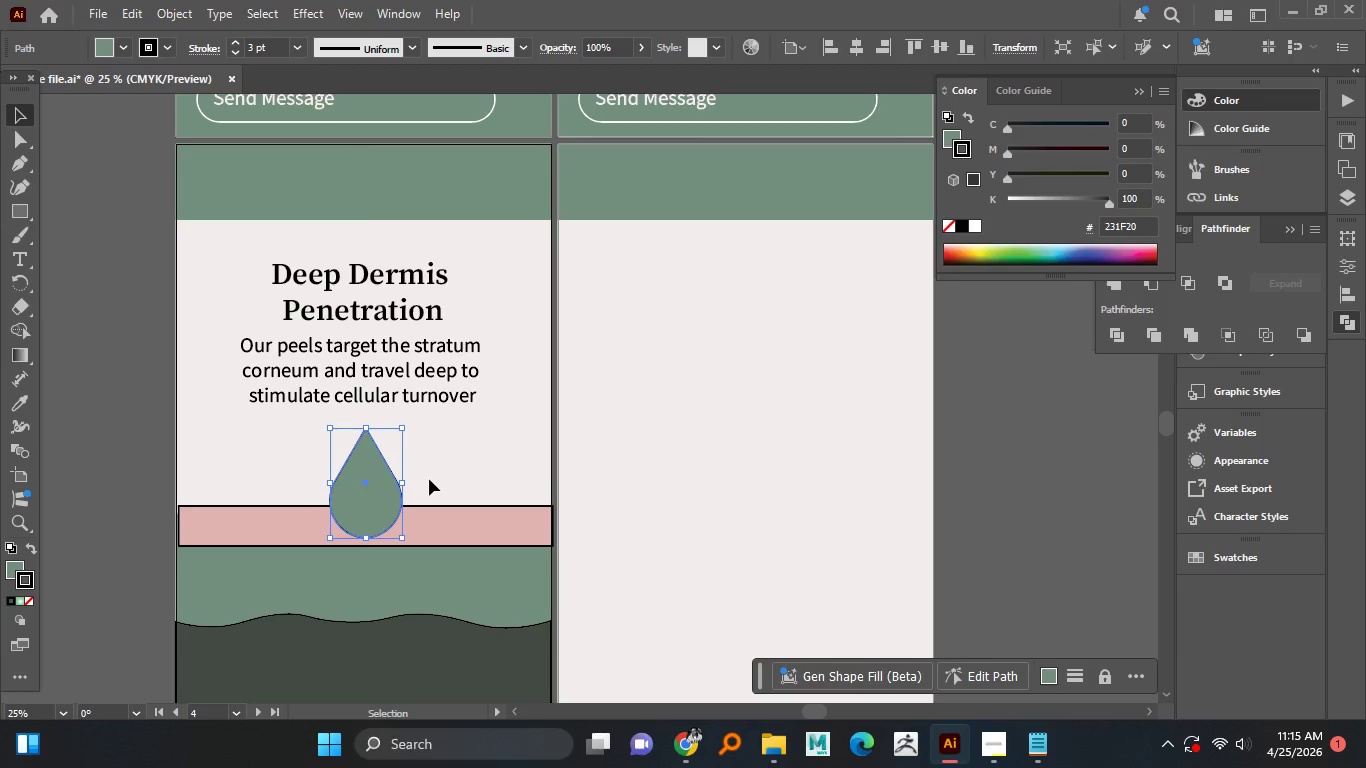 
hold_key(key=AltLeft, duration=1.12)
 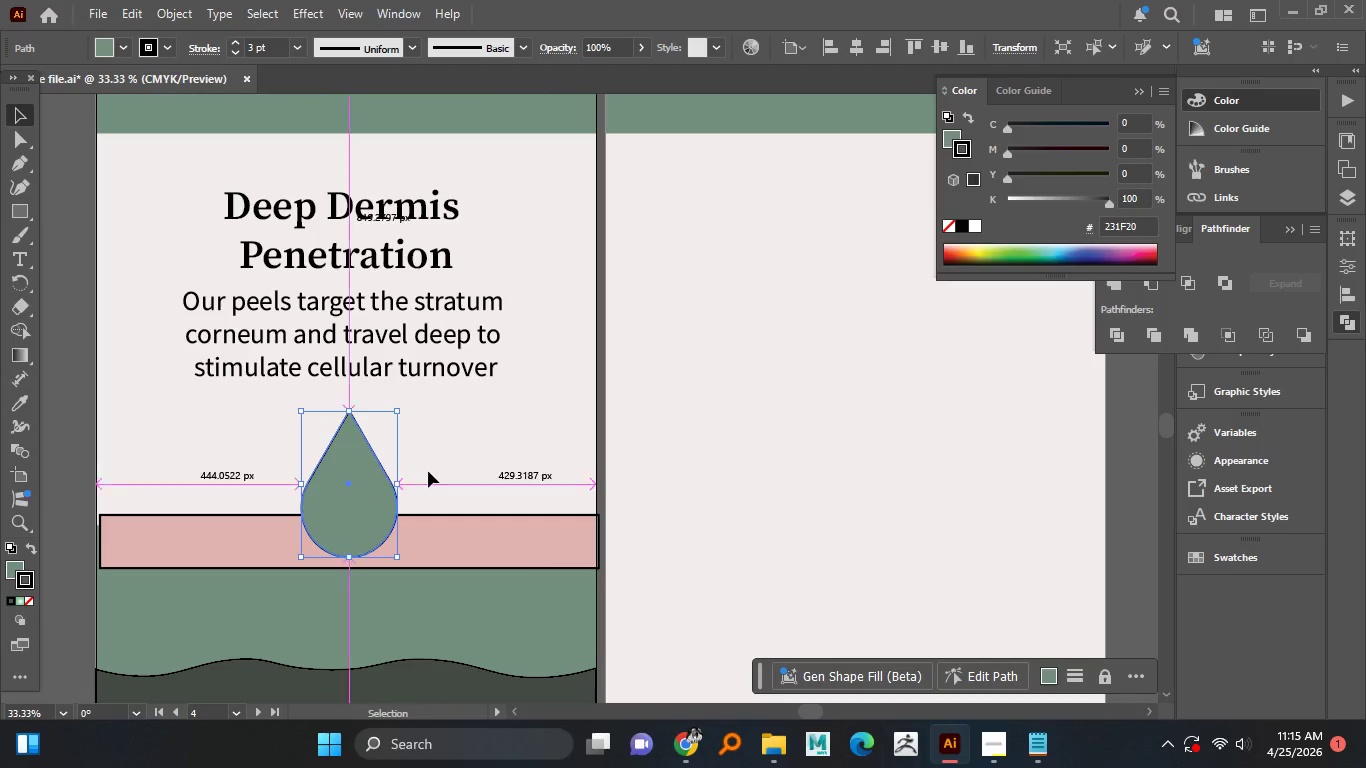 
key(Alt+Shift+ShiftLeft)
 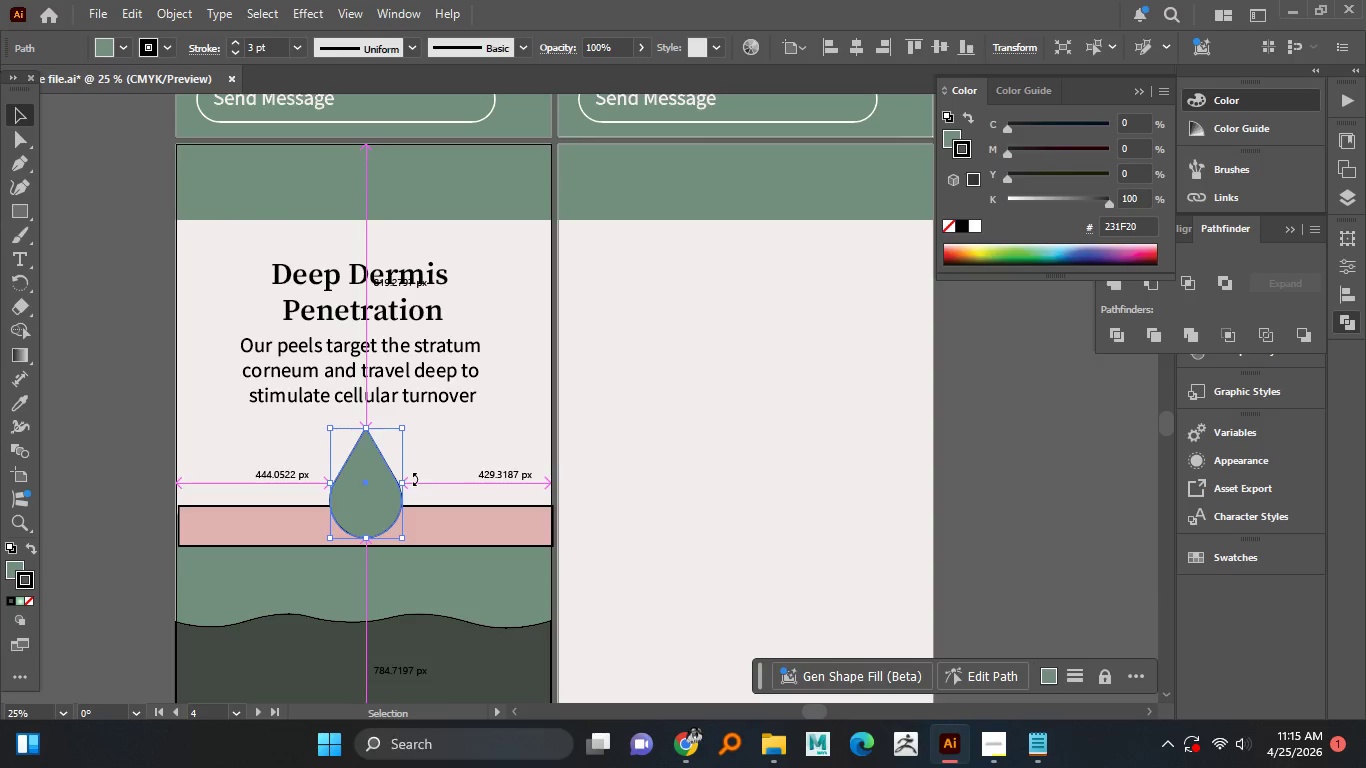 
scroll: coordinate [414, 479], scroll_direction: up, amount: 1.0
 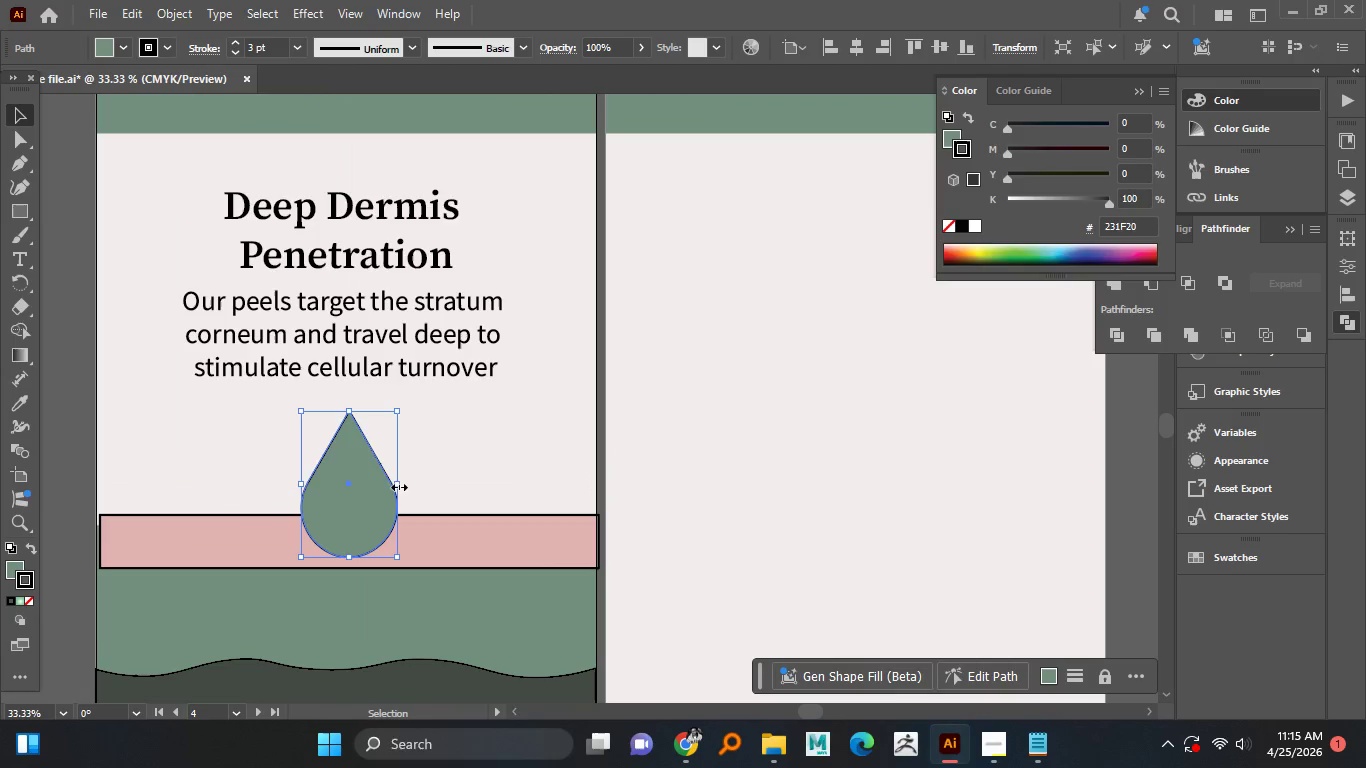 
hold_key(key=AltLeft, duration=0.55)
 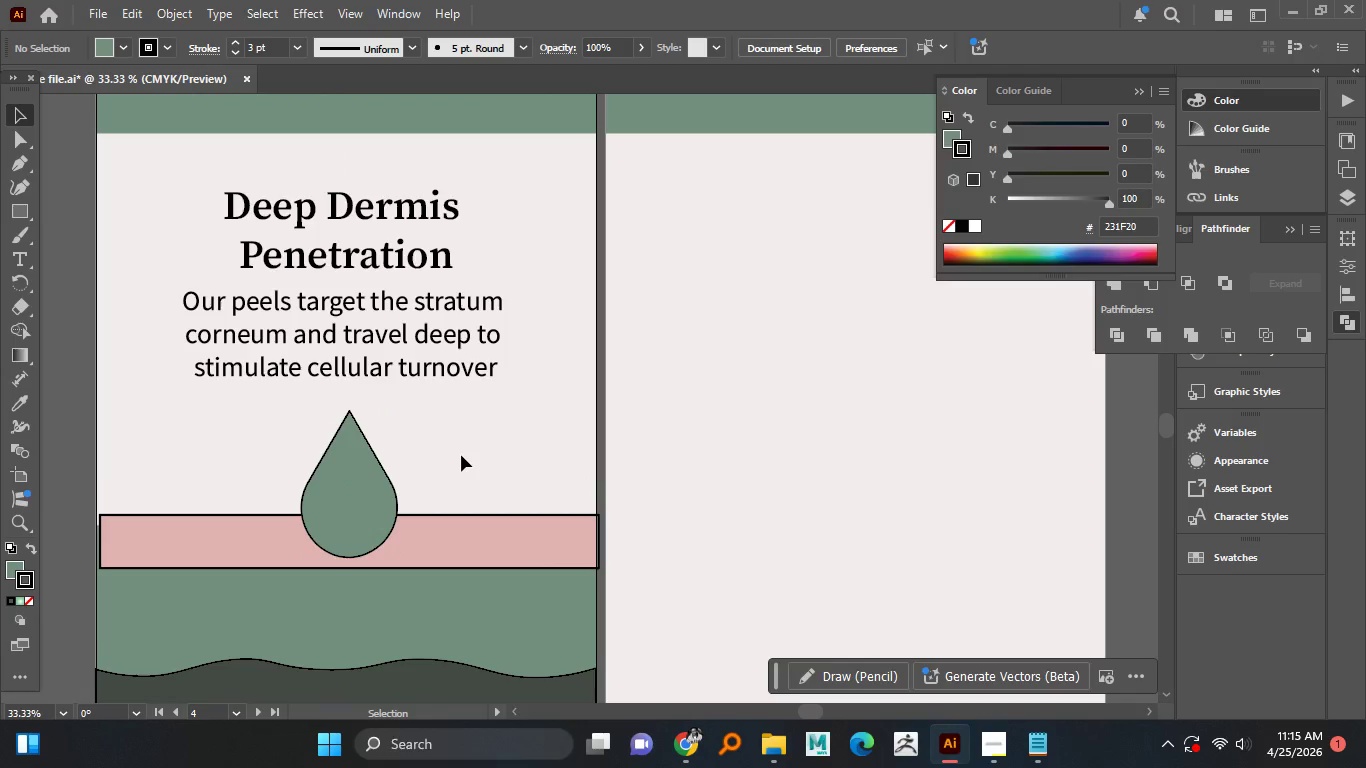 
key(Alt+Shift+ShiftLeft)
 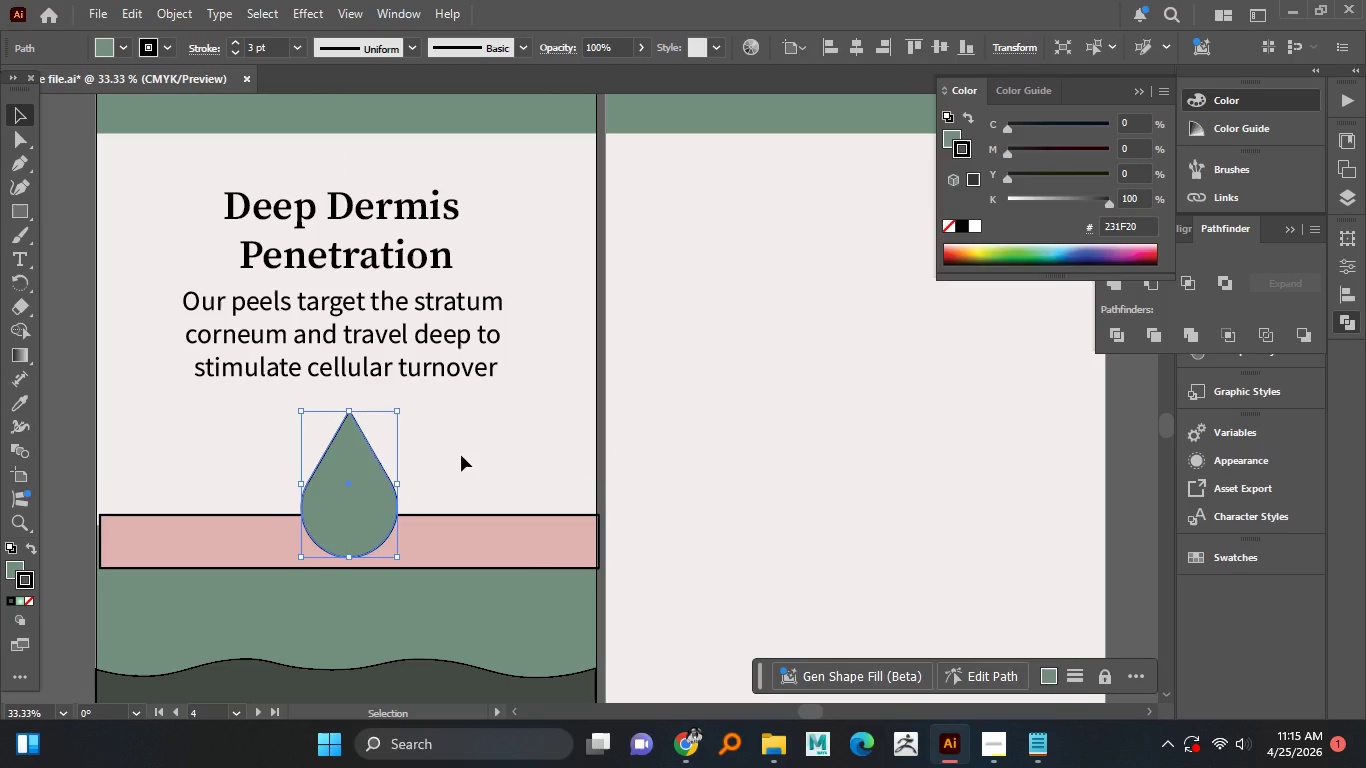 
left_click([461, 455])
 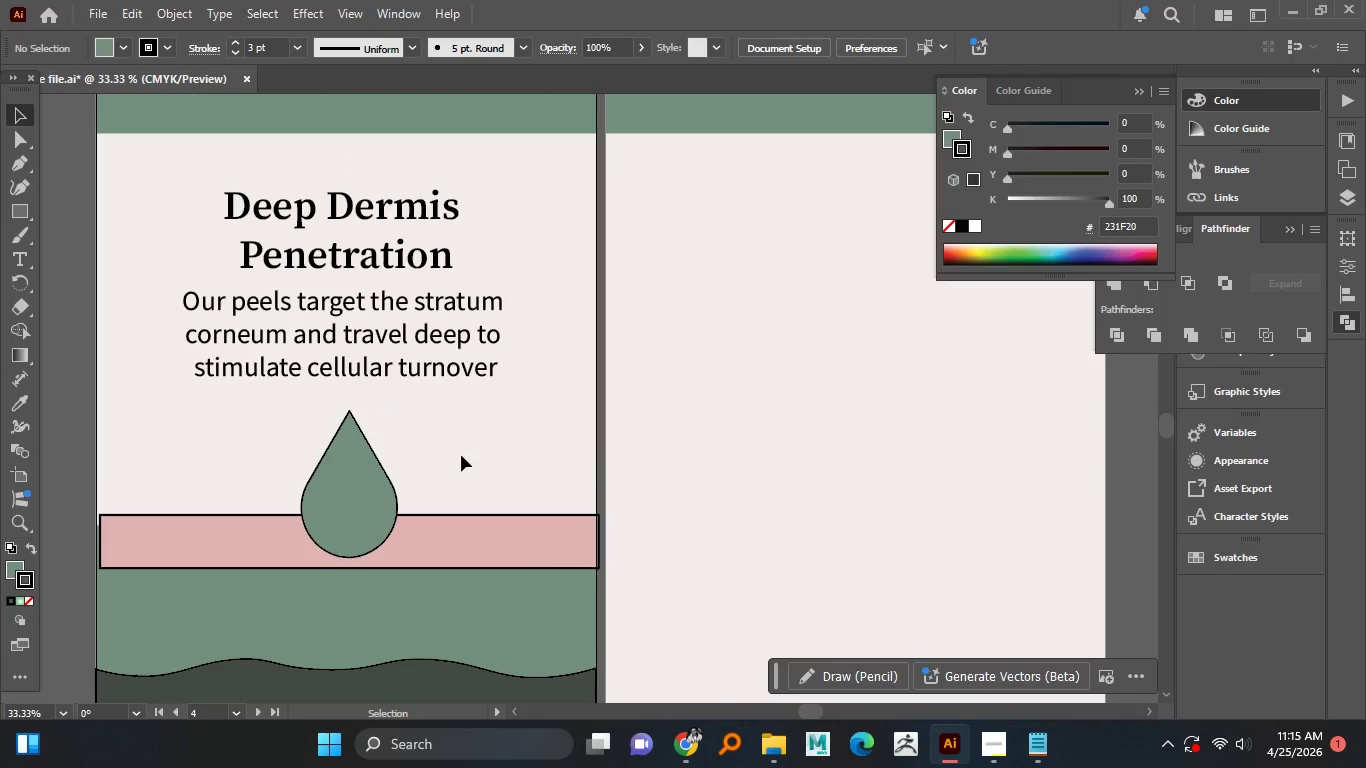 
left_click([392, 485])
 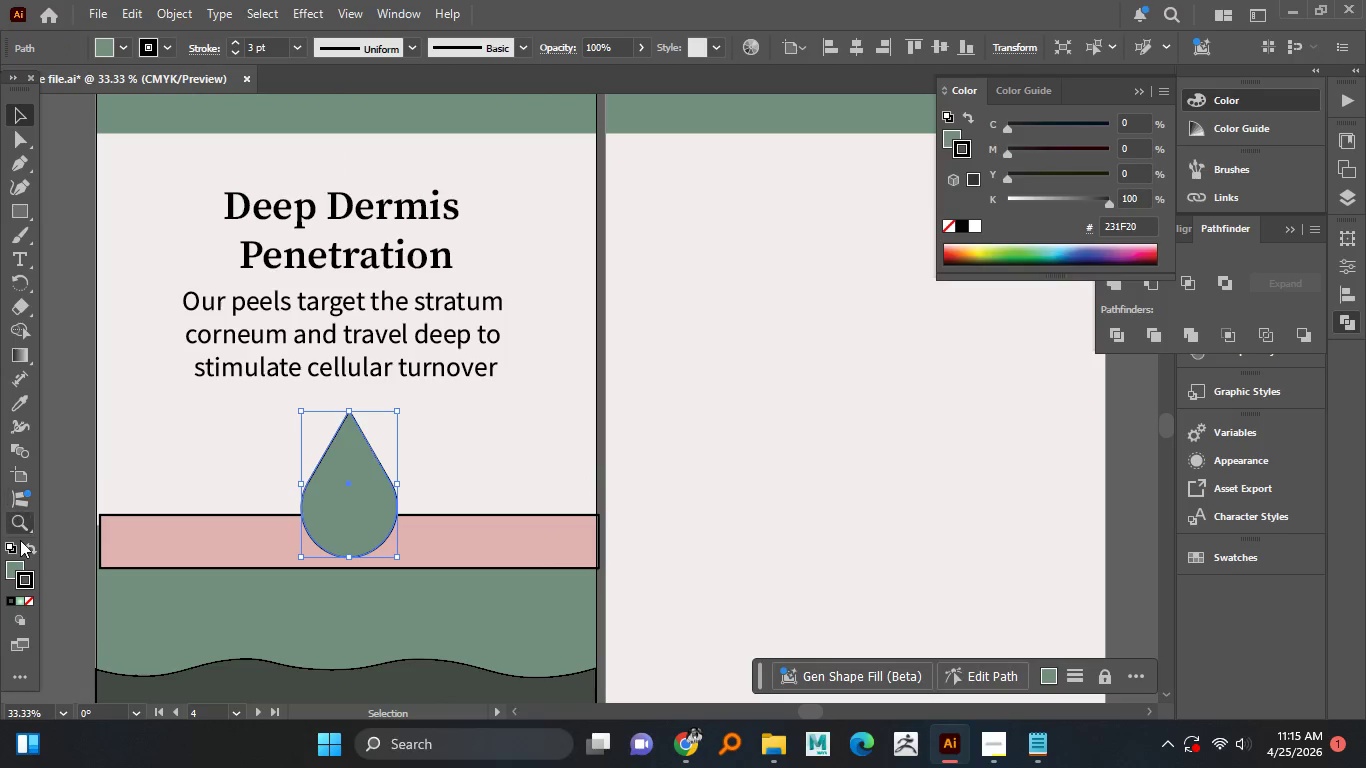 
double_click([13, 568])
 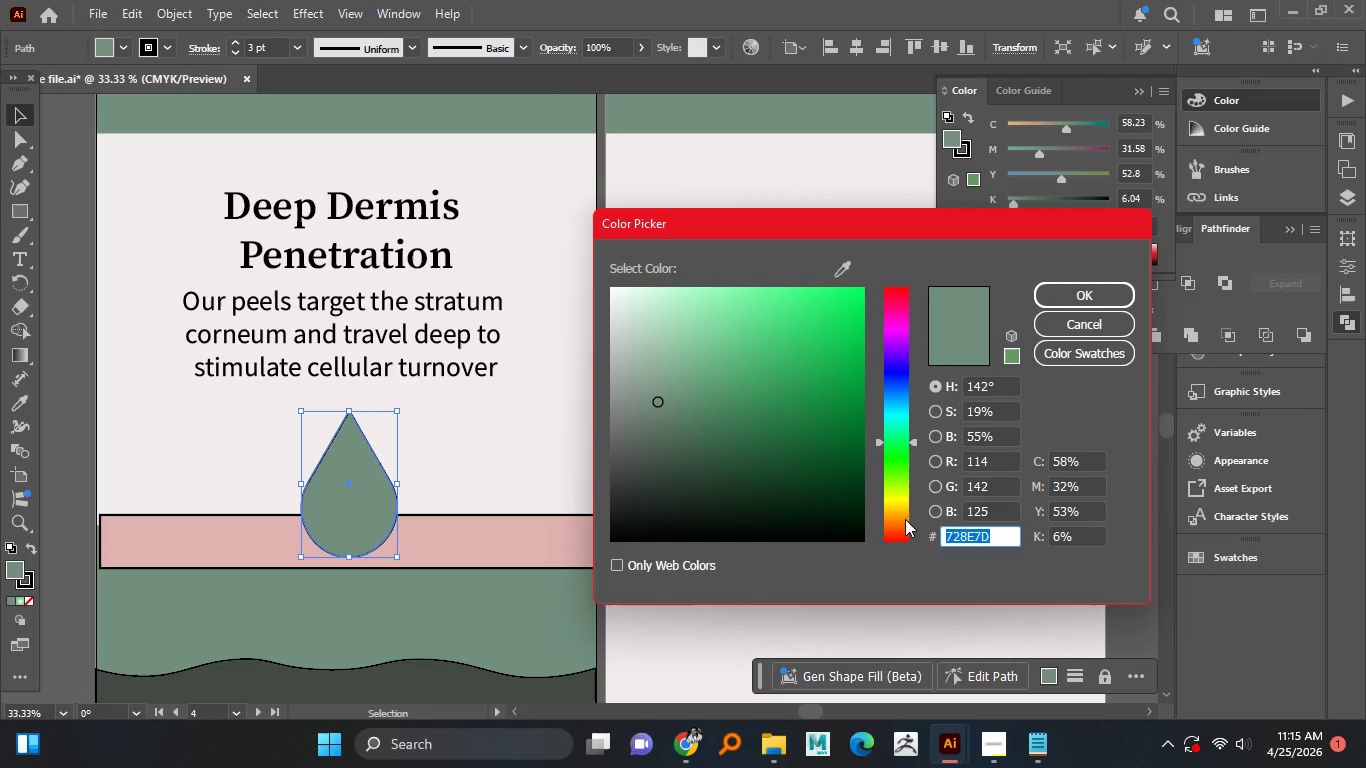 
left_click_drag(start_coordinate=[901, 511], to_coordinate=[900, 502])
 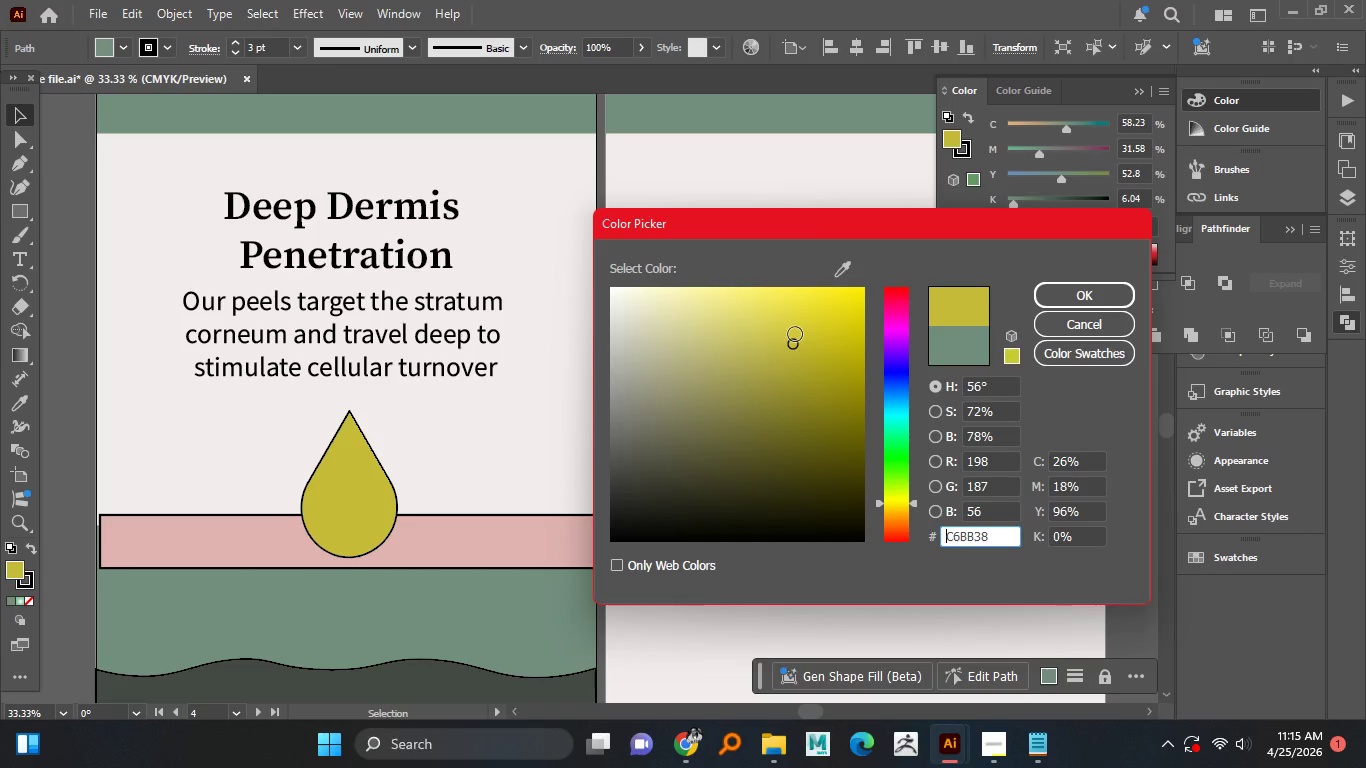 
left_click_drag(start_coordinate=[738, 311], to_coordinate=[702, 286])
 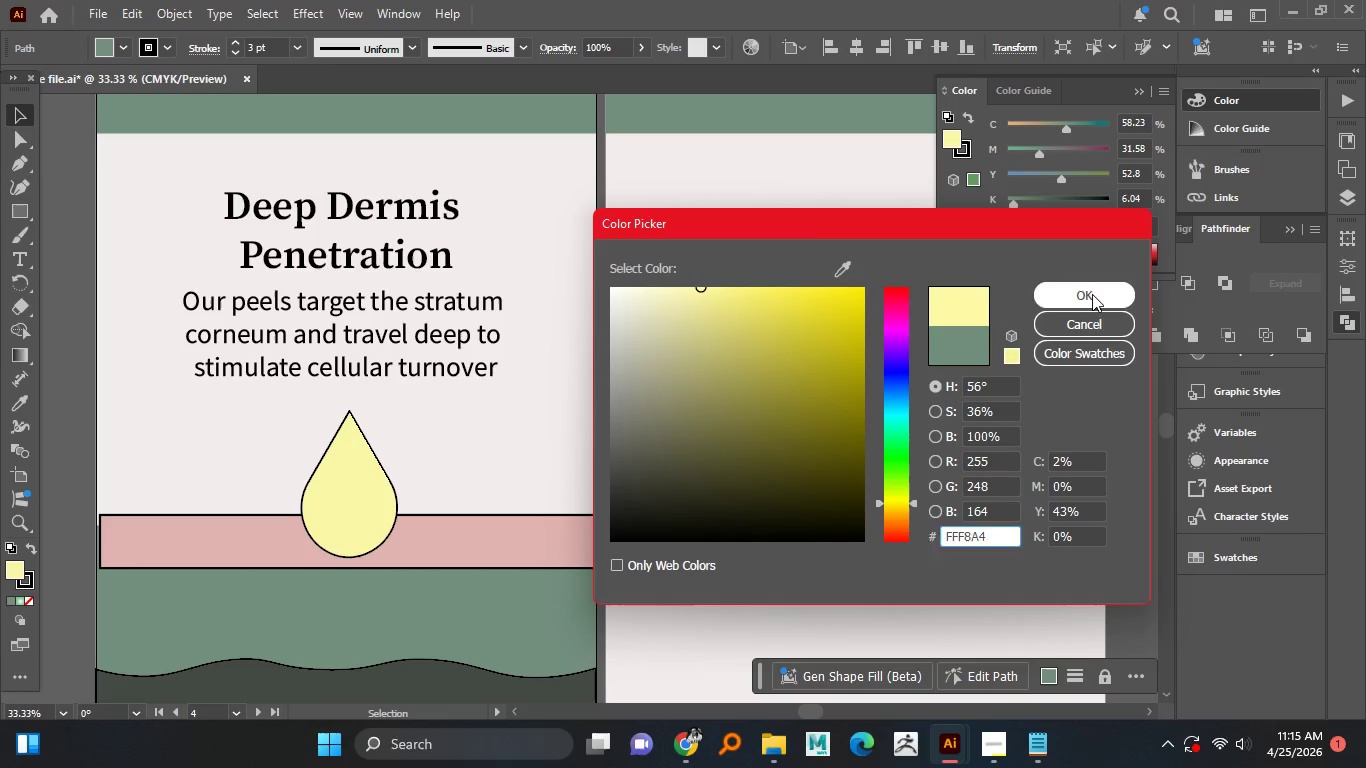 
left_click([1092, 294])
 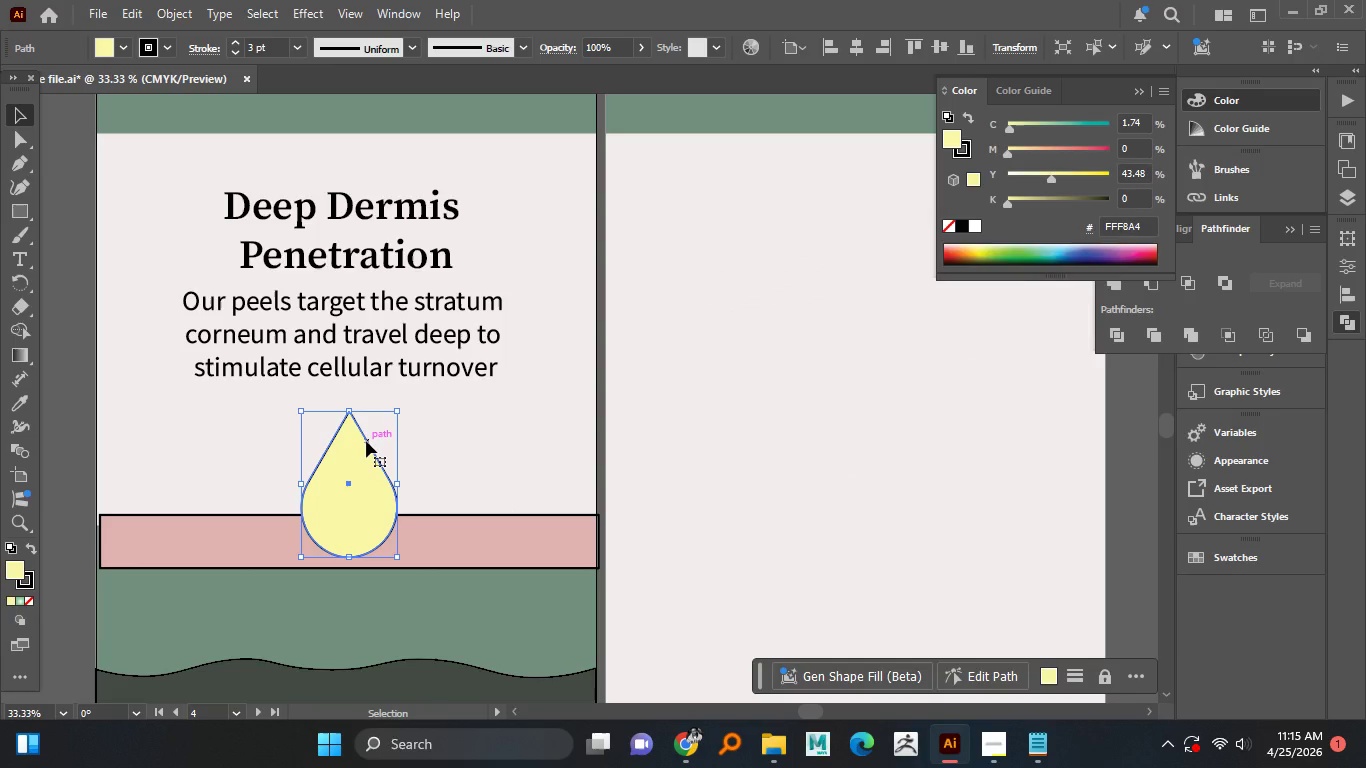 
wait(7.03)
 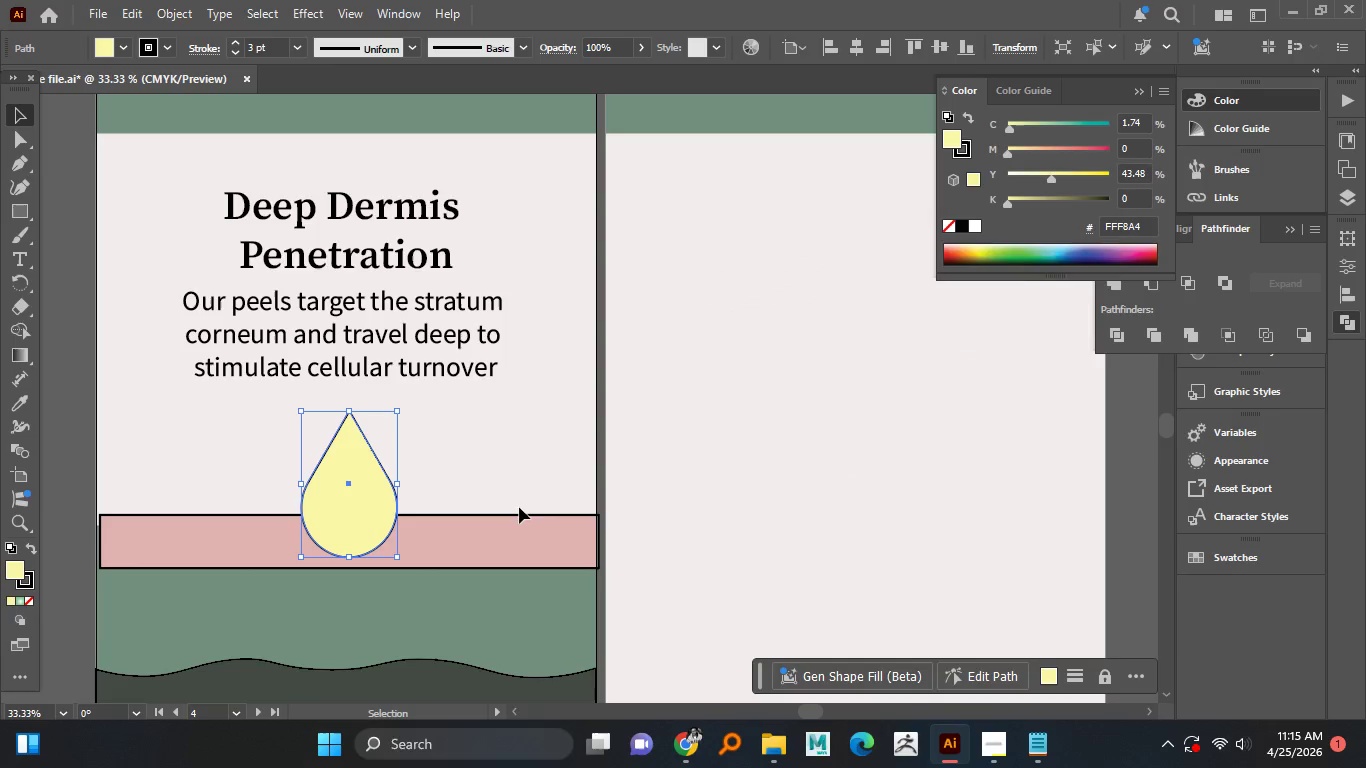 
hold_key(key=AltLeft, duration=0.58)
left_click_drag(start_coordinate=[375, 489], to_coordinate=[503, 473])
 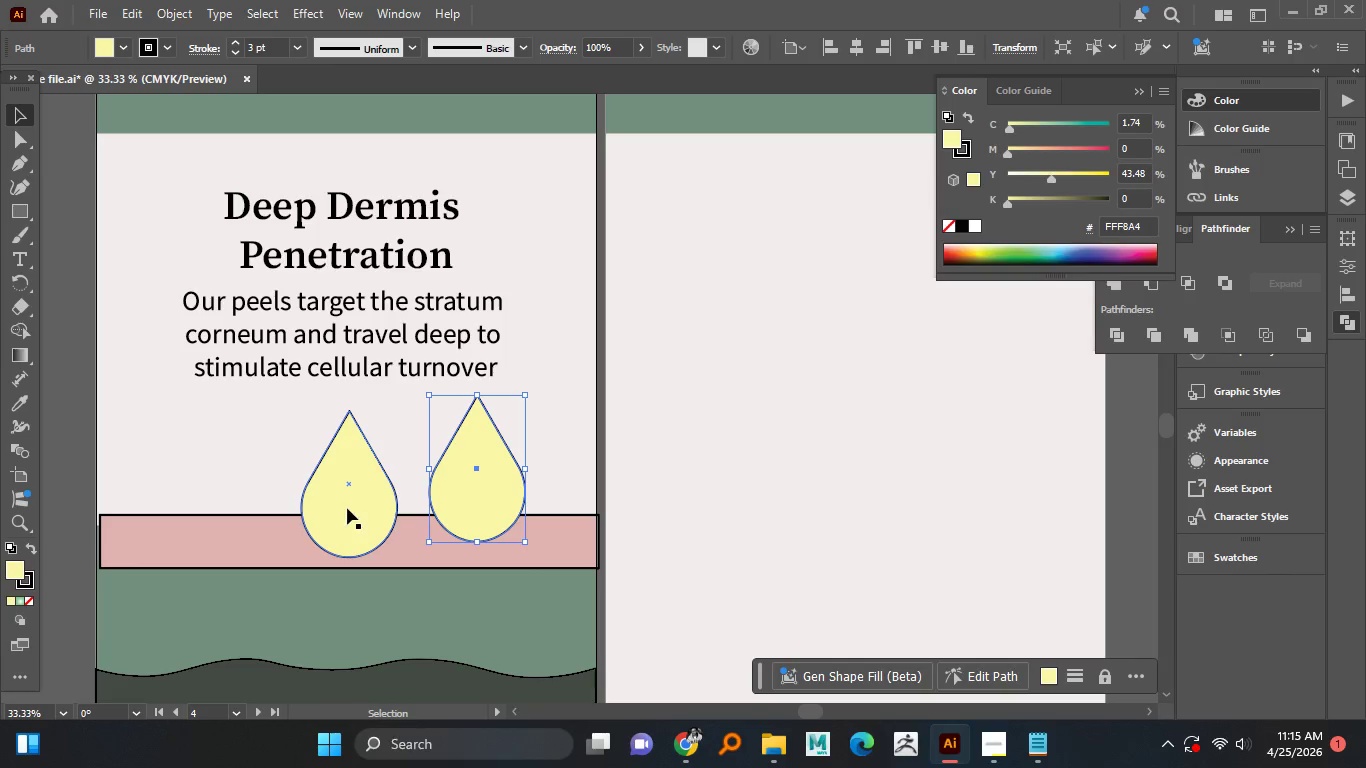 
left_click([347, 508])
 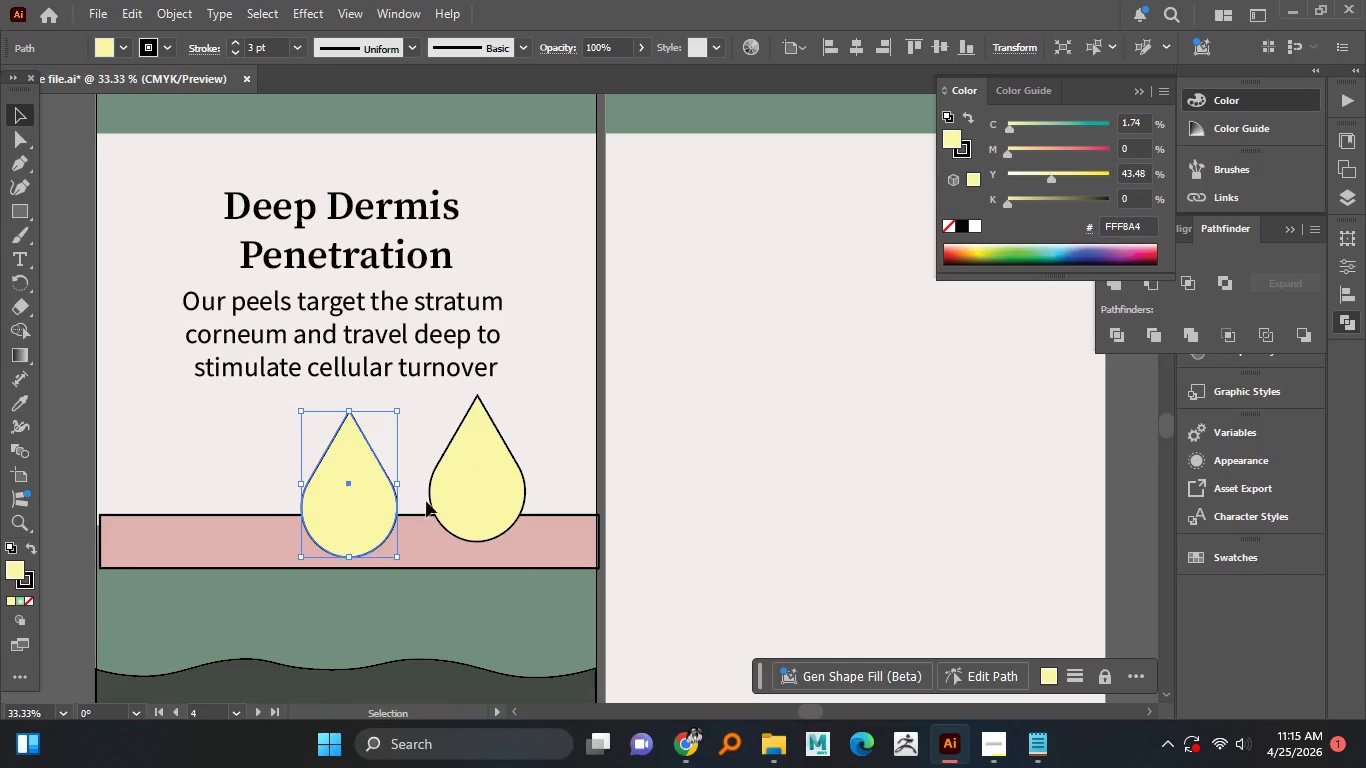 
hold_key(key=AltLeft, duration=1.97)
 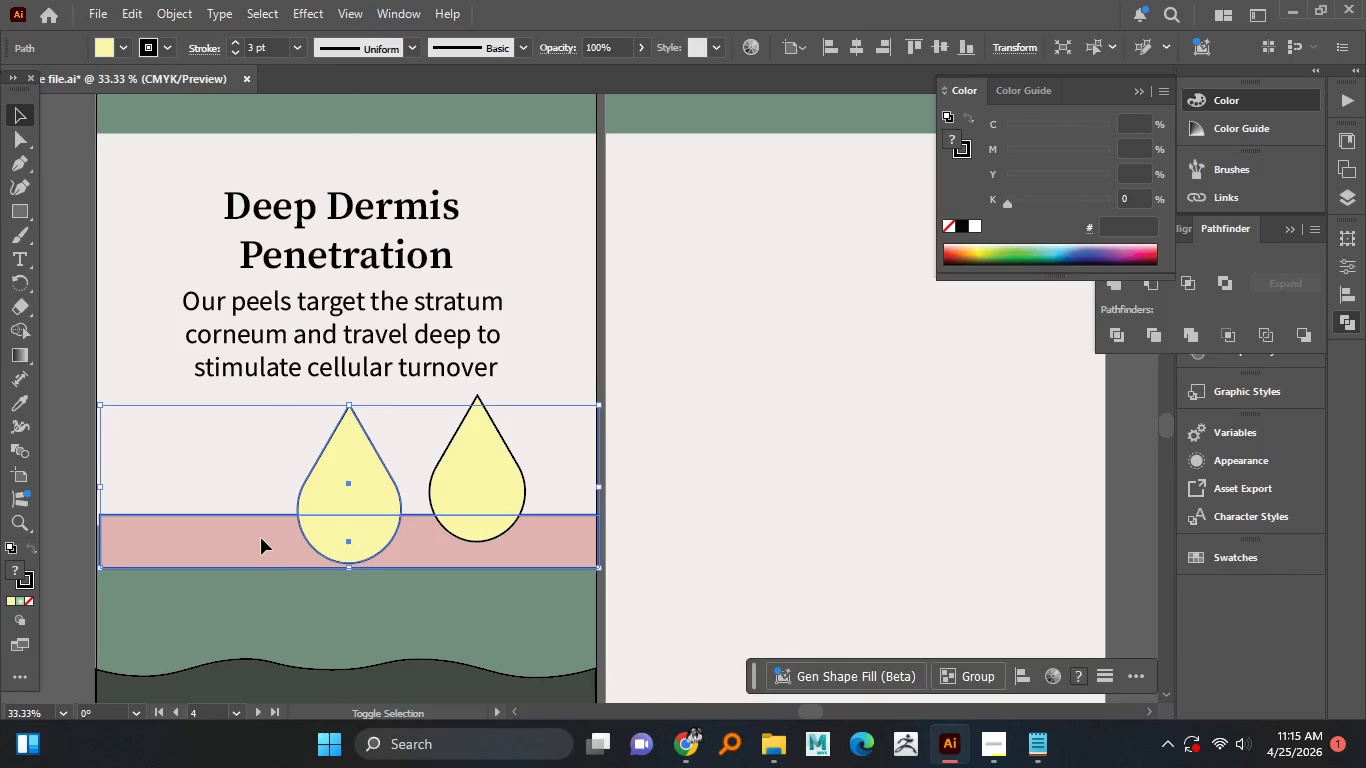 
hold_key(key=ShiftLeft, duration=1.52)
 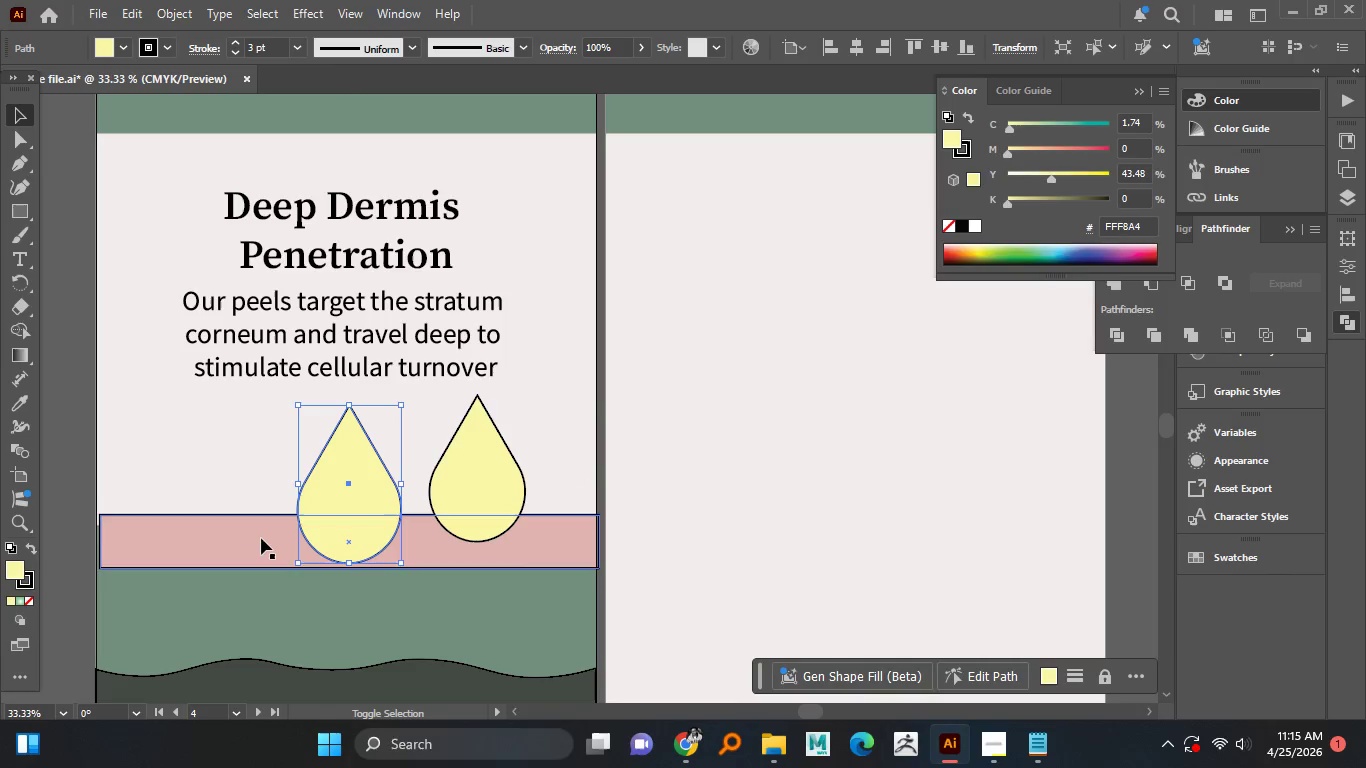 
hold_key(key=ShiftLeft, duration=1.09)
left_click([401, 486])
 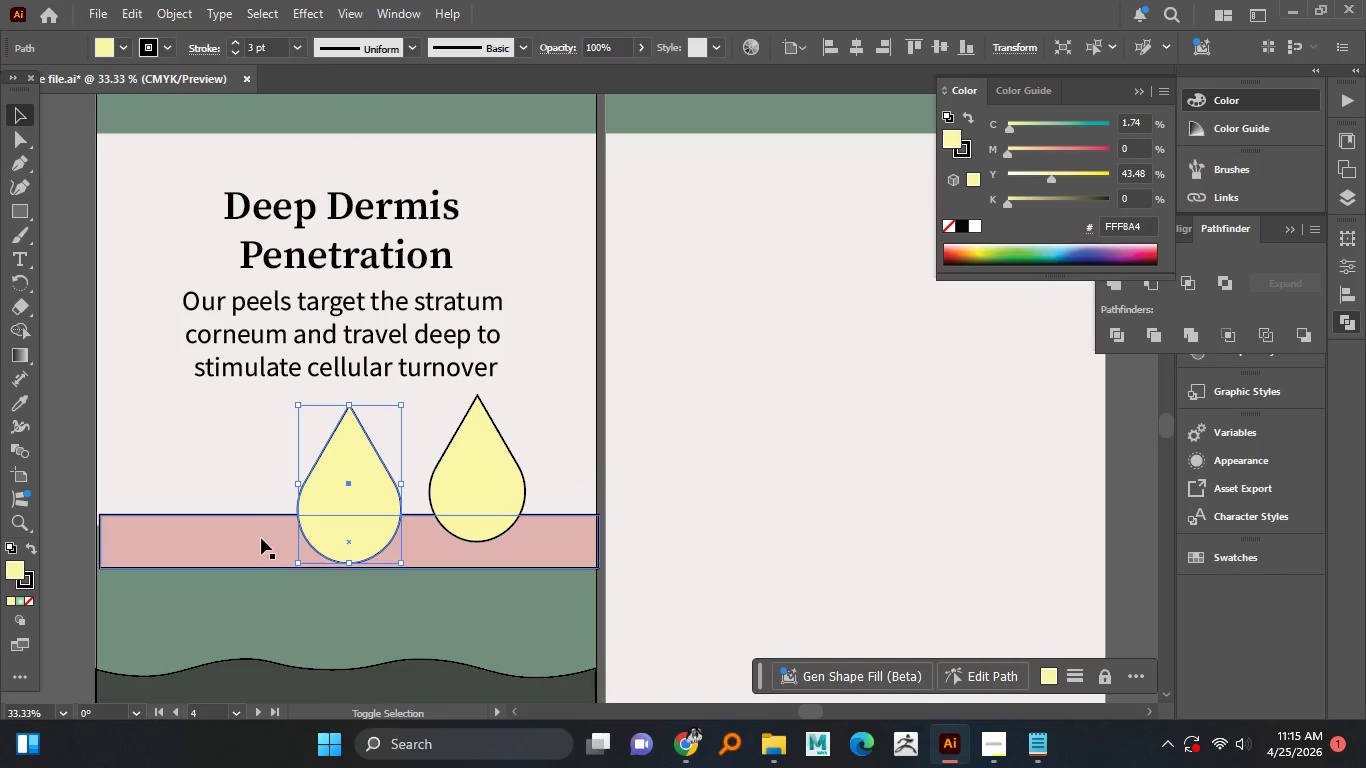 
left_click([261, 538])
 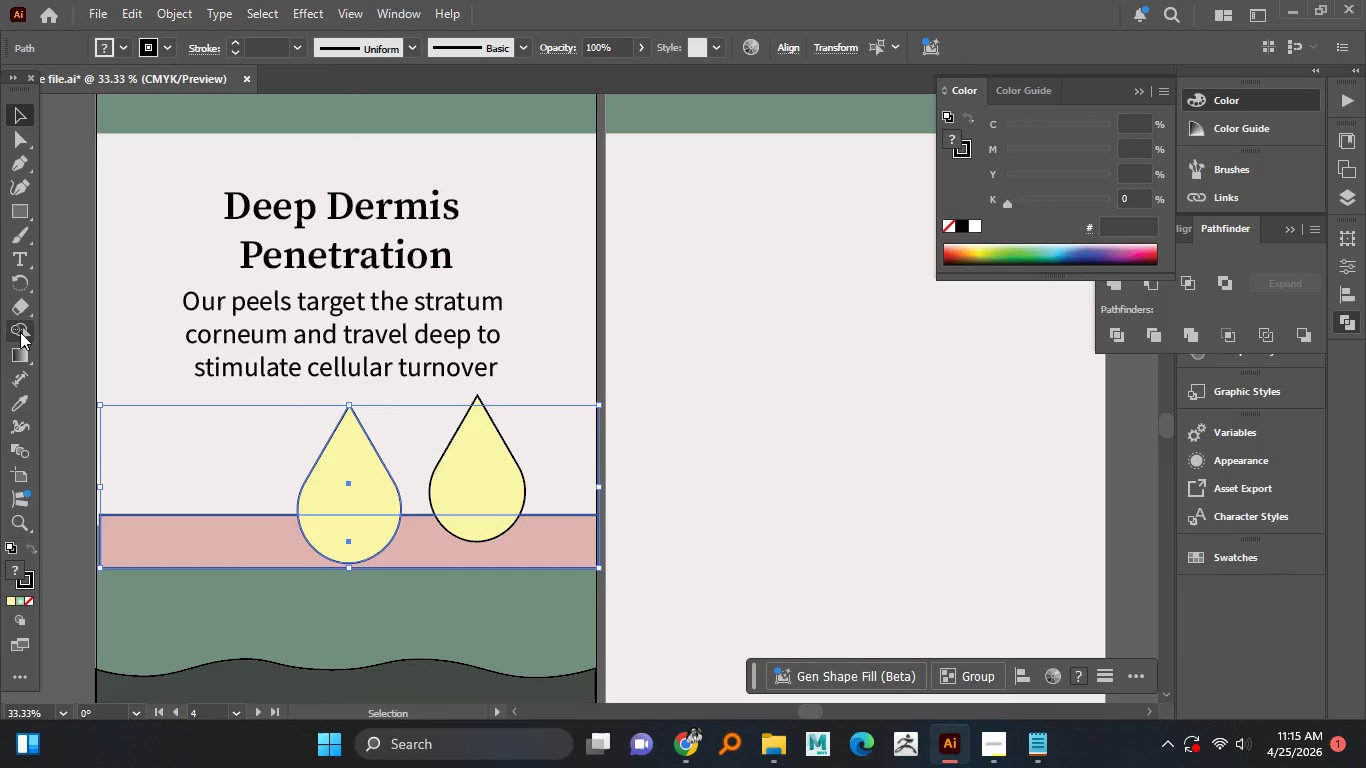 
left_click_drag(start_coordinate=[20, 341], to_coordinate=[20, 334])
 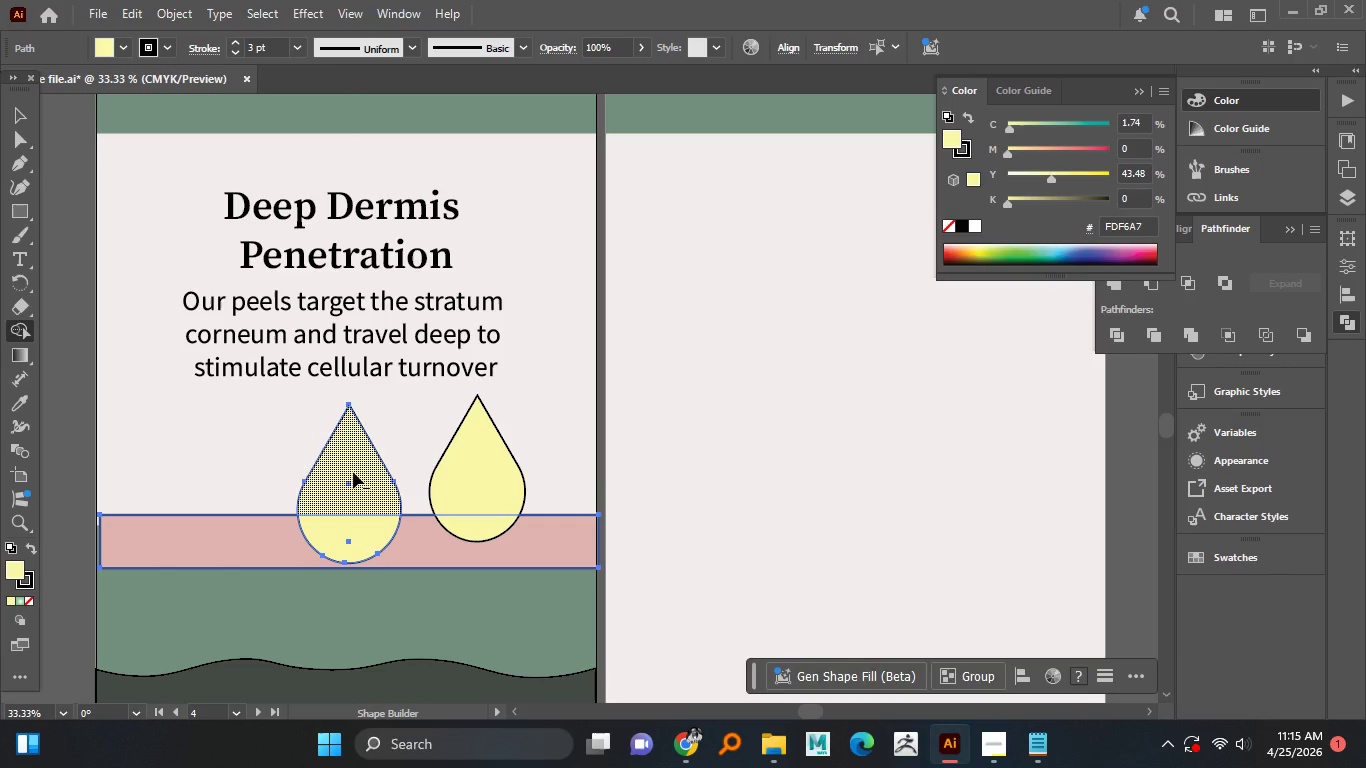 
hold_key(key=AltLeft, duration=1.53)
left_click_drag(start_coordinate=[321, 432], to_coordinate=[361, 492])
 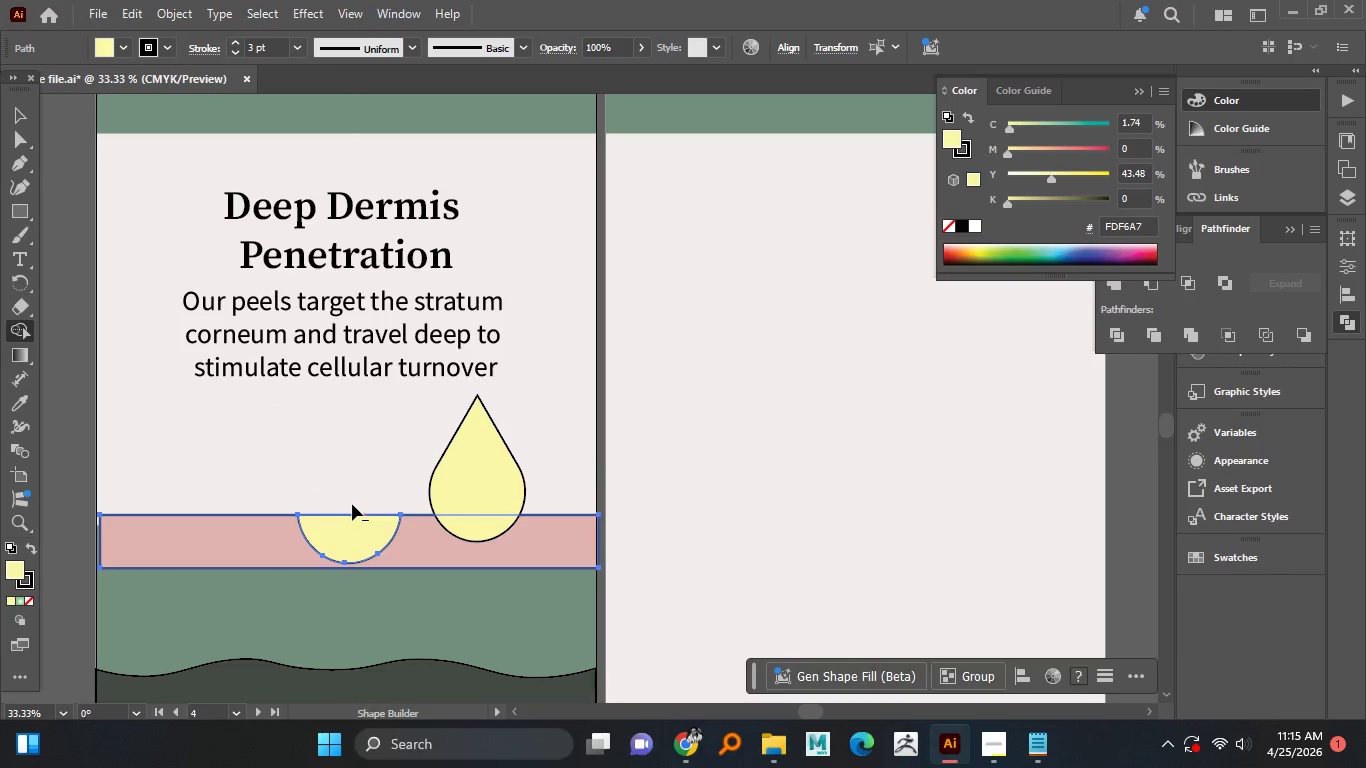 
left_click_drag(start_coordinate=[352, 504], to_coordinate=[342, 525])
 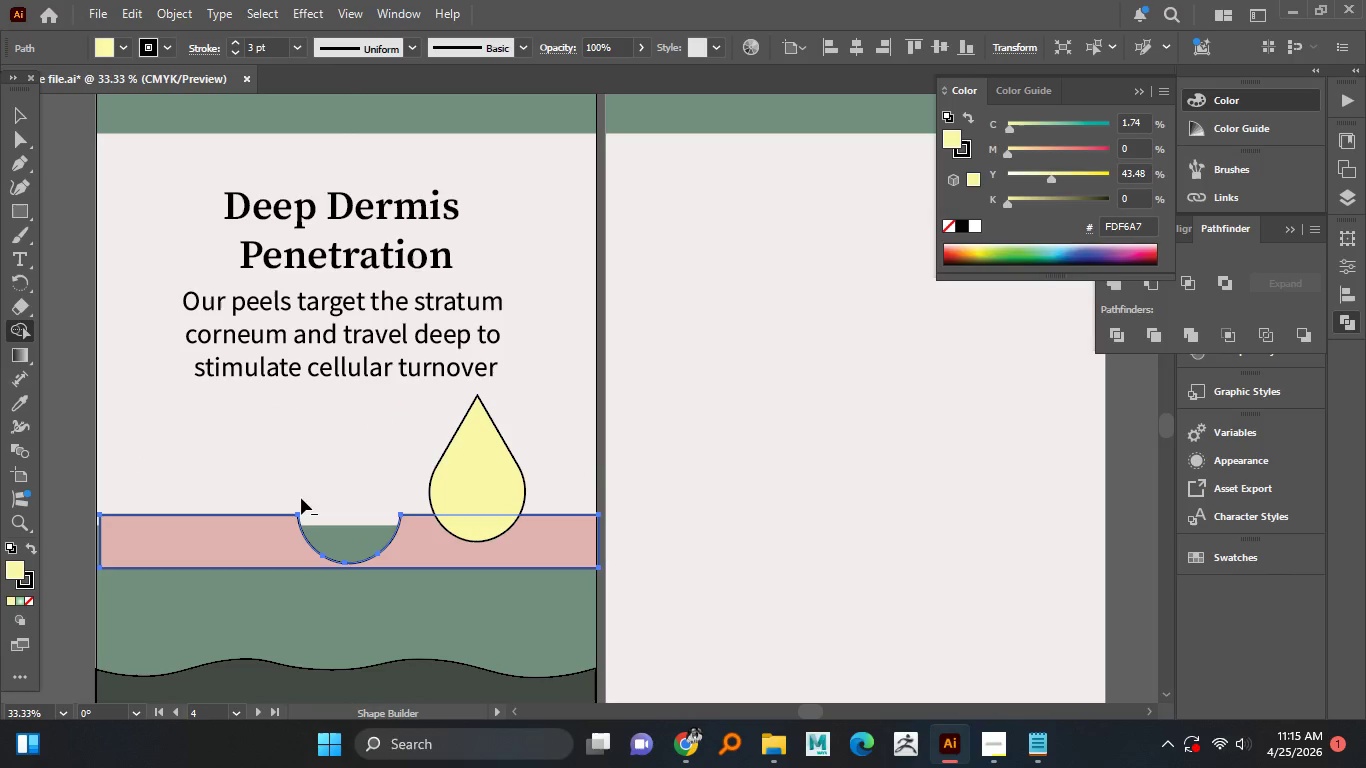 
key(Alt+AltLeft)
 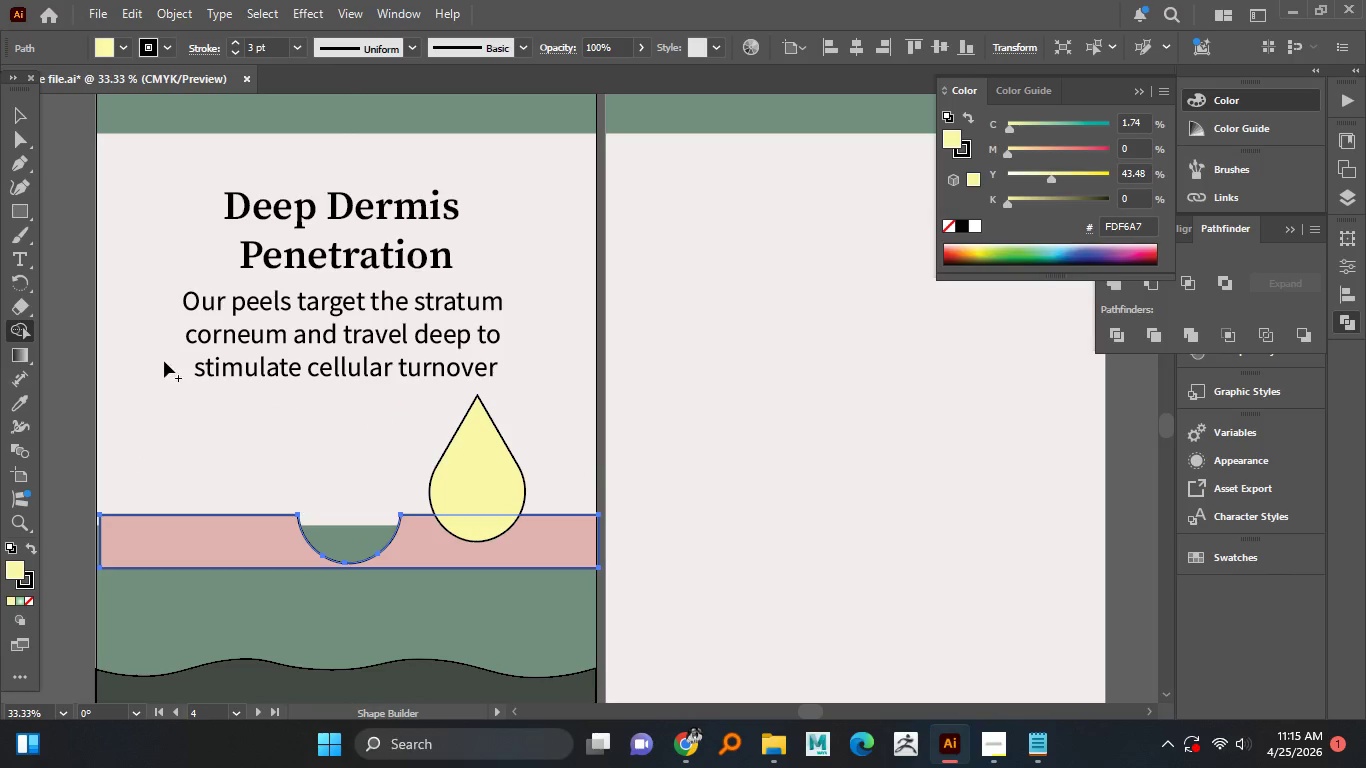 
key(Alt+AltLeft)
 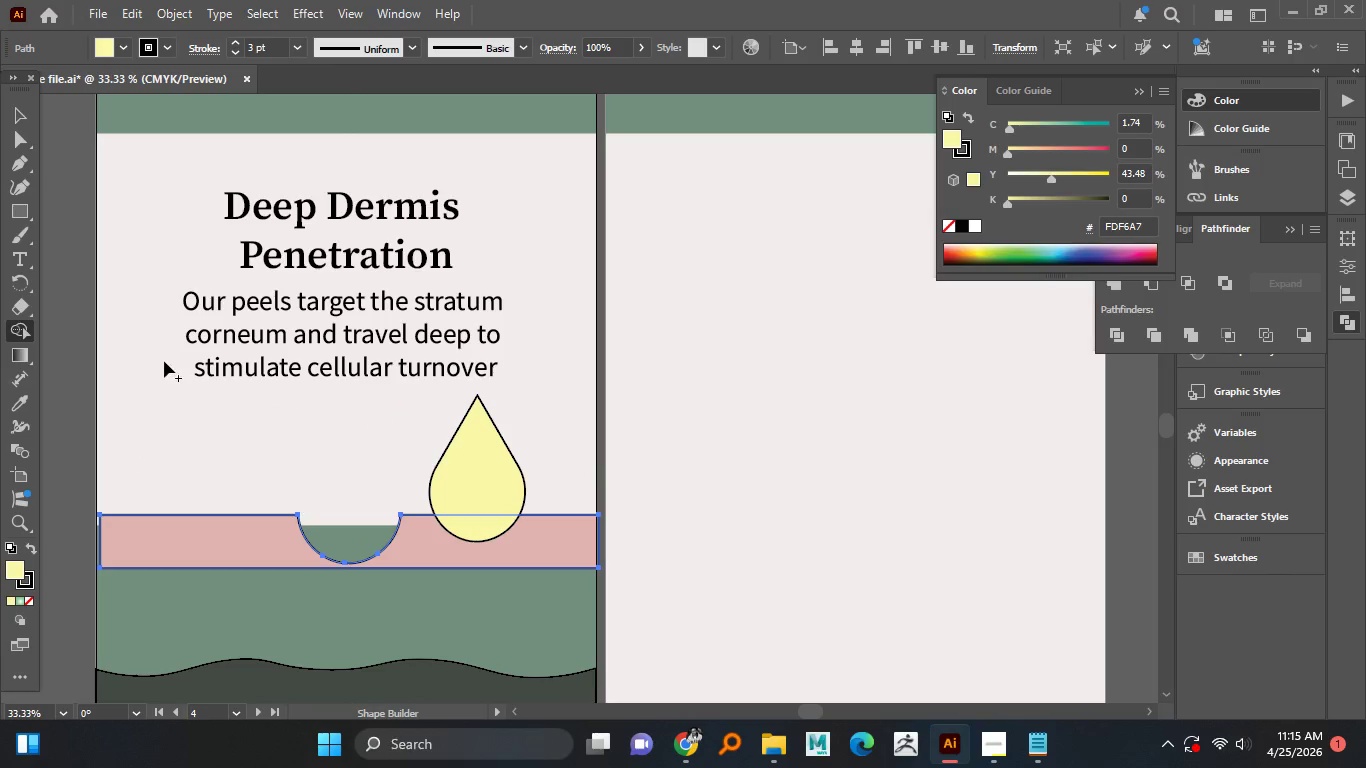 
key(Alt+AltLeft)
 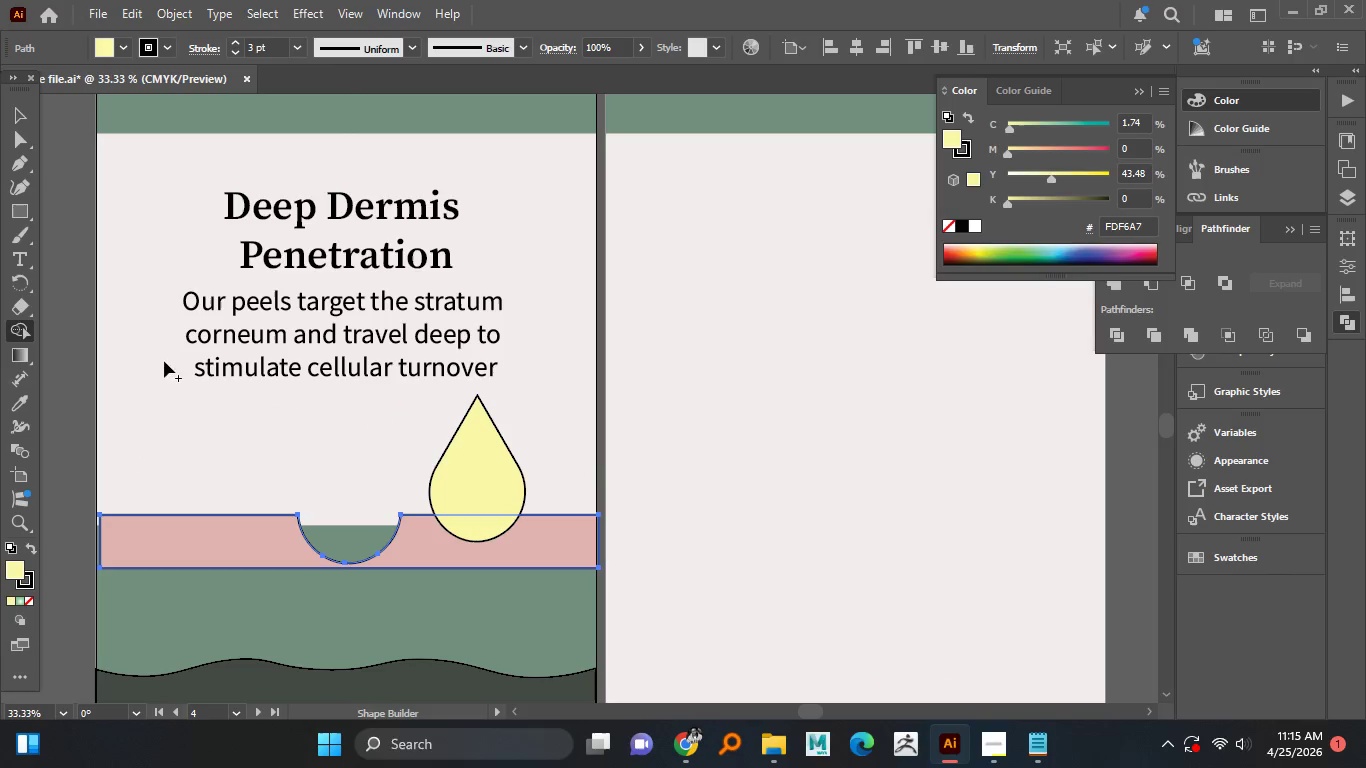 
key(Alt+AltLeft)
 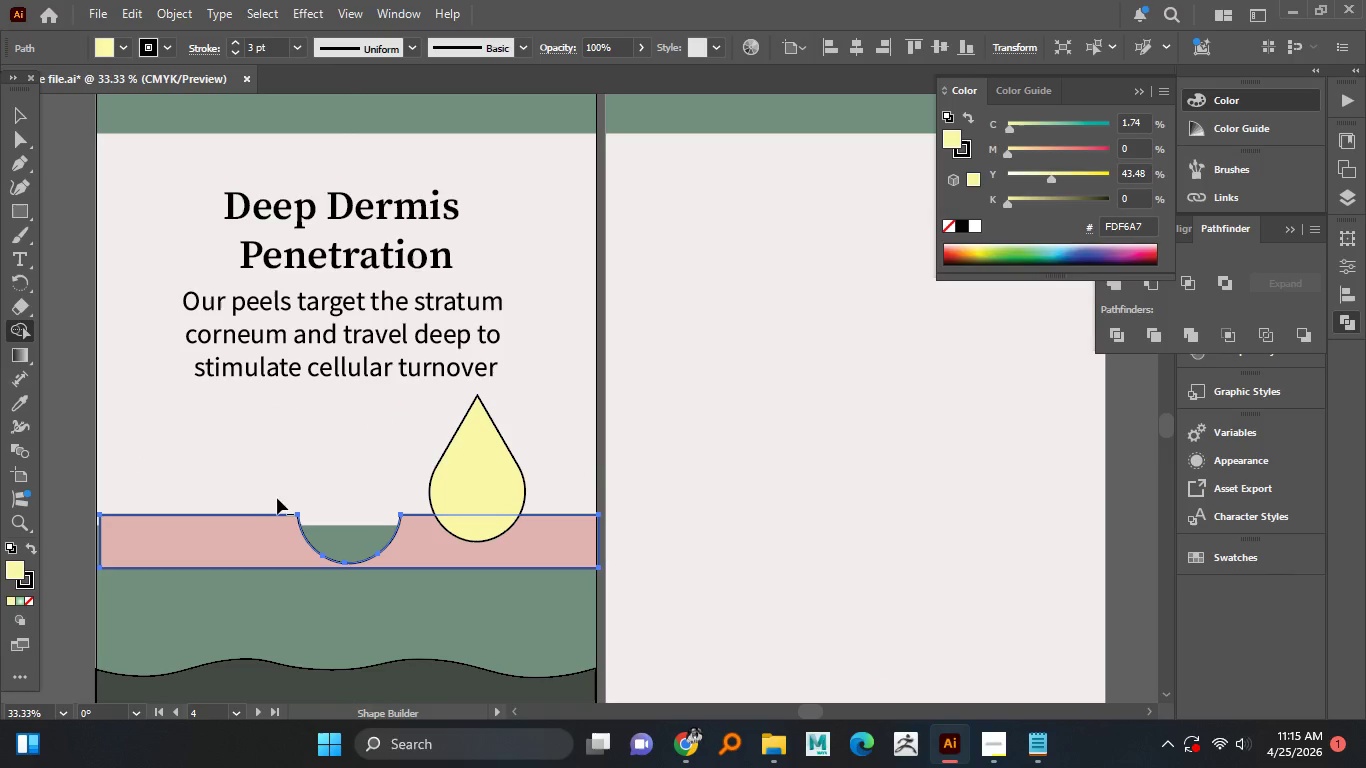 
hold_key(key=AltLeft, duration=1.51)
left_click_drag(start_coordinate=[333, 523], to_coordinate=[333, 538])
 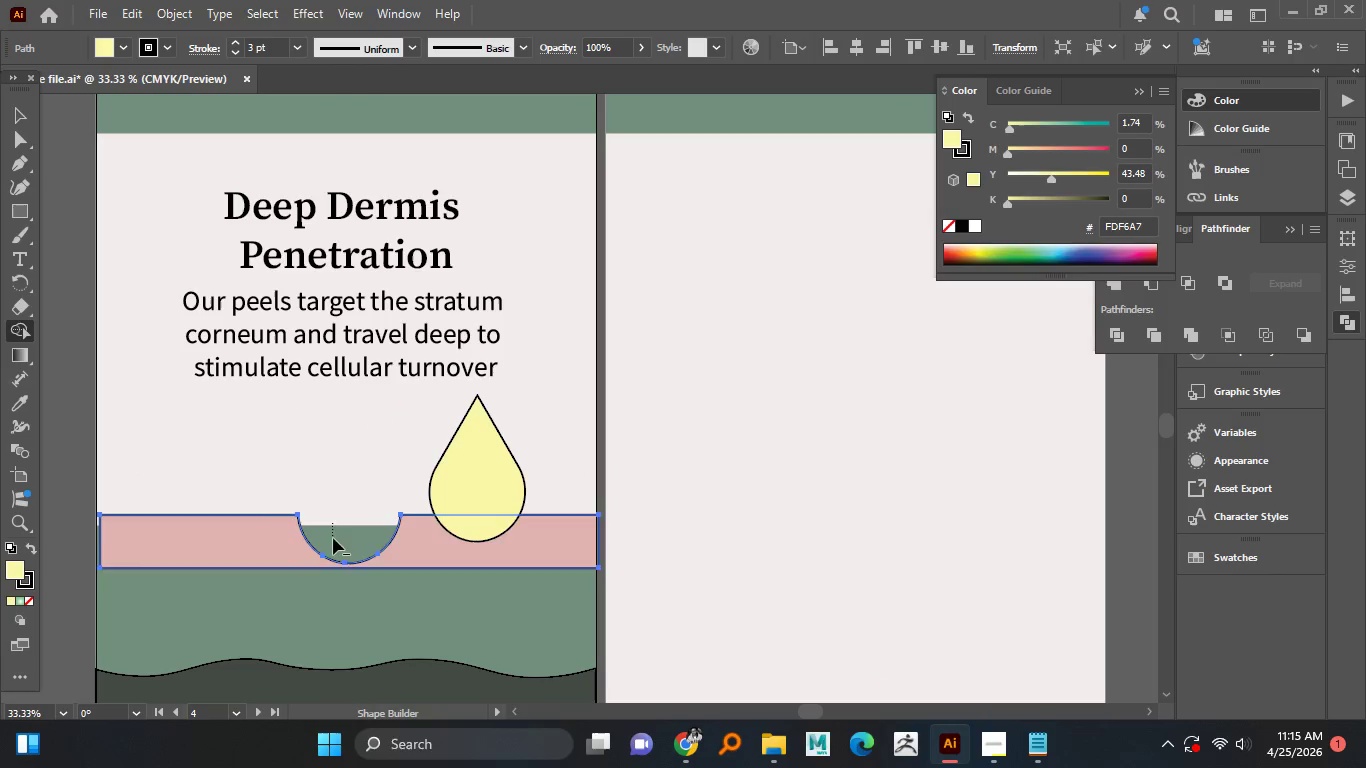 
key(Alt+AltLeft)
 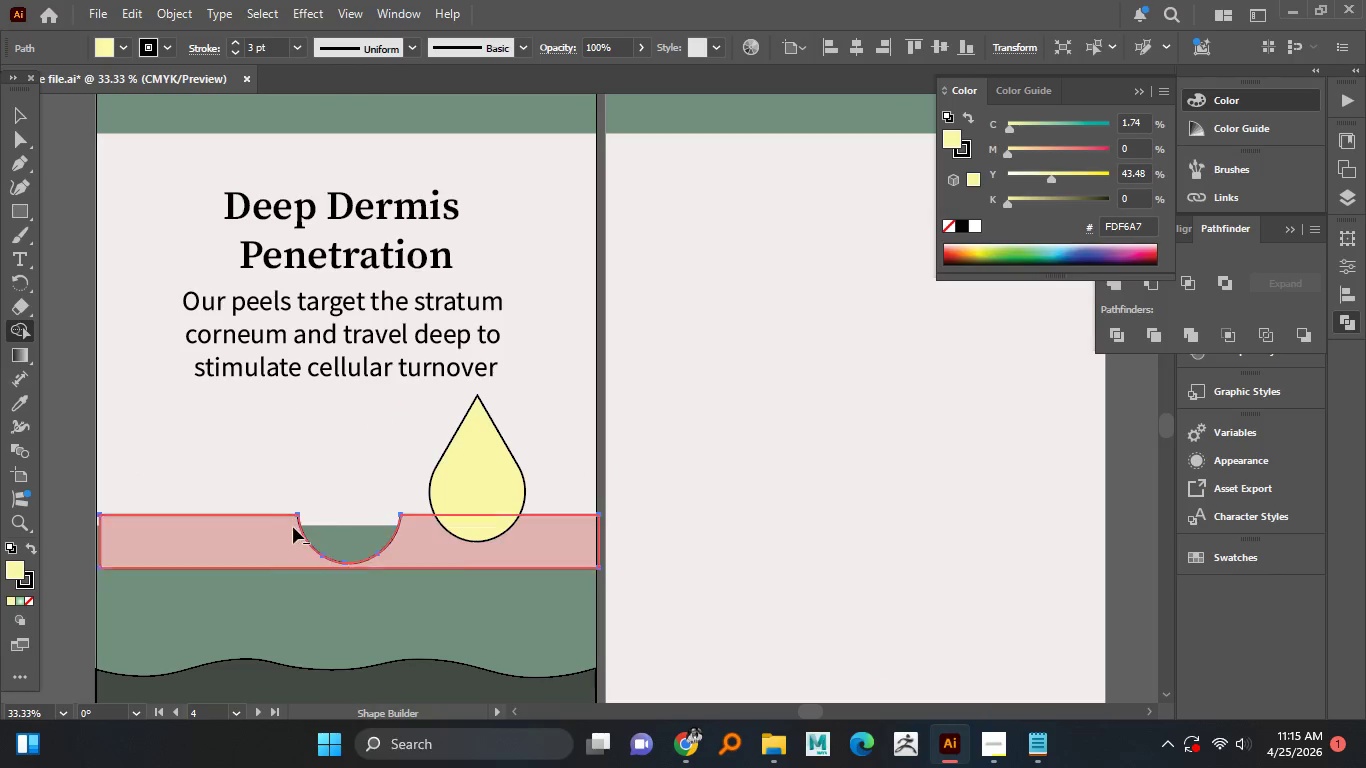 
key(Alt+AltLeft)
 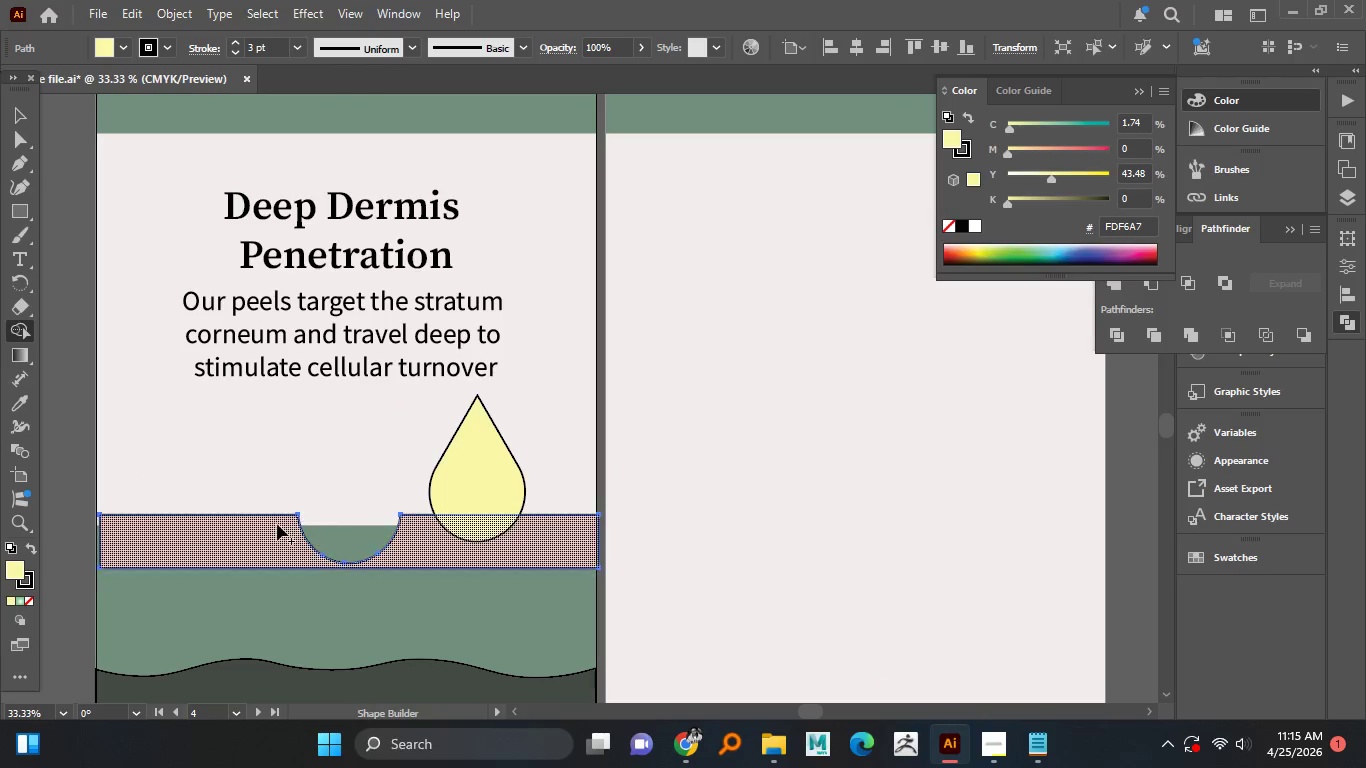 
key(Alt+AltLeft)
 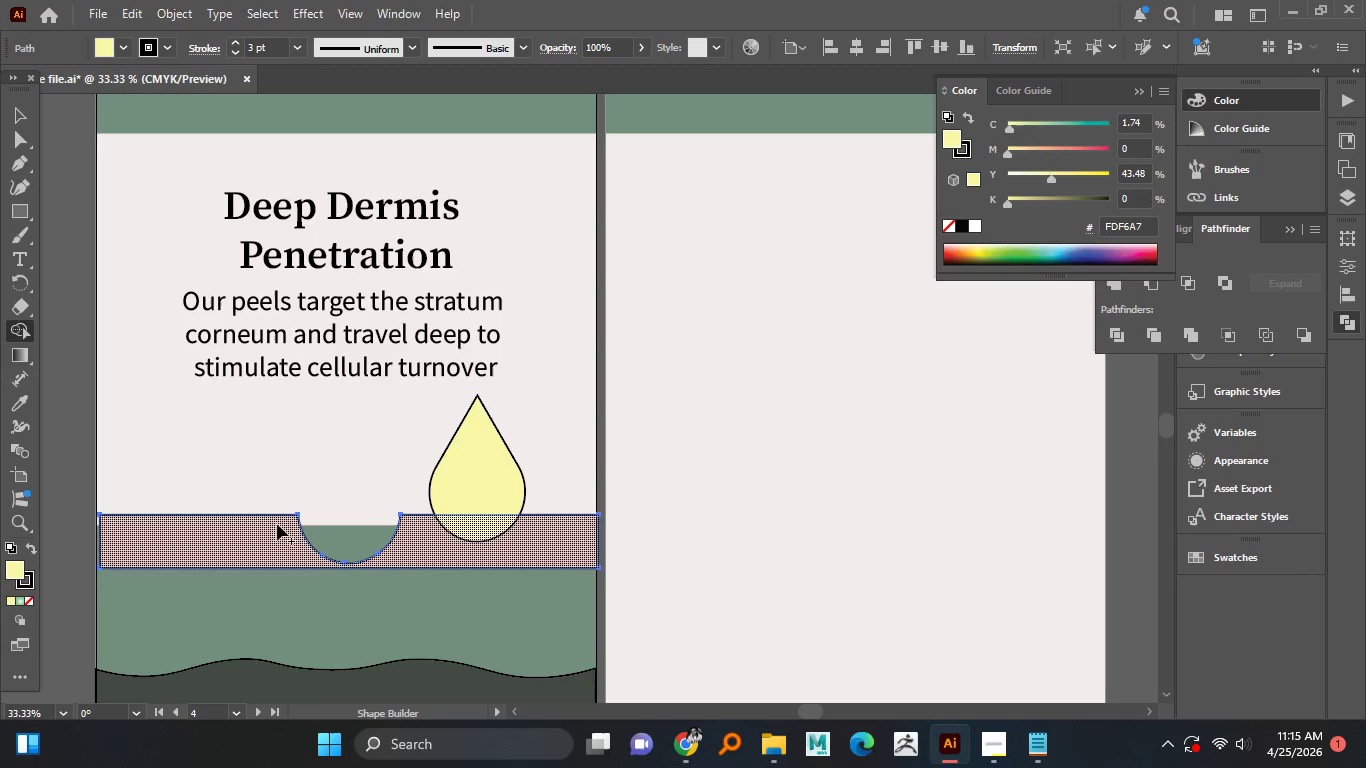 
key(Alt+AltLeft)
 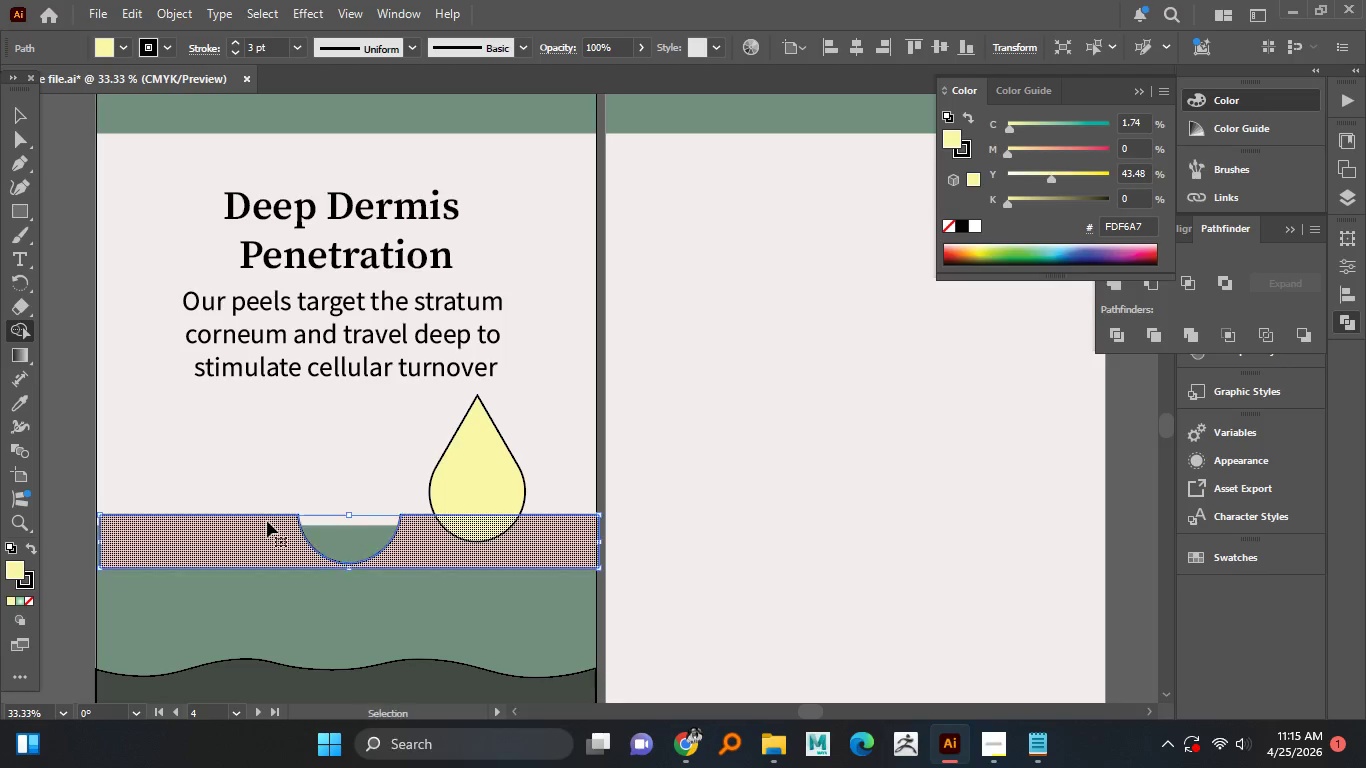 
key(Control+Z)
 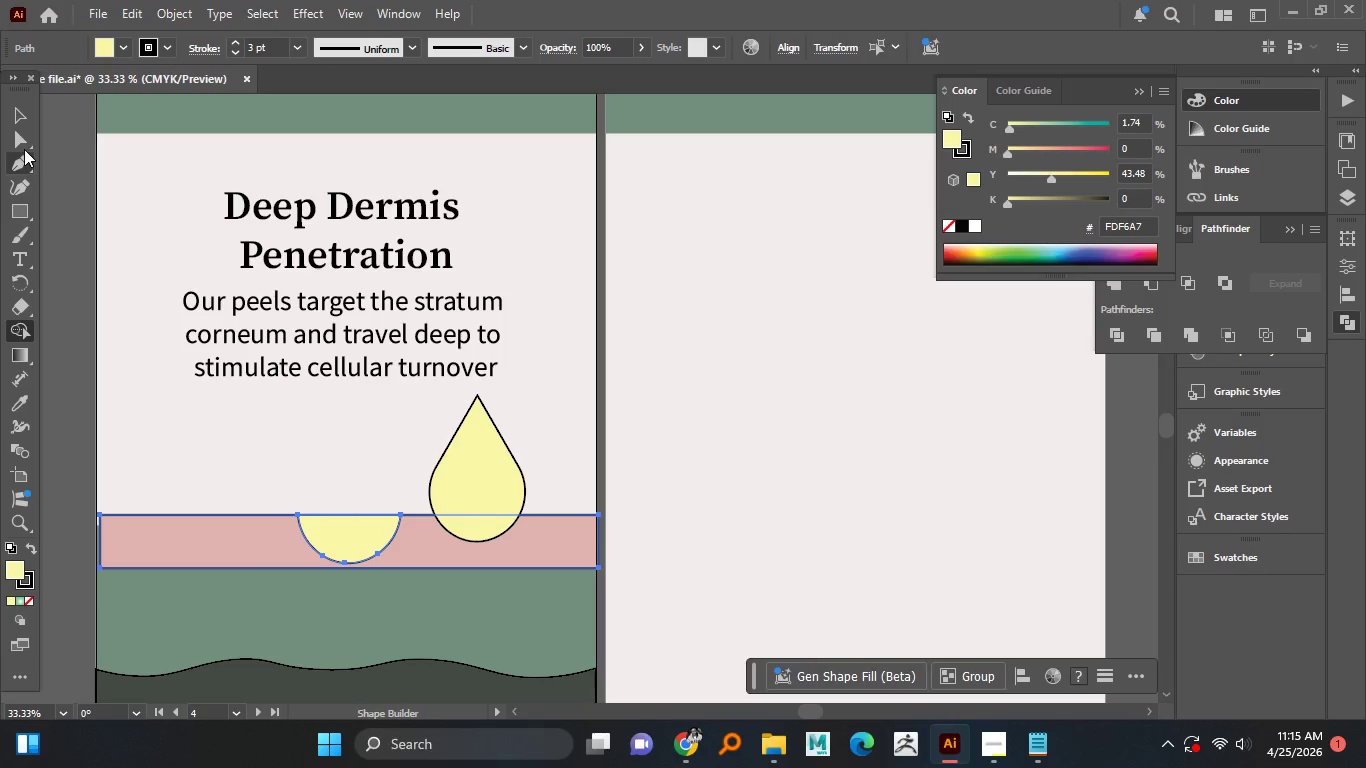 
left_click([25, 142])
 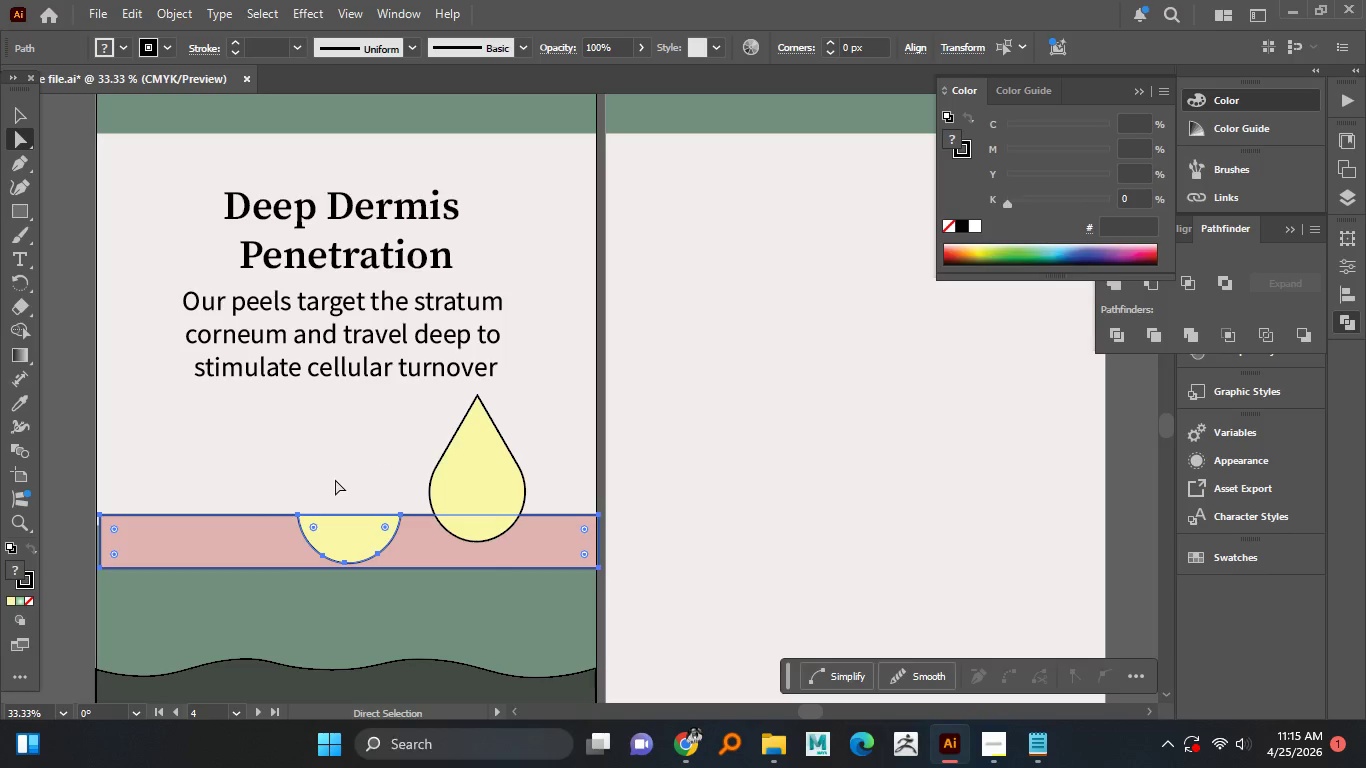 
left_click_drag(start_coordinate=[322, 475], to_coordinate=[363, 601])
 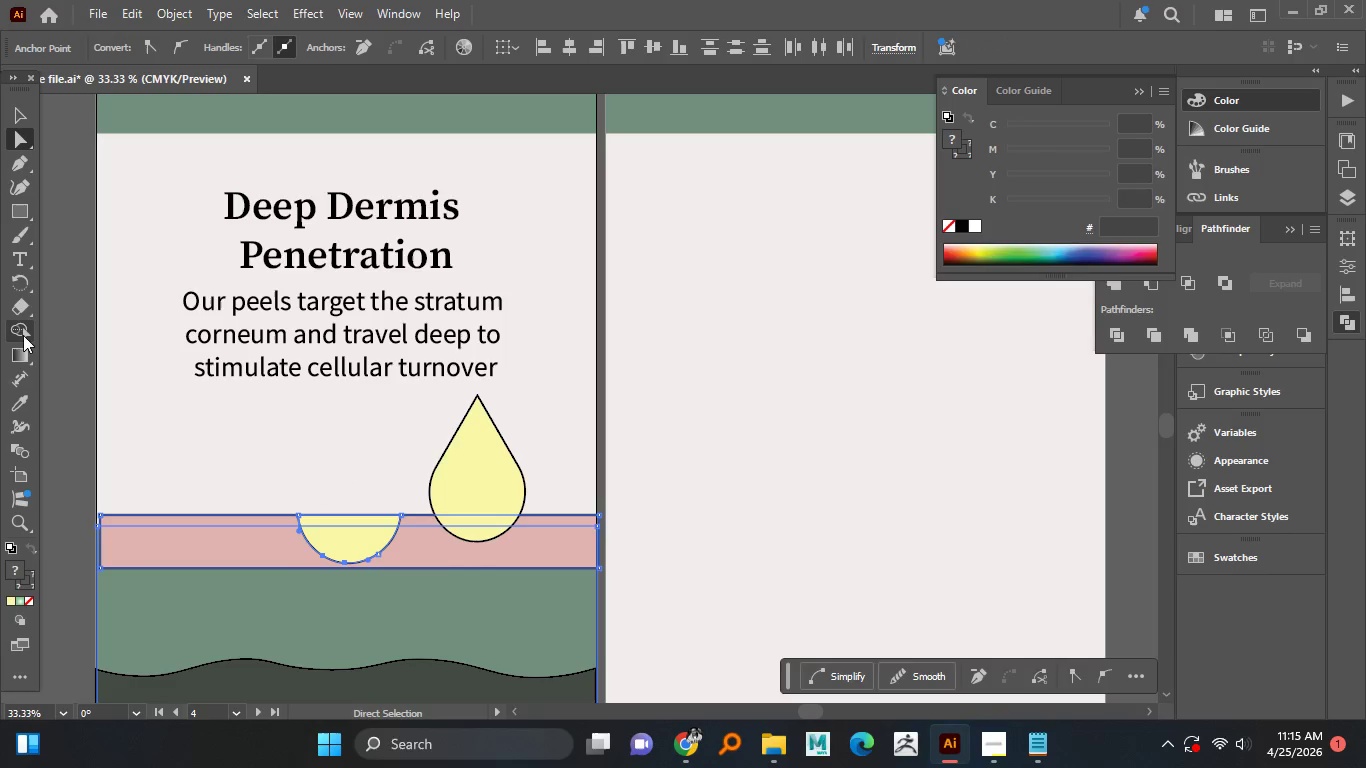 
hold_key(key=AltLeft, duration=0.98)
left_click_drag(start_coordinate=[363, 489], to_coordinate=[360, 533])
 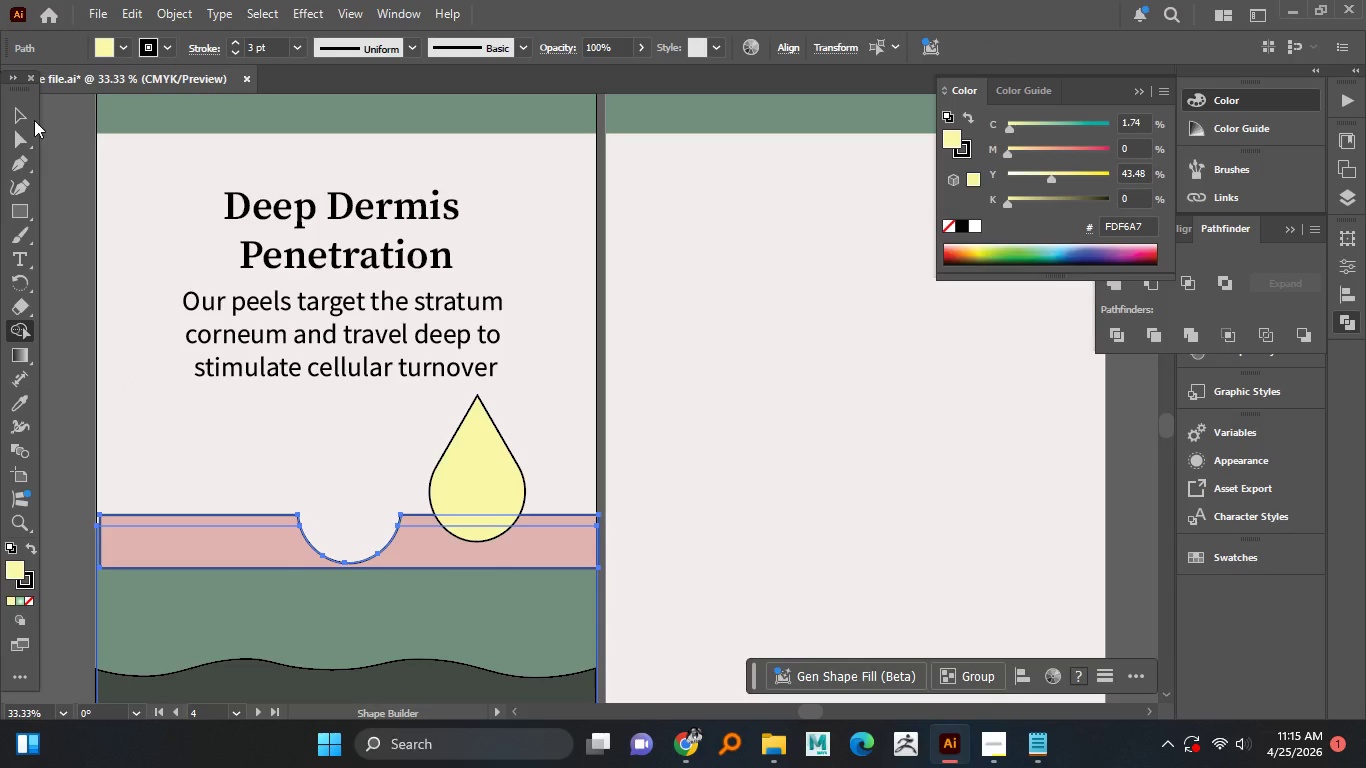 
left_click_drag(start_coordinate=[26, 119], to_coordinate=[350, 493])
 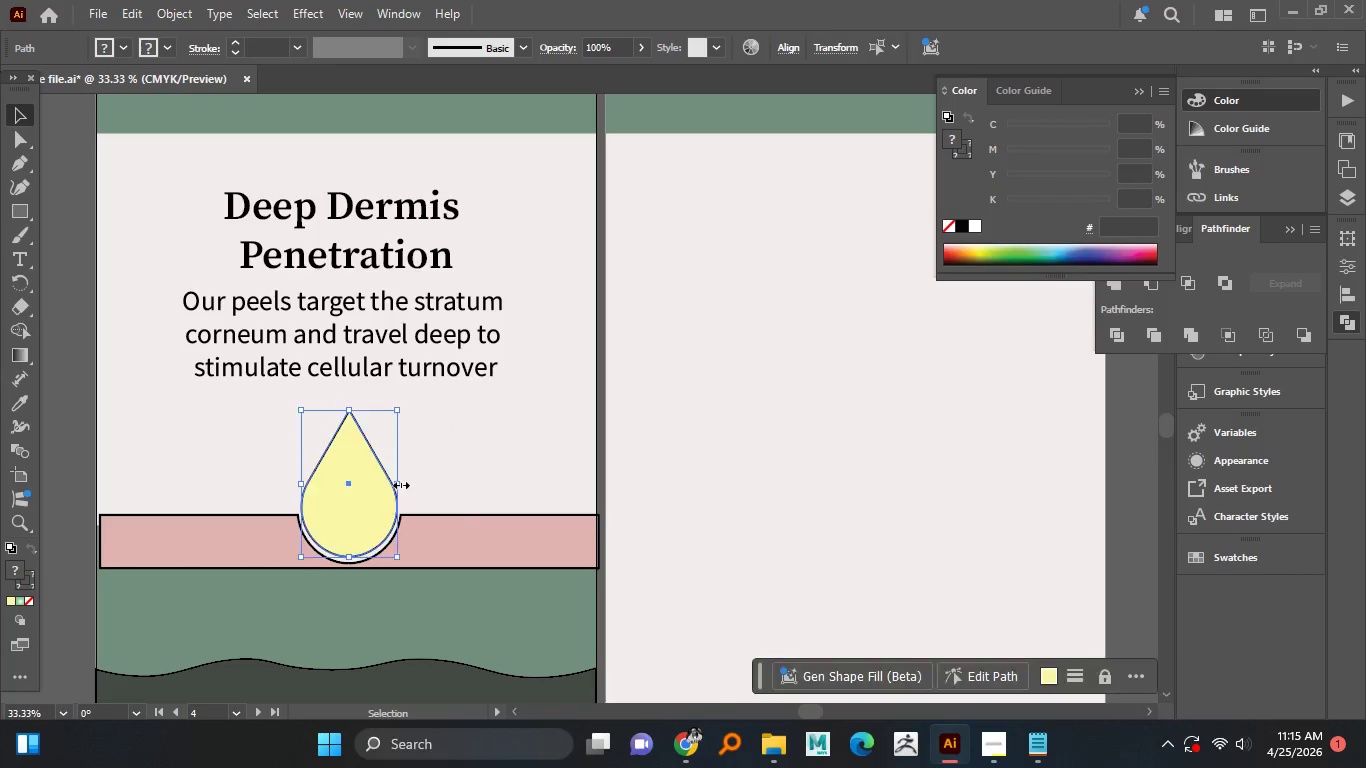 
hold_key(key=AltLeft, duration=1.09)
scroll: coordinate [399, 483], scroll_direction: up, amount: 3.0
 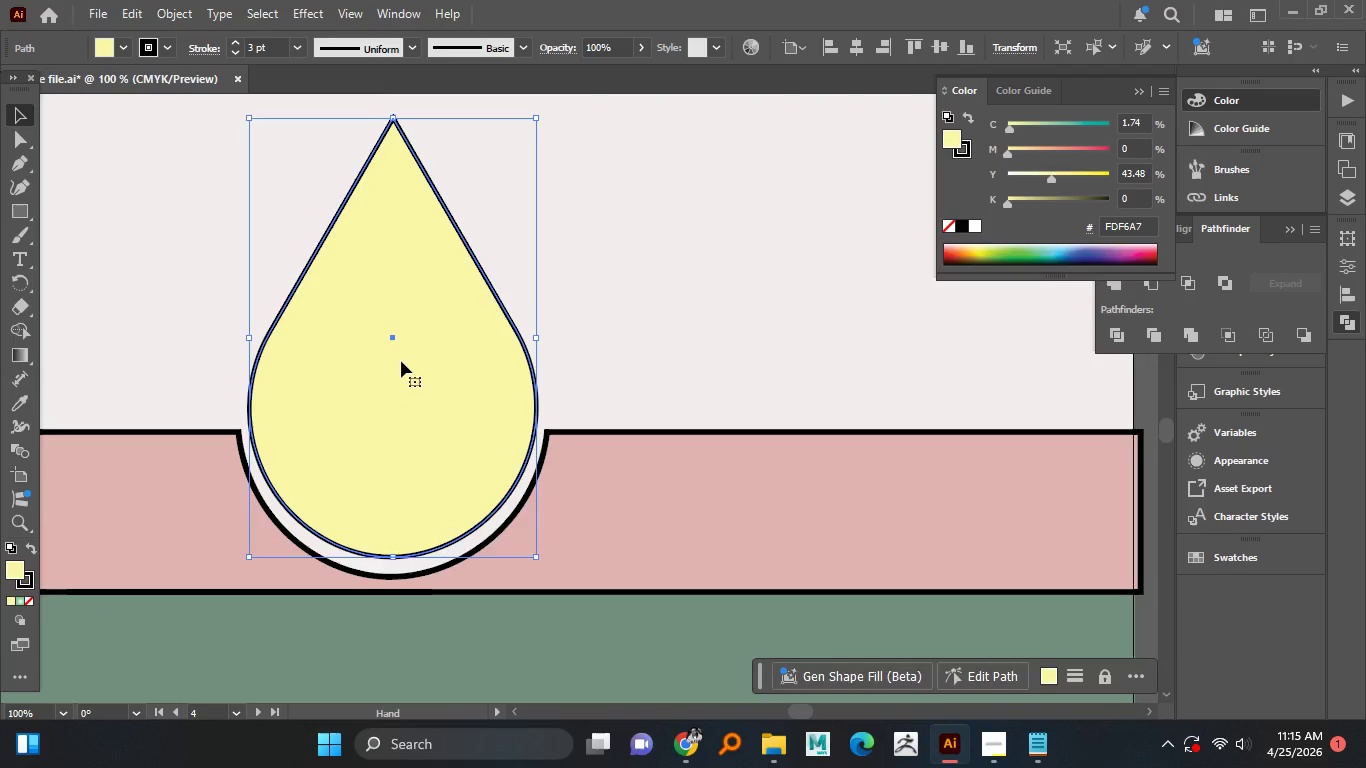 
left_click_drag(start_coordinate=[400, 361], to_coordinate=[400, 370])
 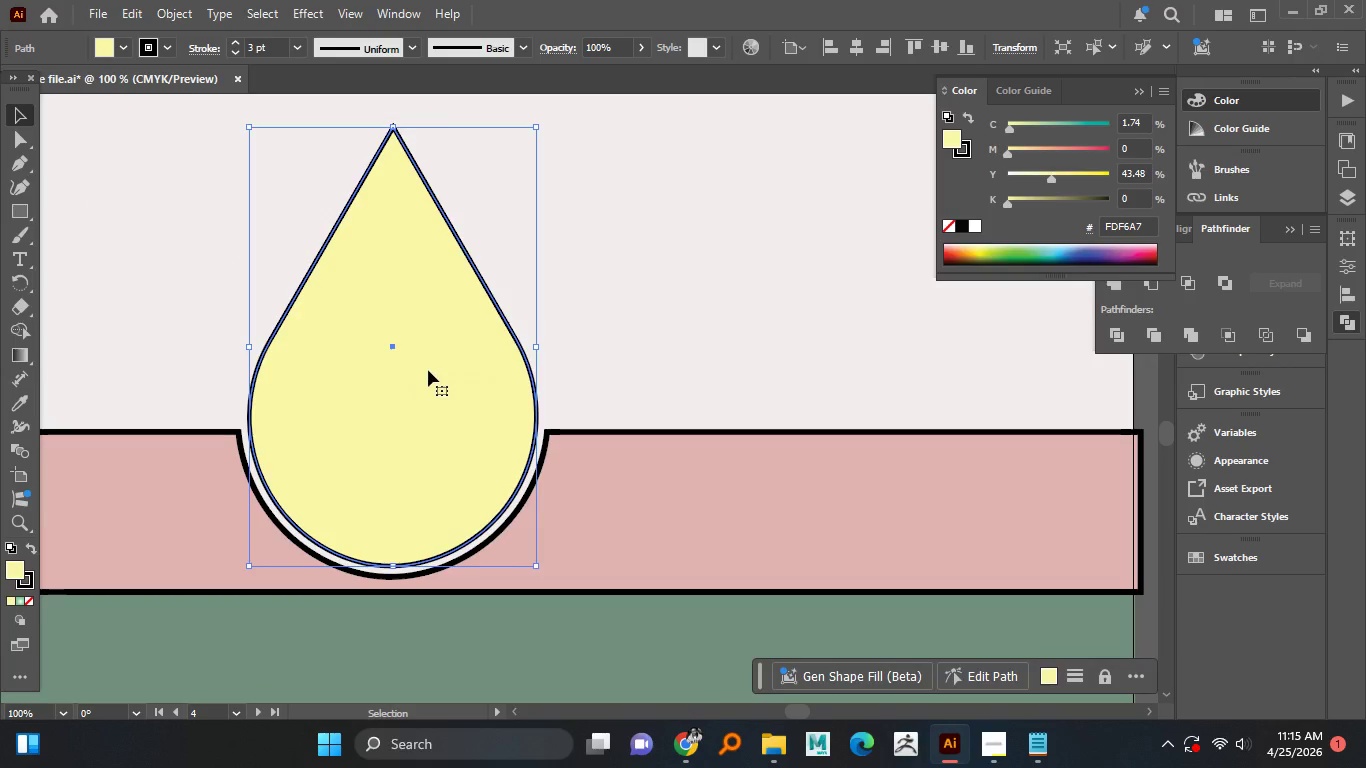 
hold_key(key=AltLeft, duration=1.86)
hold_key(key=ShiftLeft, duration=1.33)
left_click_drag(start_coordinate=[536, 345], to_coordinate=[519, 349])
 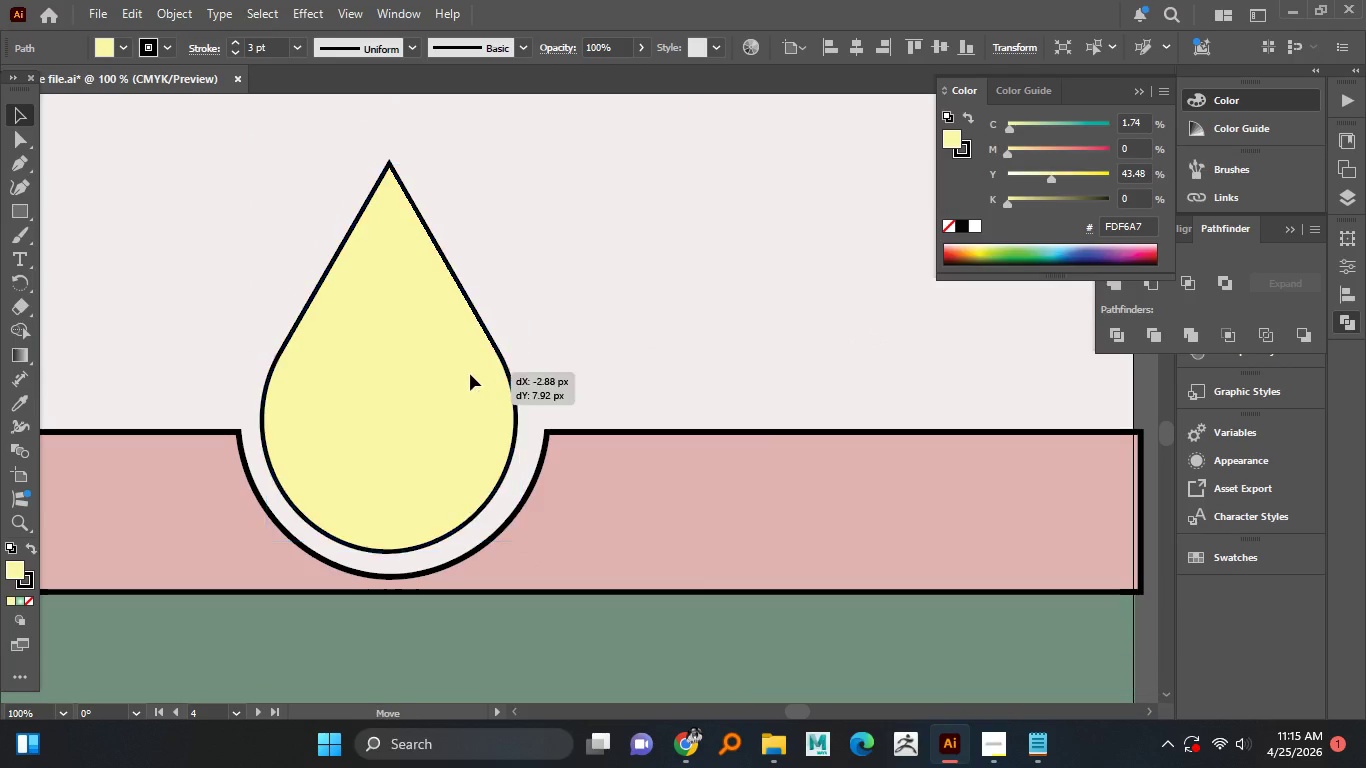 
left_click_drag(start_coordinate=[475, 361], to_coordinate=[472, 368])
 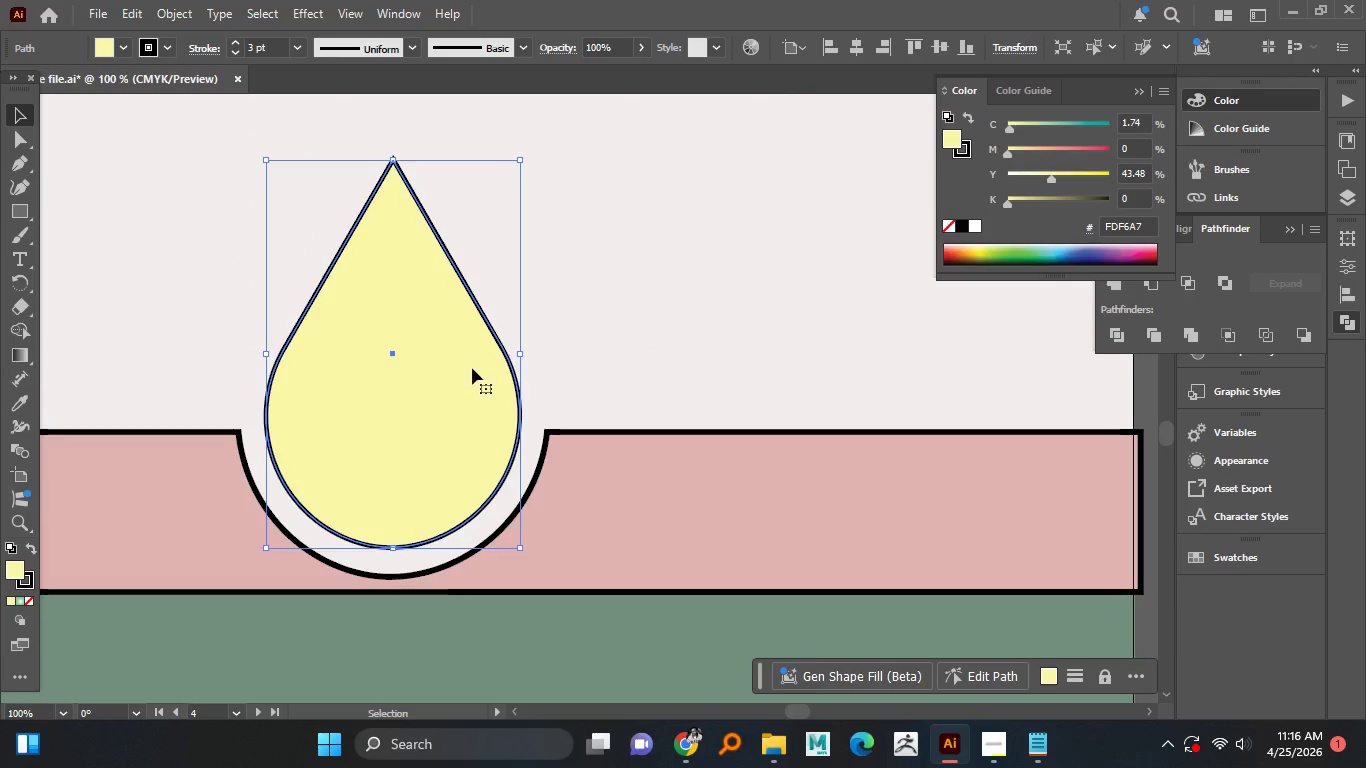 
hold_key(key=AltLeft, duration=0.56)
 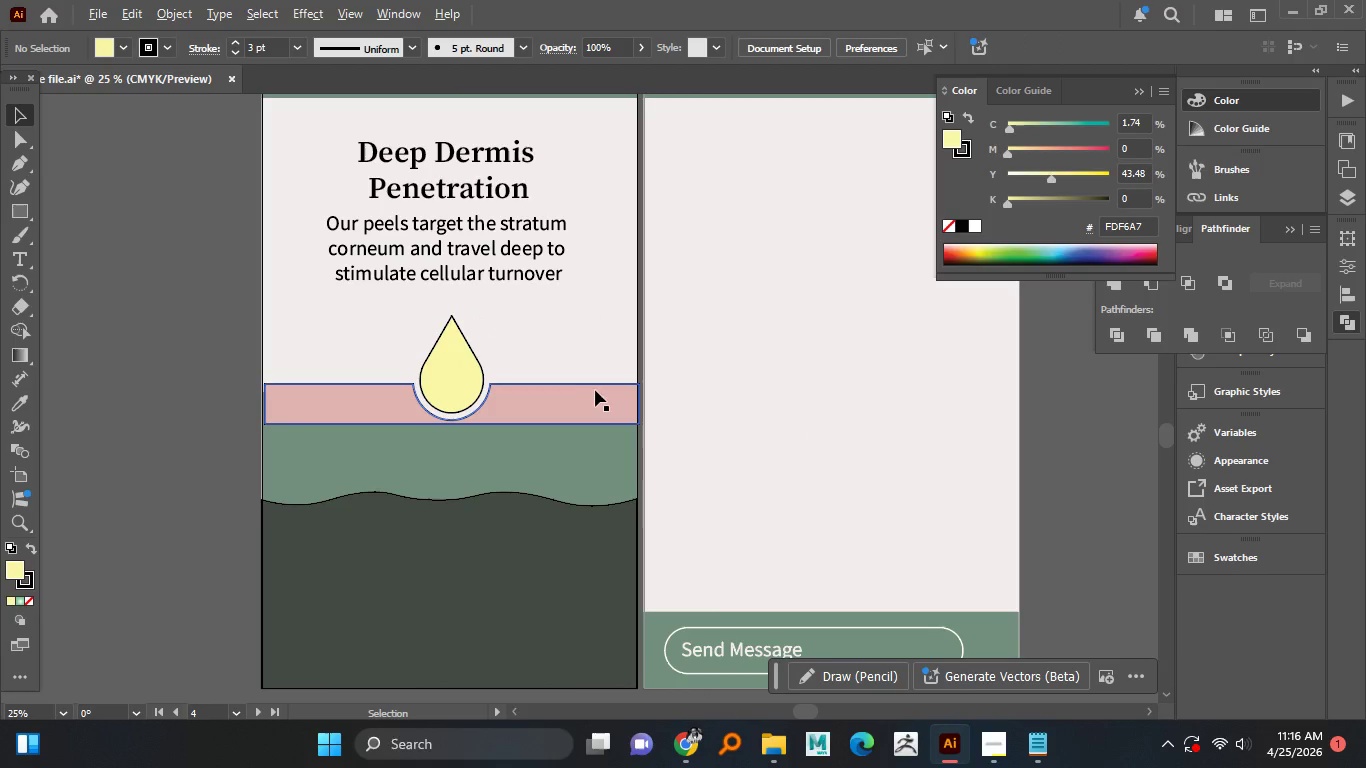 
left_click([604, 320])
 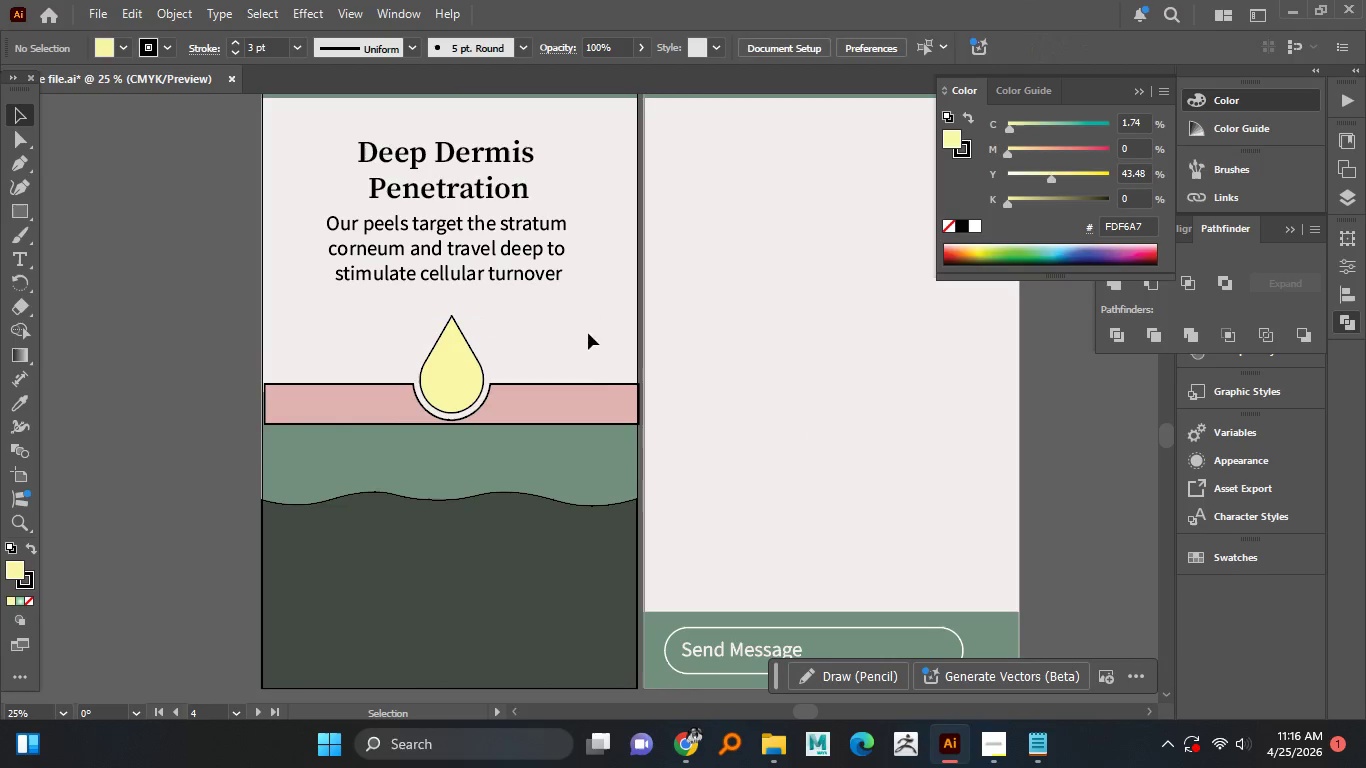 
scroll: coordinate [472, 368], scroll_direction: down, amount: 4.0
 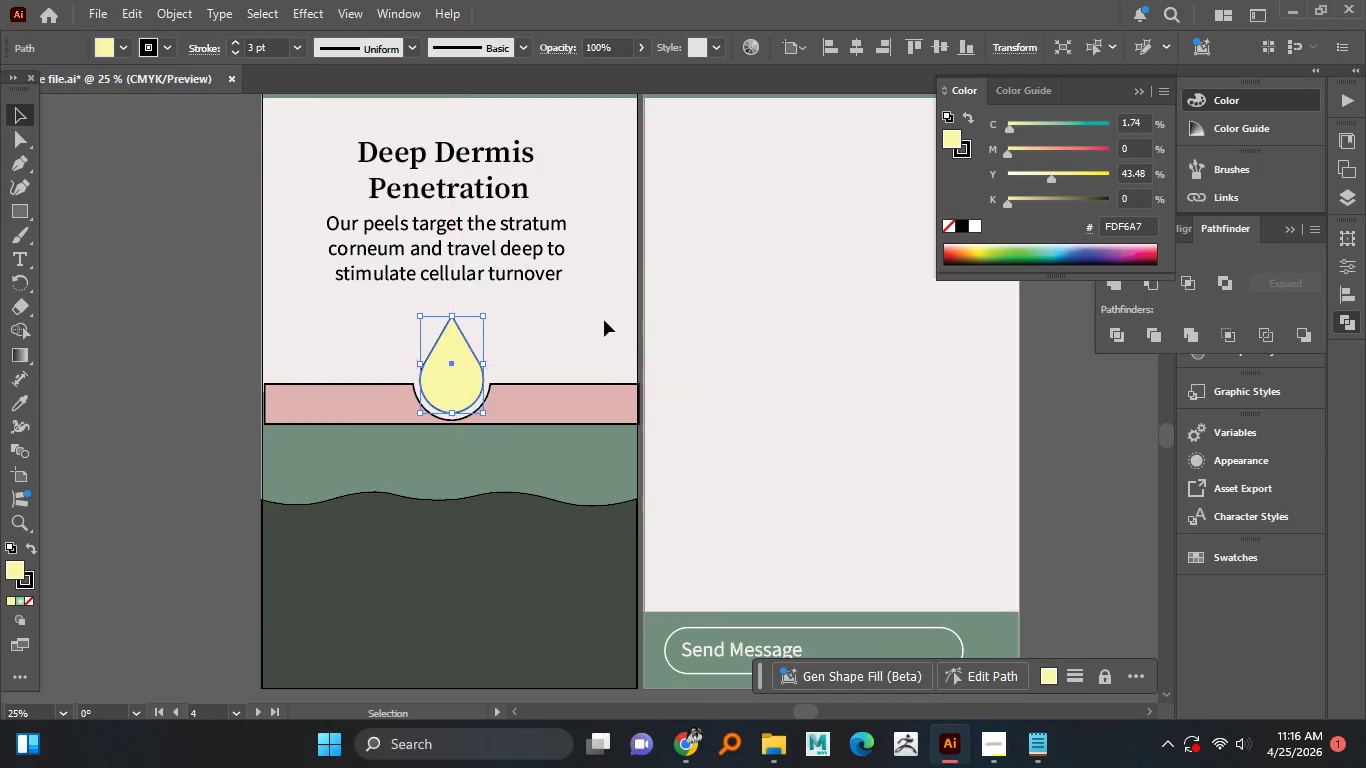 
hold_key(key=AltLeft, duration=1.53)
 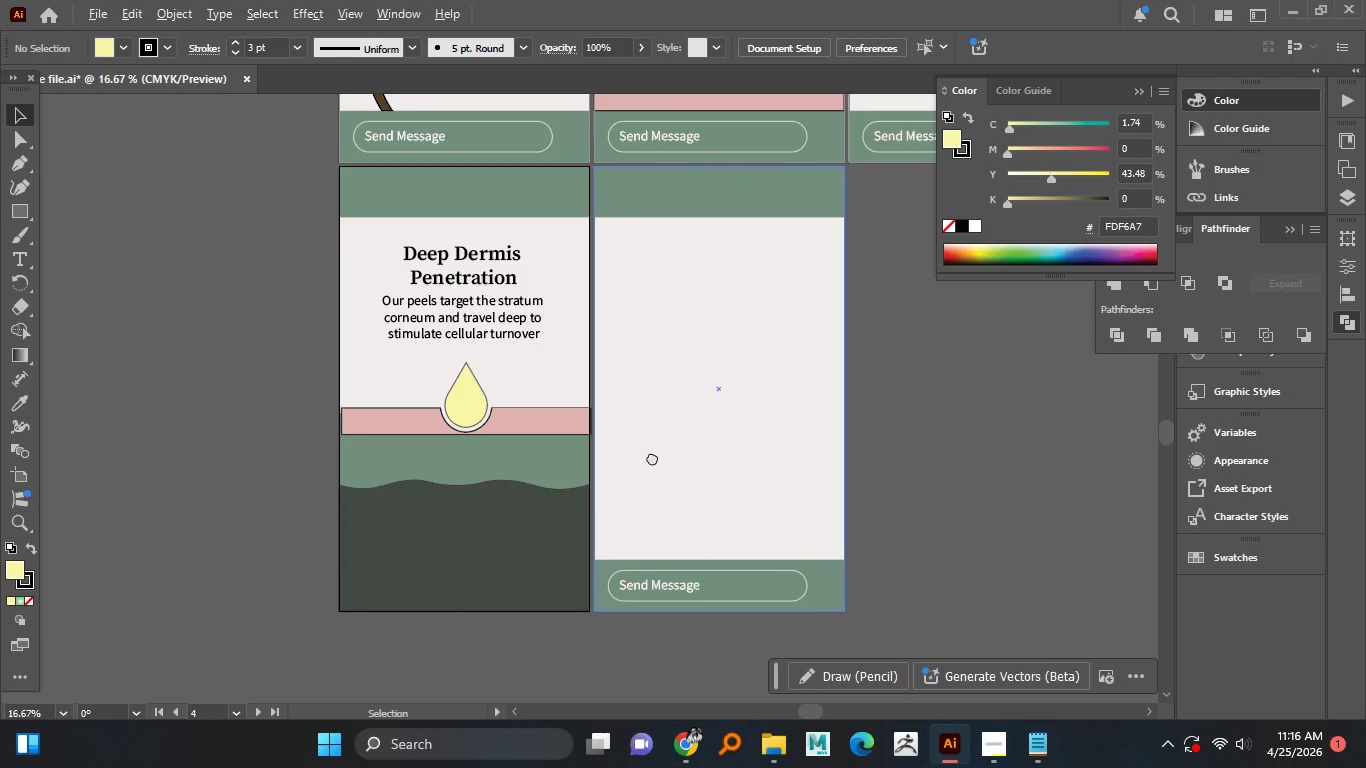 
hold_key(key=AltLeft, duration=1.06)
 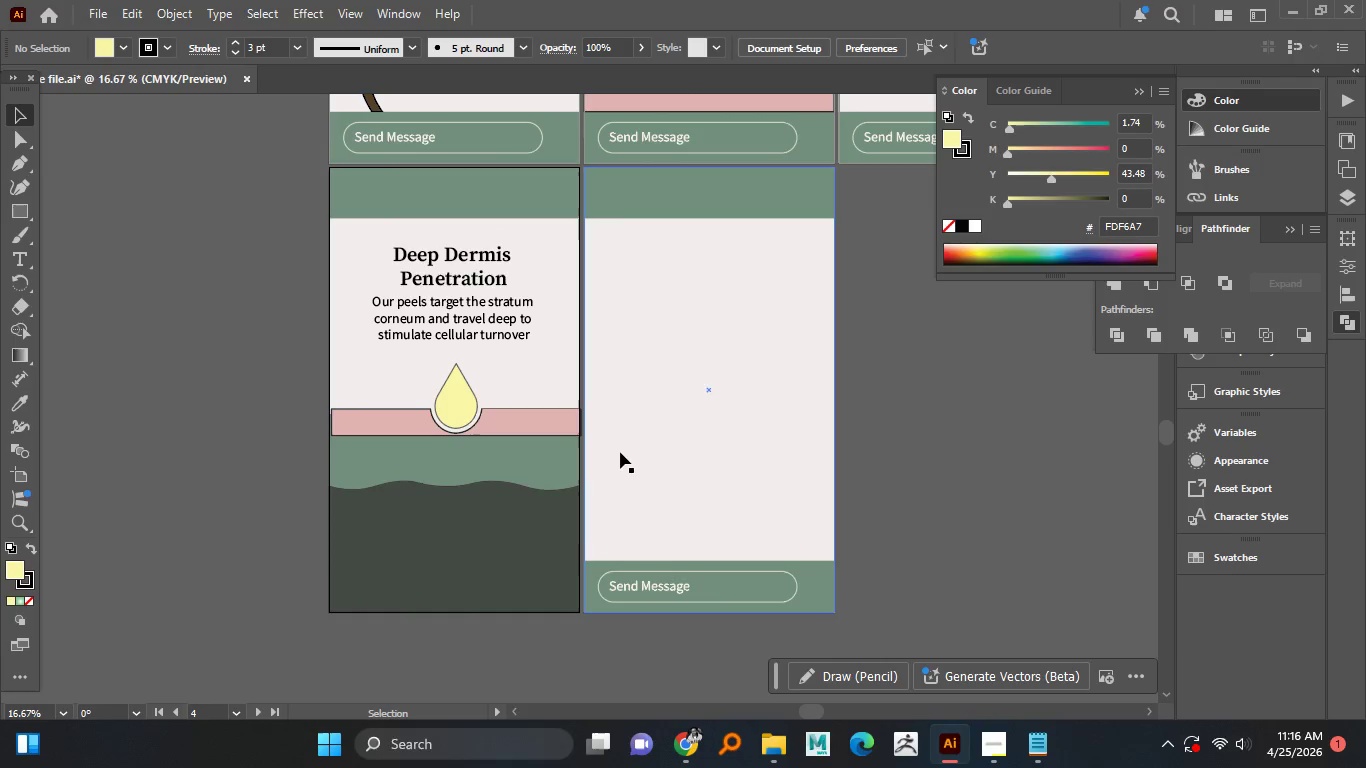 
scroll: coordinate [714, 453], scroll_direction: down, amount: 1.0
 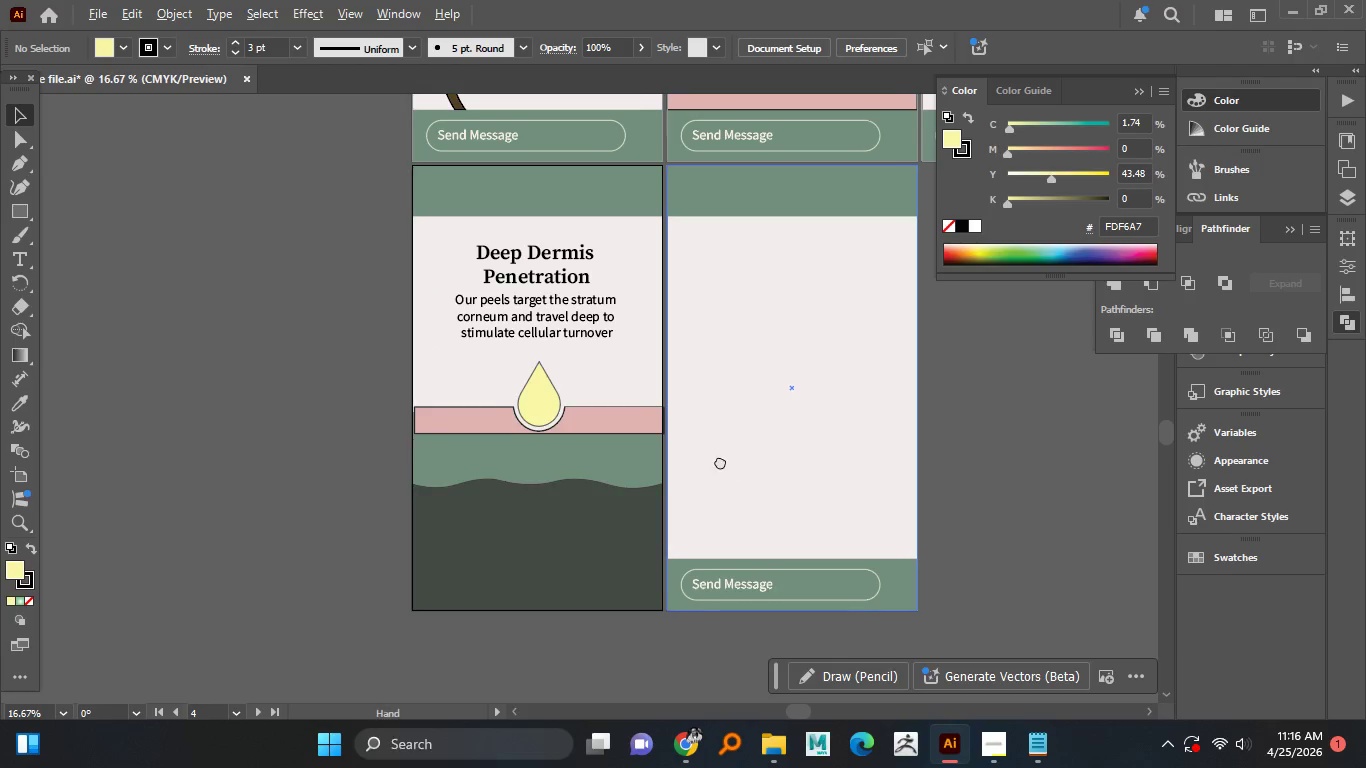 
wait(5.95)
 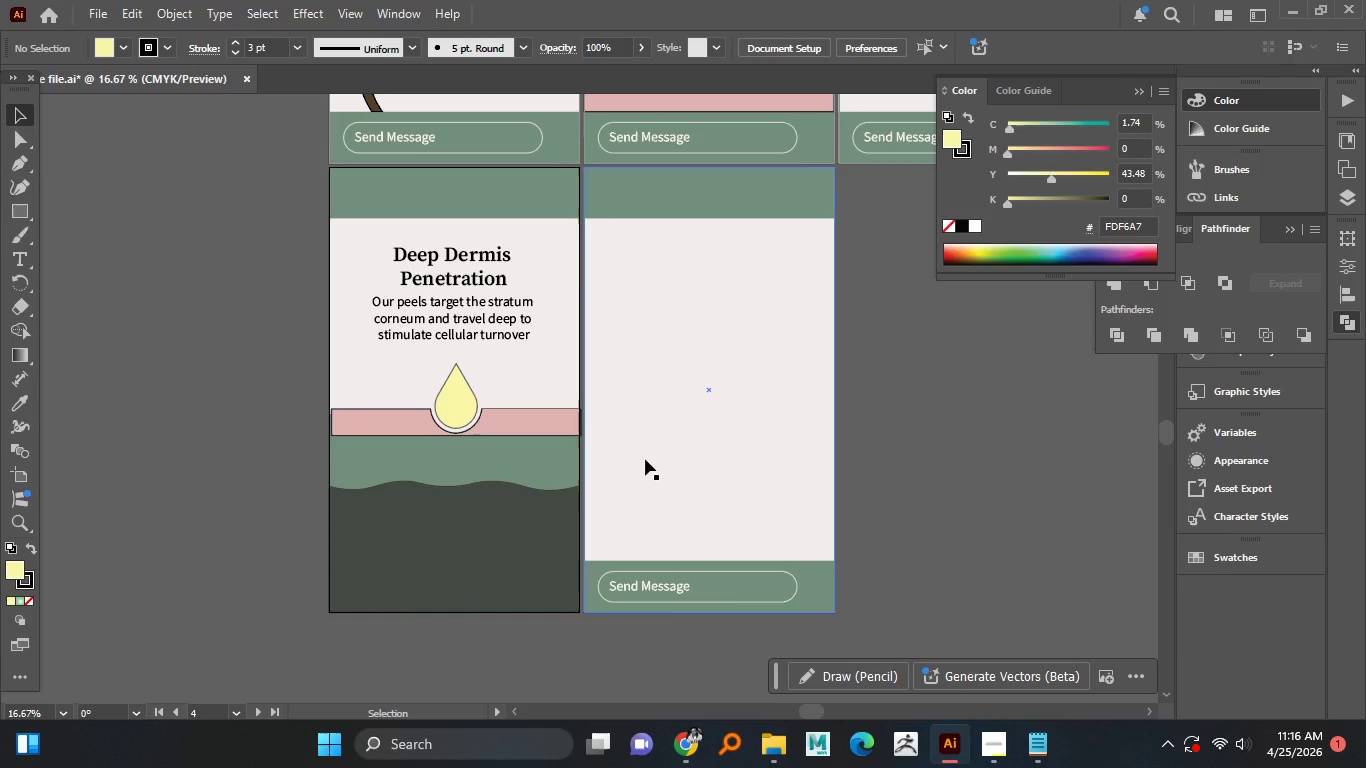 
left_click([20, 163])
 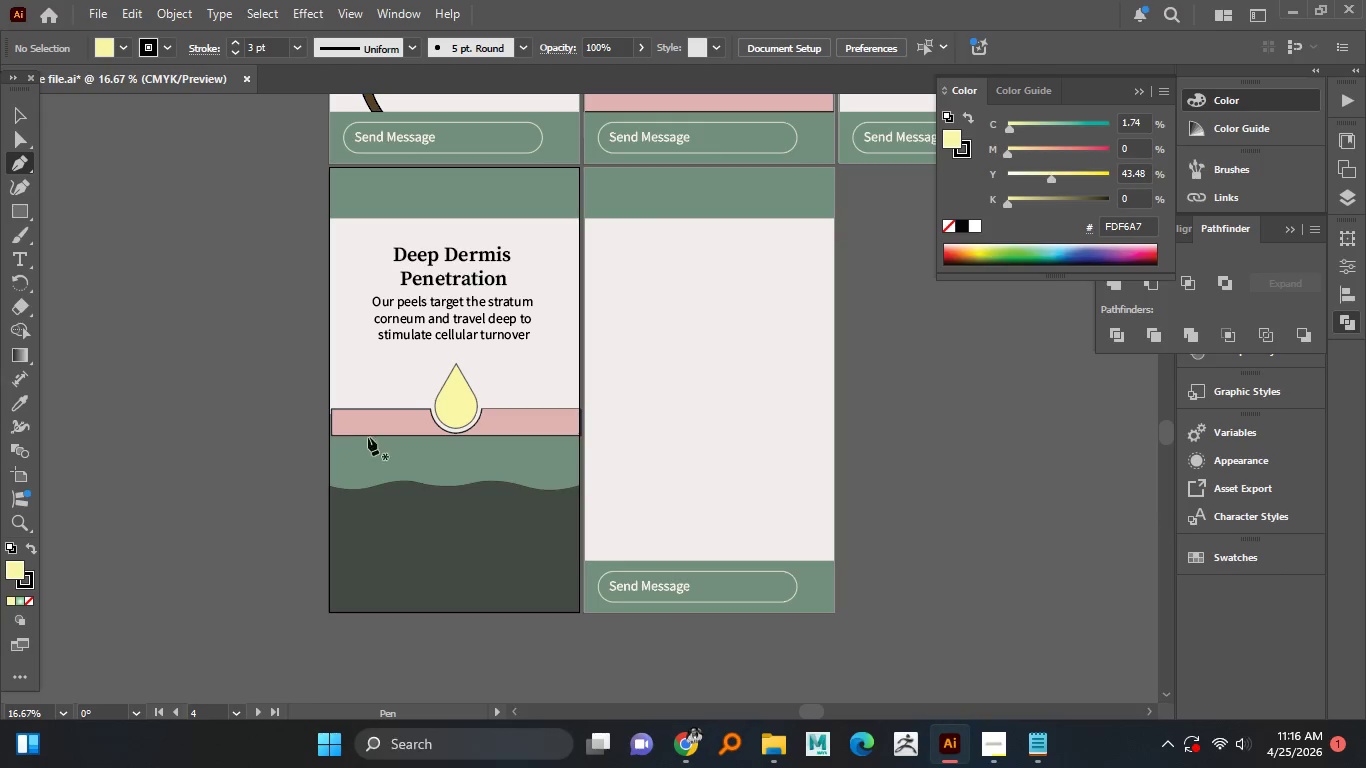 
hold_key(key=AltLeft, duration=1.11)
scroll: coordinate [411, 424], scroll_direction: up, amount: 2.0
 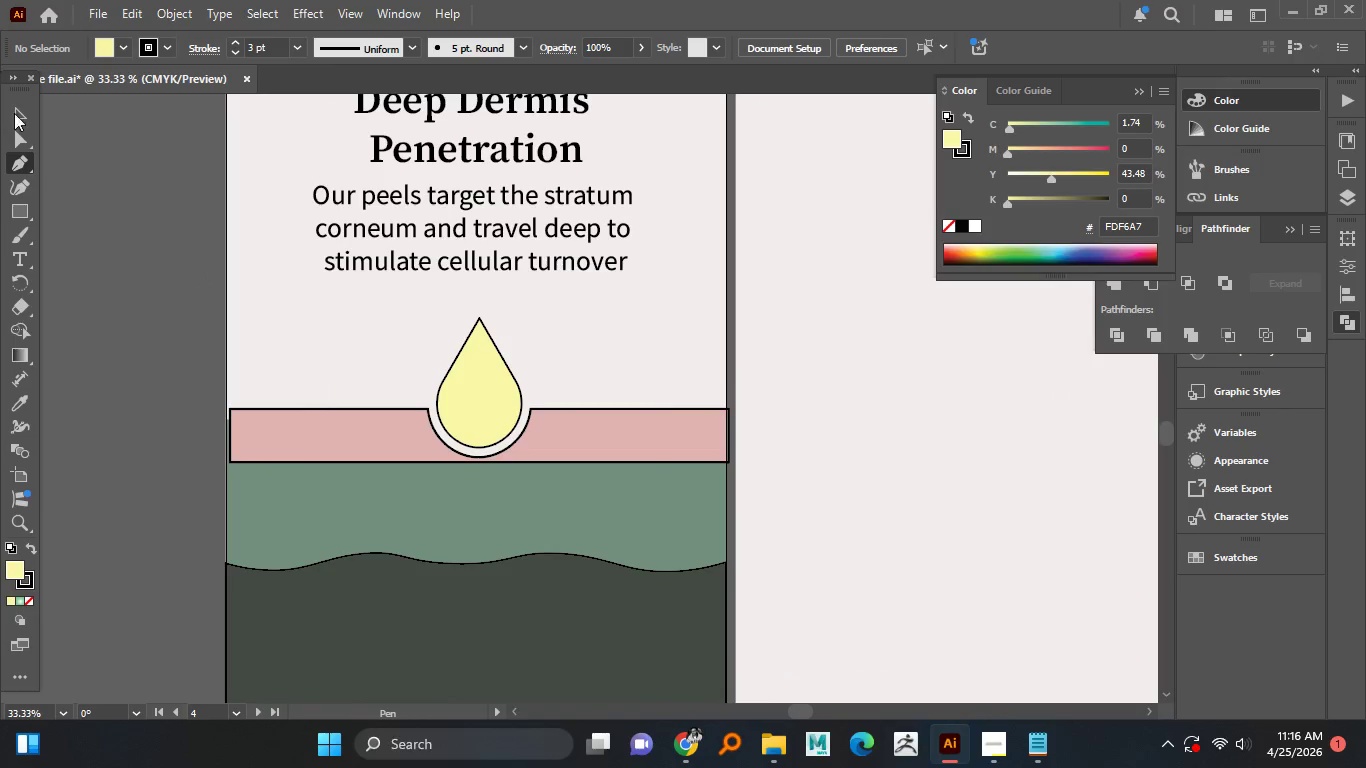 
left_click([23, 113])
 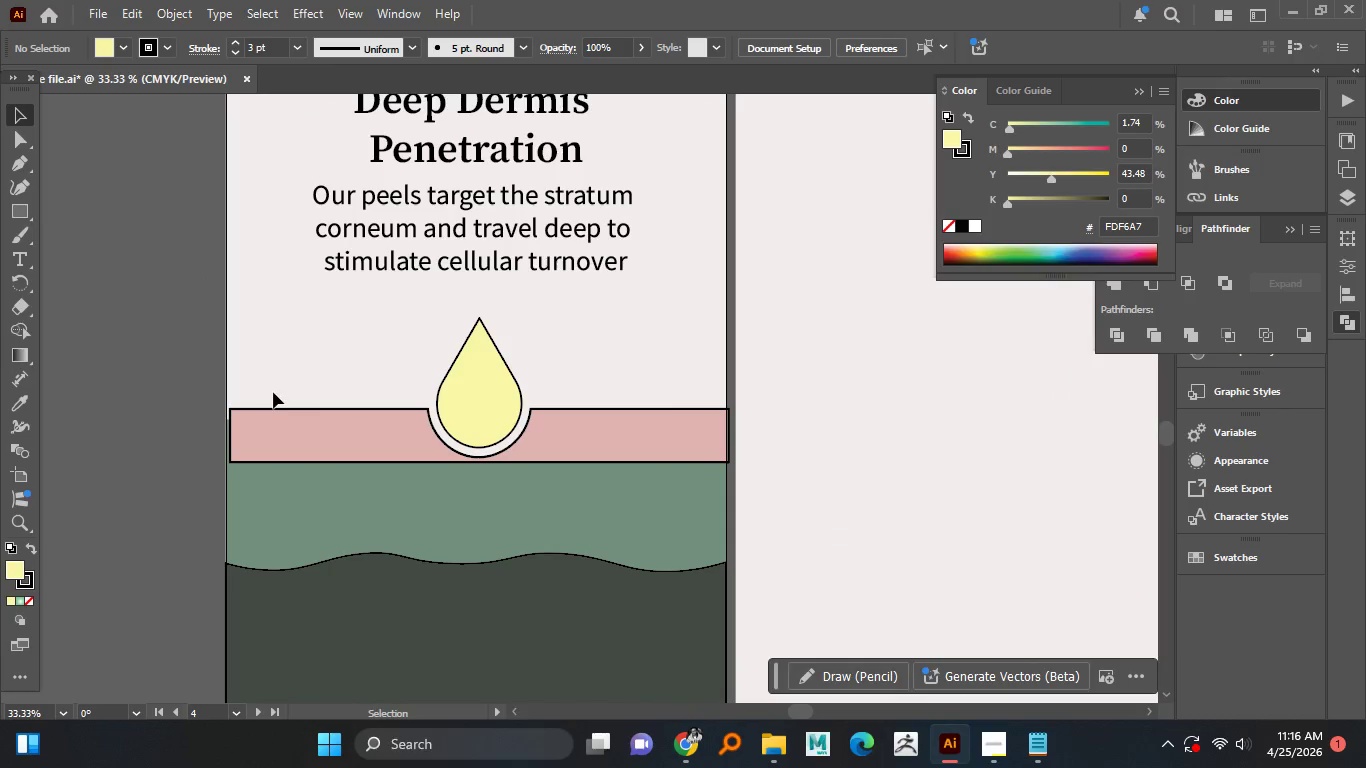 
hold_key(key=AltLeft, duration=0.41)
 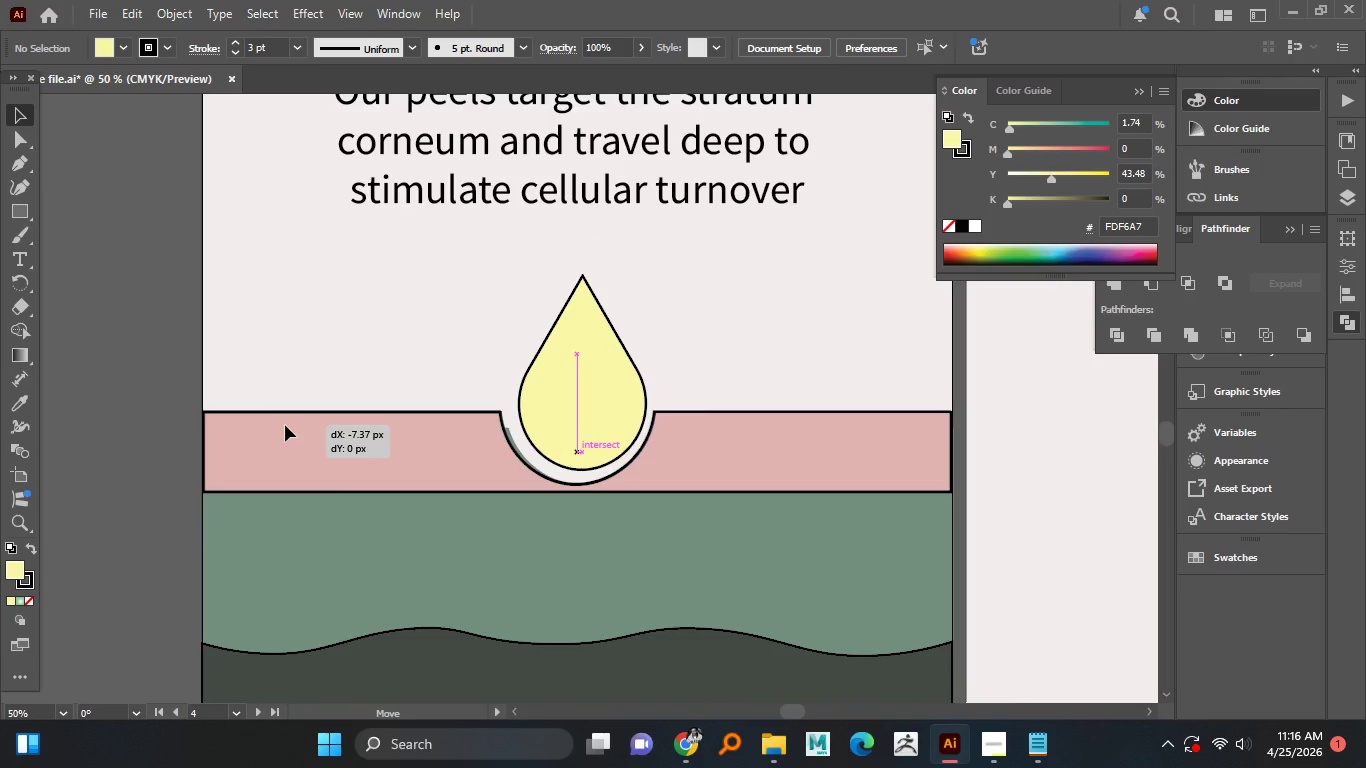 
left_click_drag(start_coordinate=[291, 425], to_coordinate=[285, 425])
 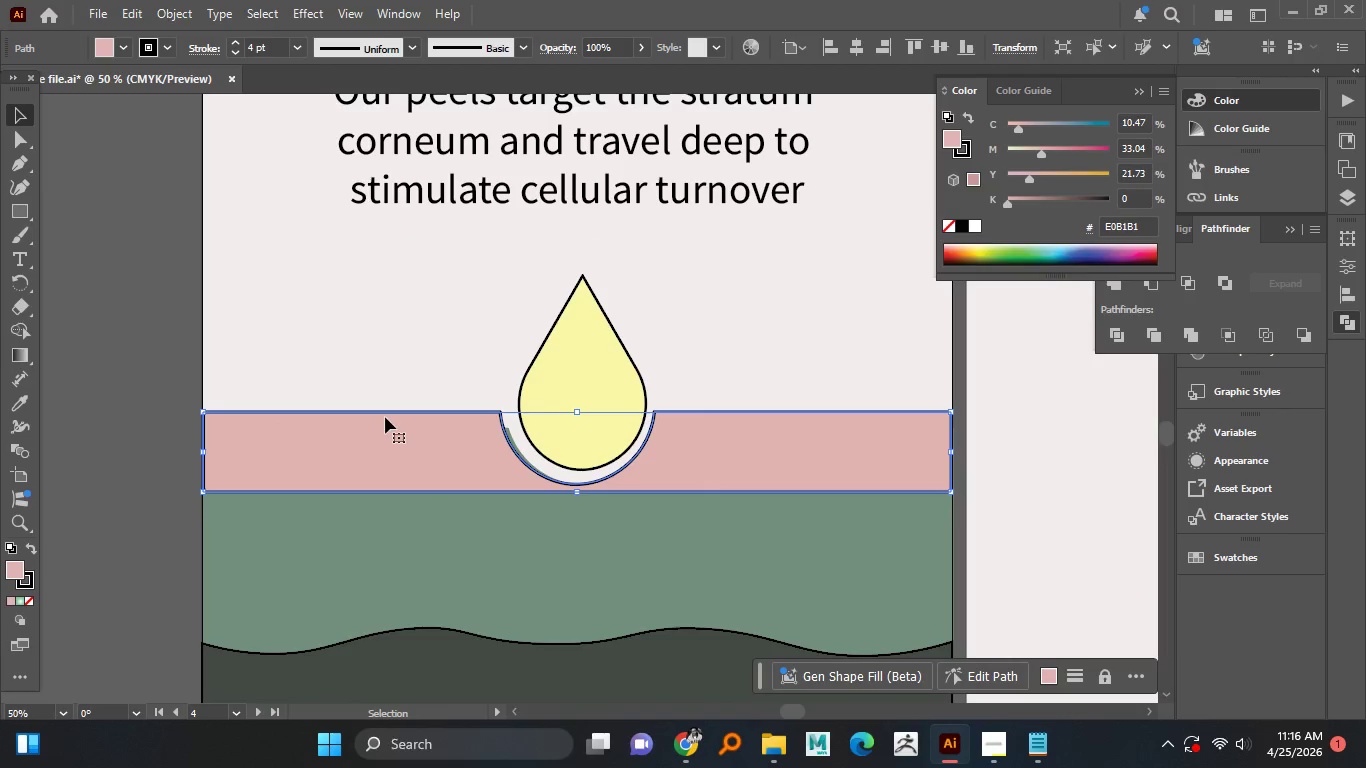 
scroll: coordinate [274, 404], scroll_direction: up, amount: 1.0
 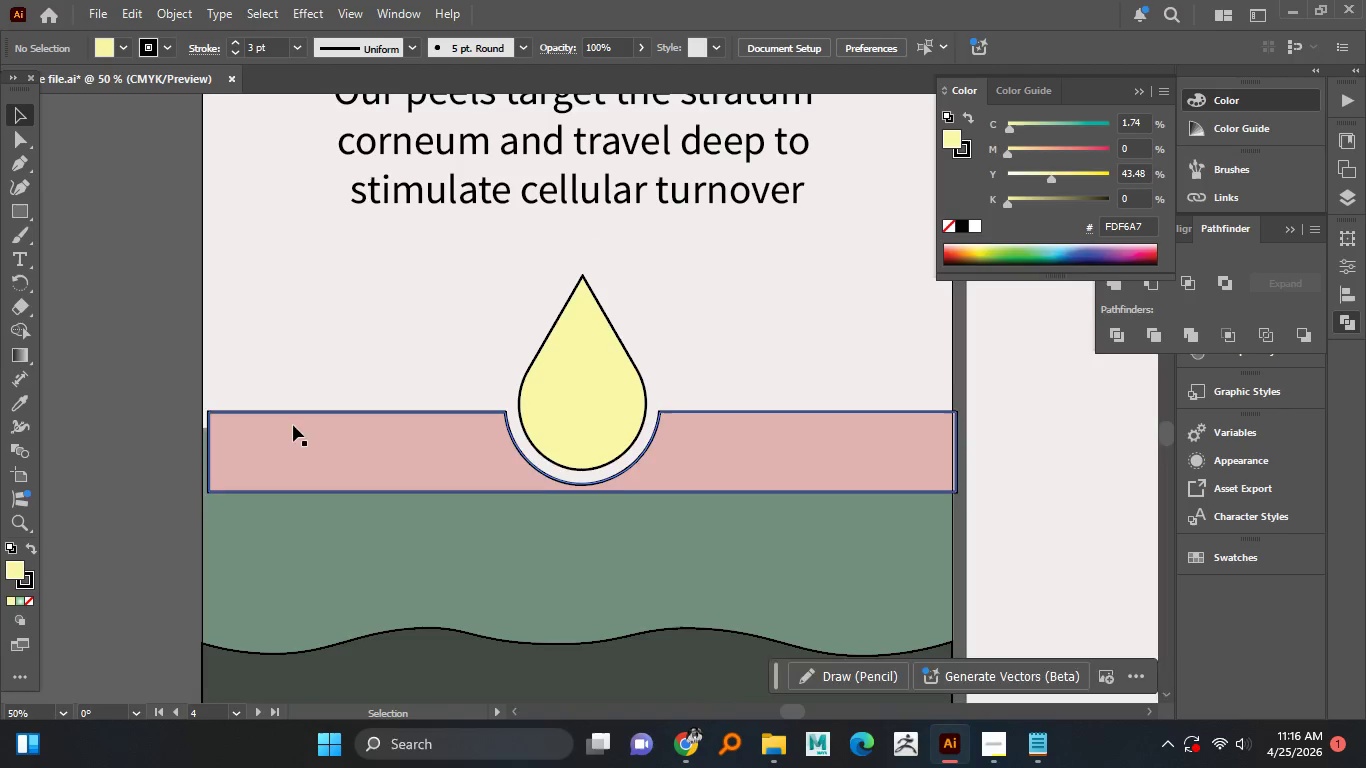 
hold_key(key=AltLeft, duration=0.64)
 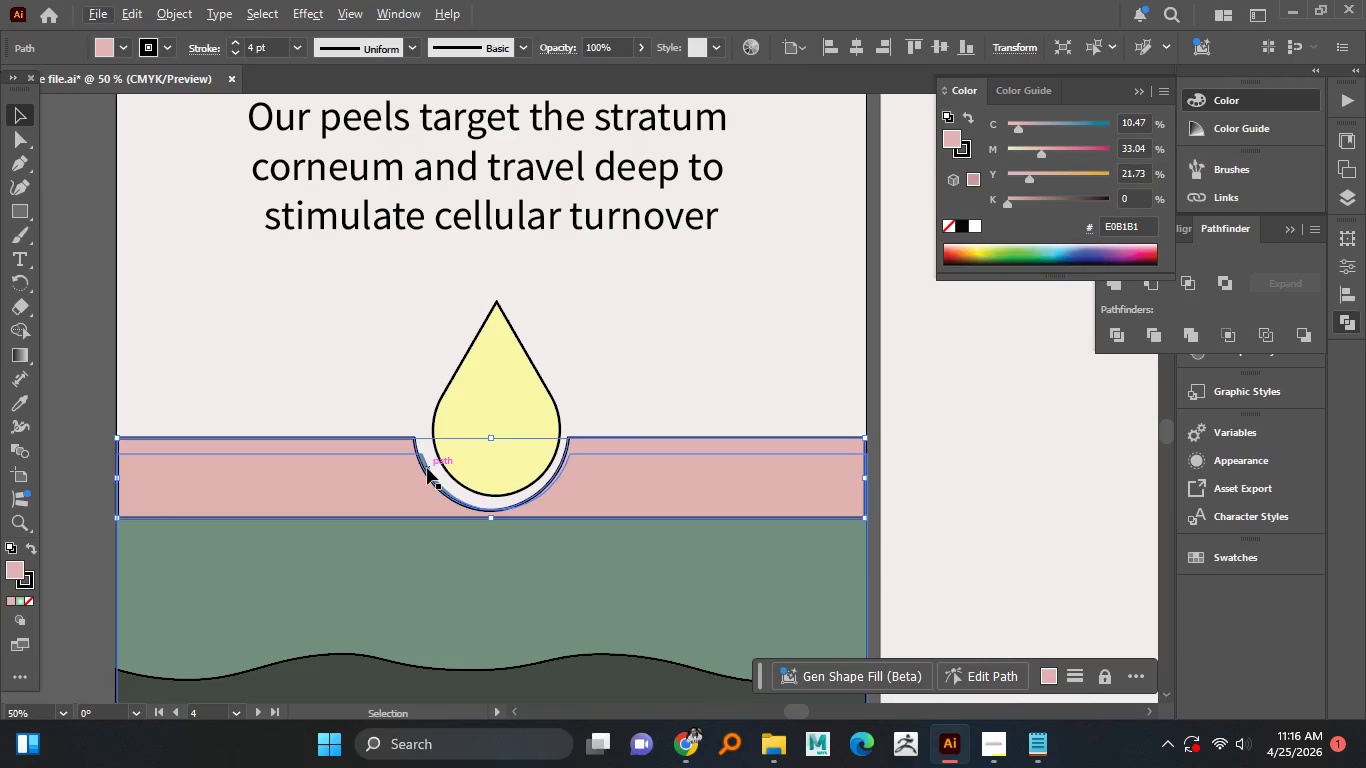 
left_click([427, 468])
 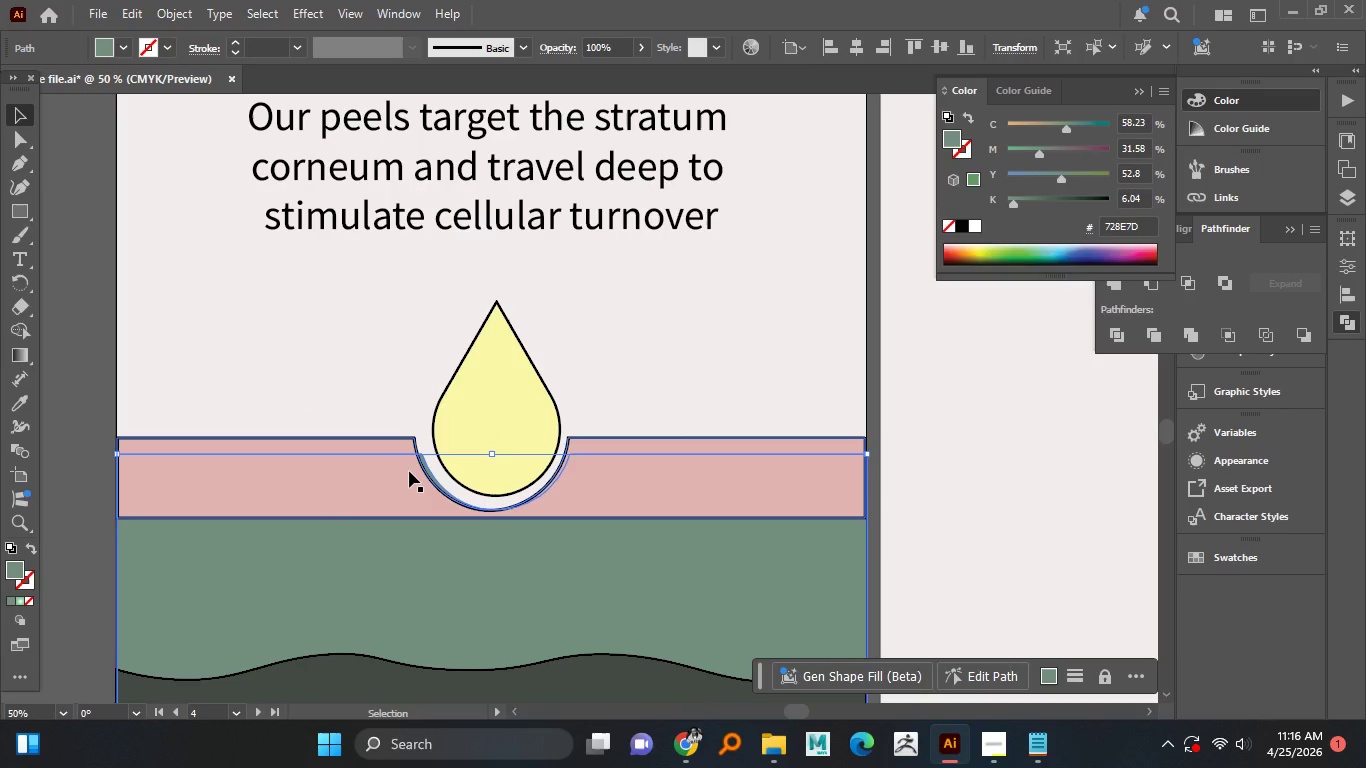 
key(Control+Z)
 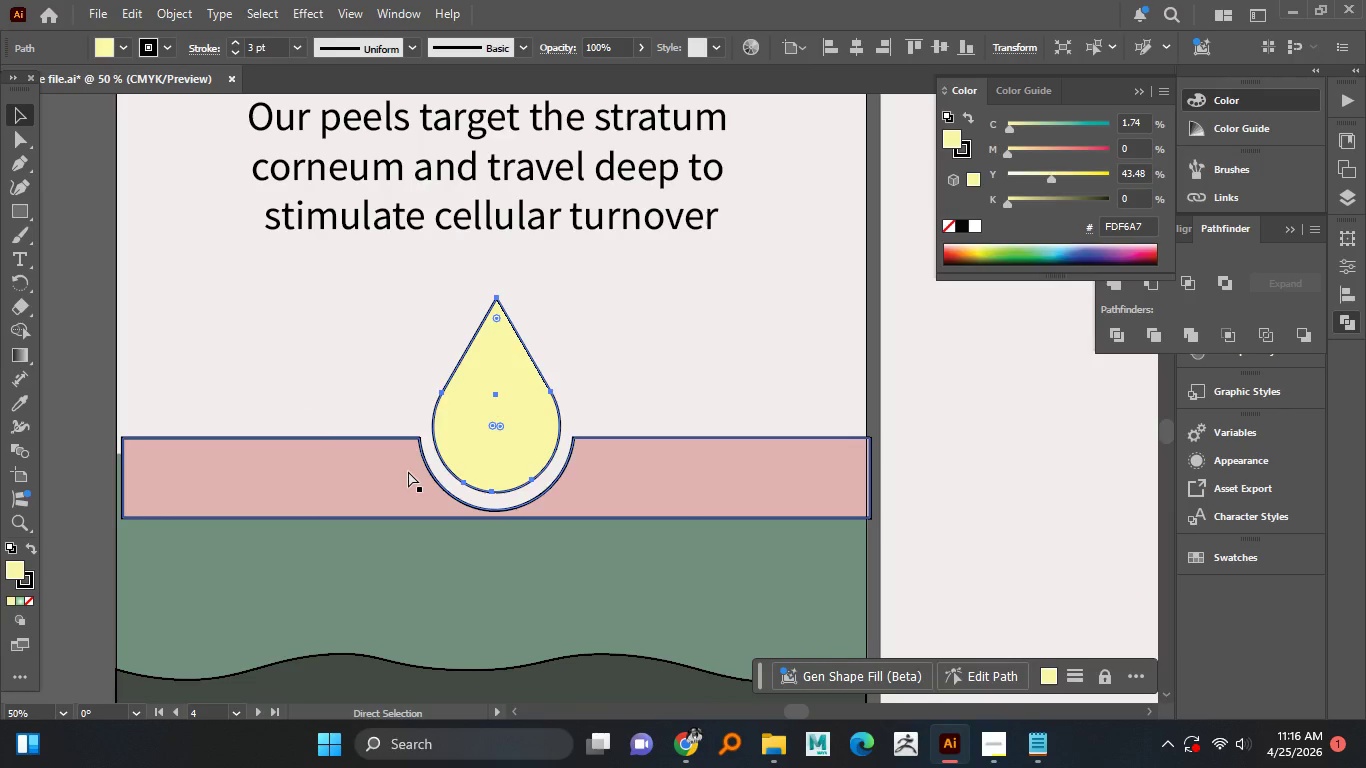 
key(Control+Z)
 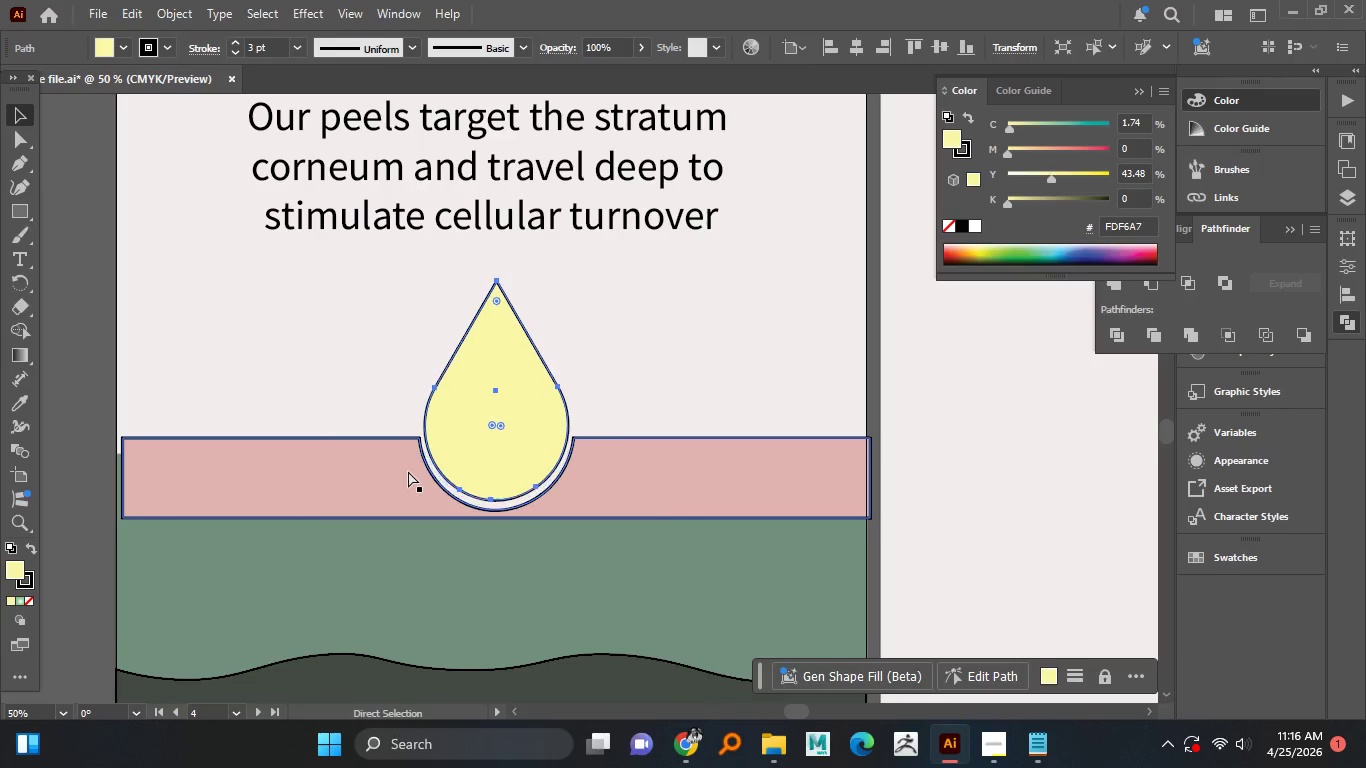 
key(Control+Z)
 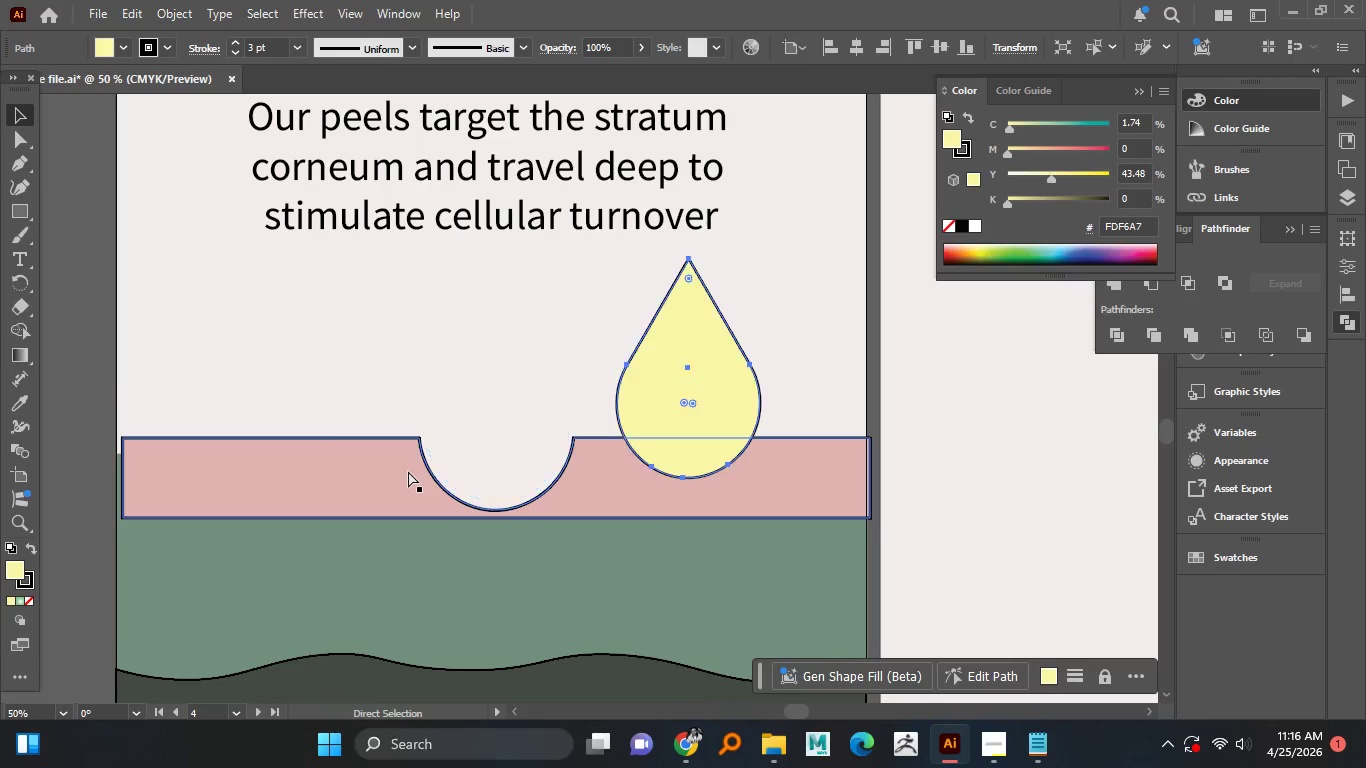 
key(Control+Z)
 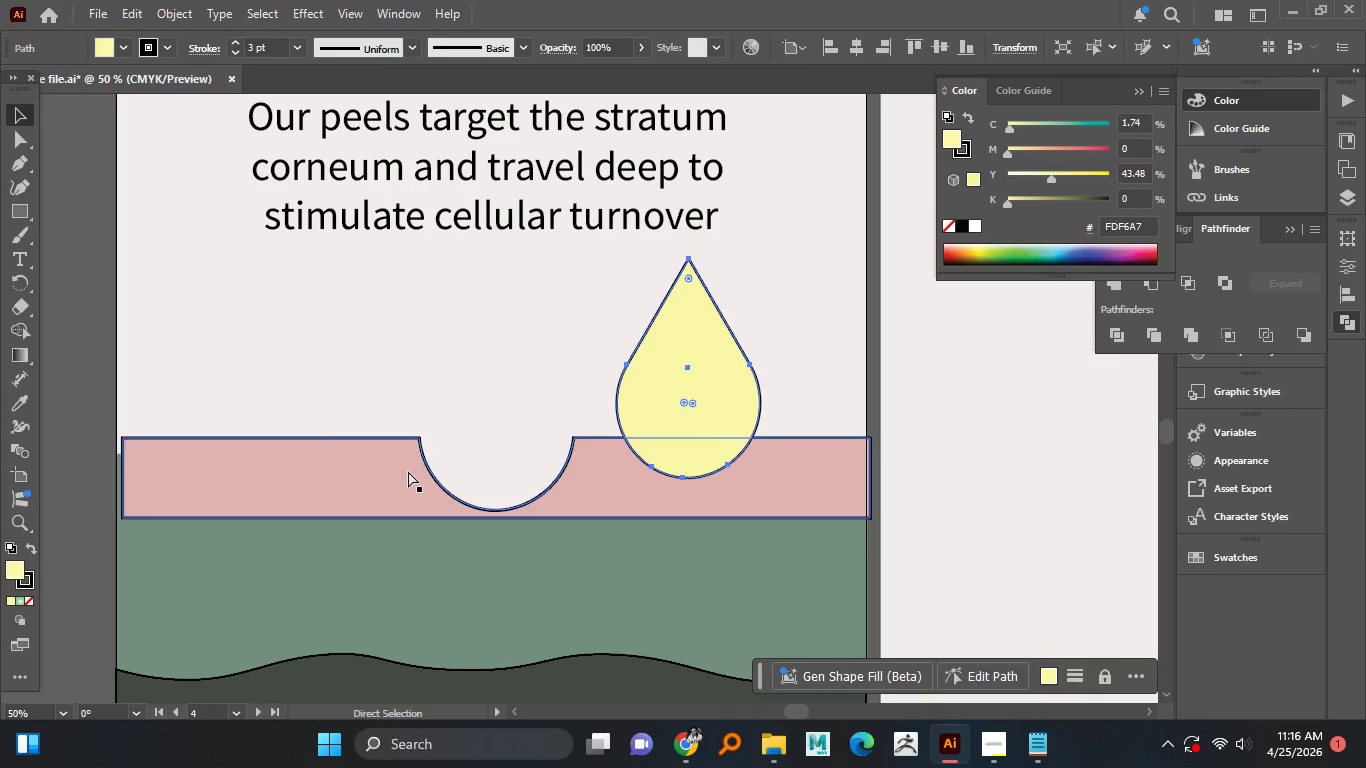 
key(Control+Z)
 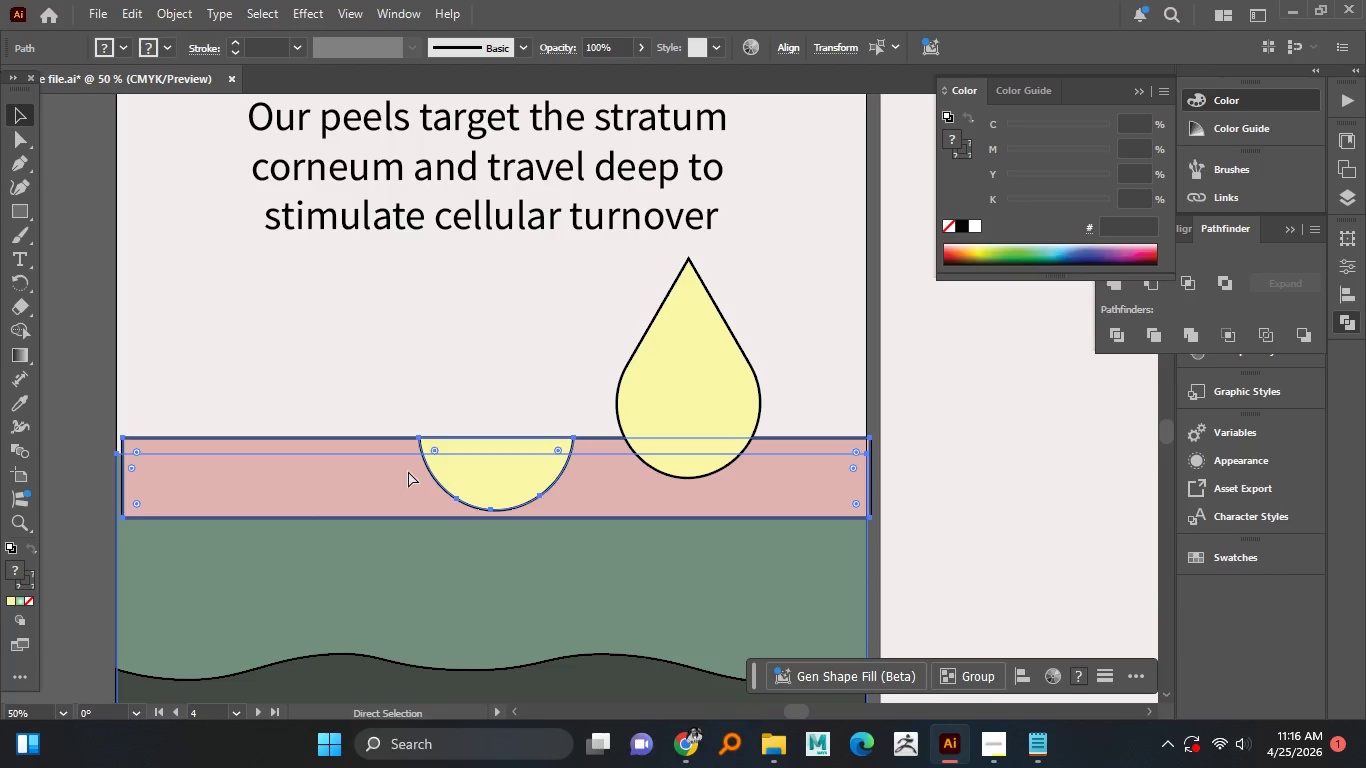 
key(Control+Z)
 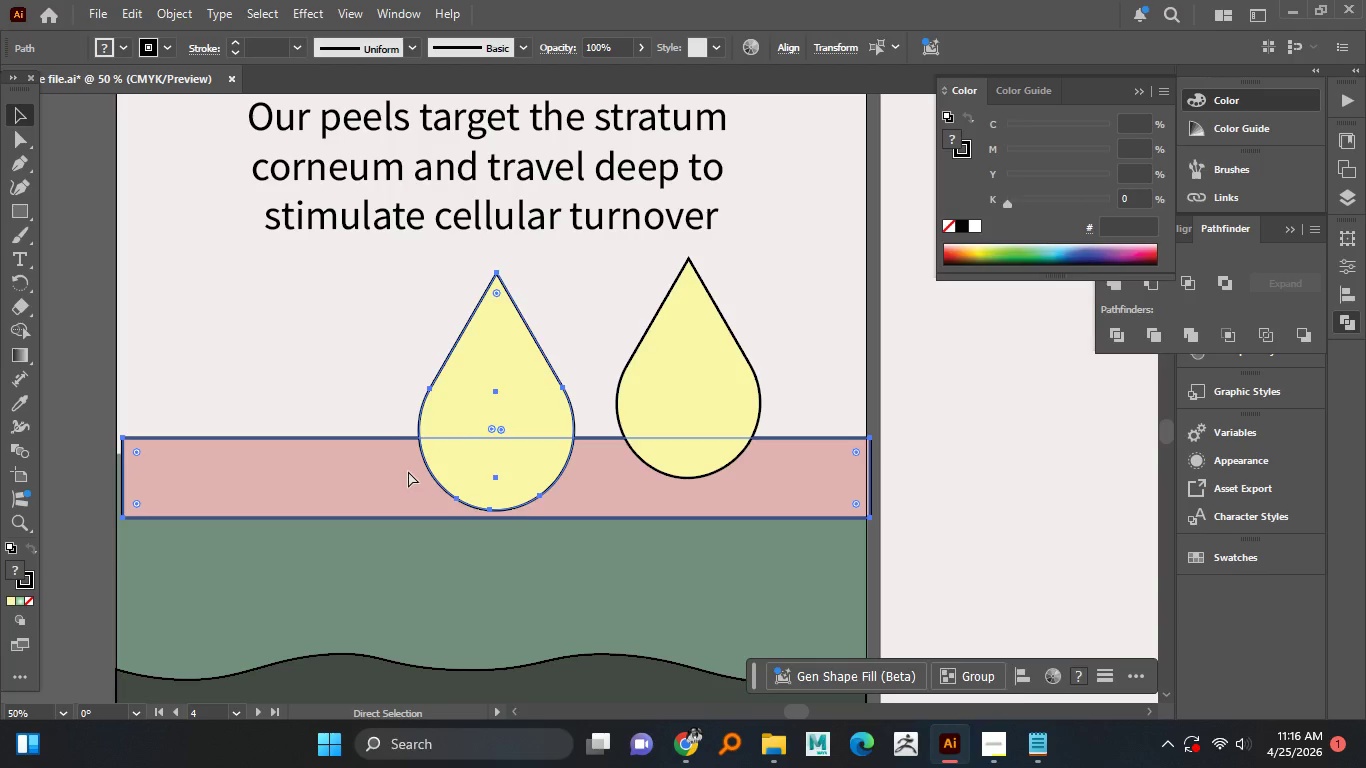 
key(Control+Z)
 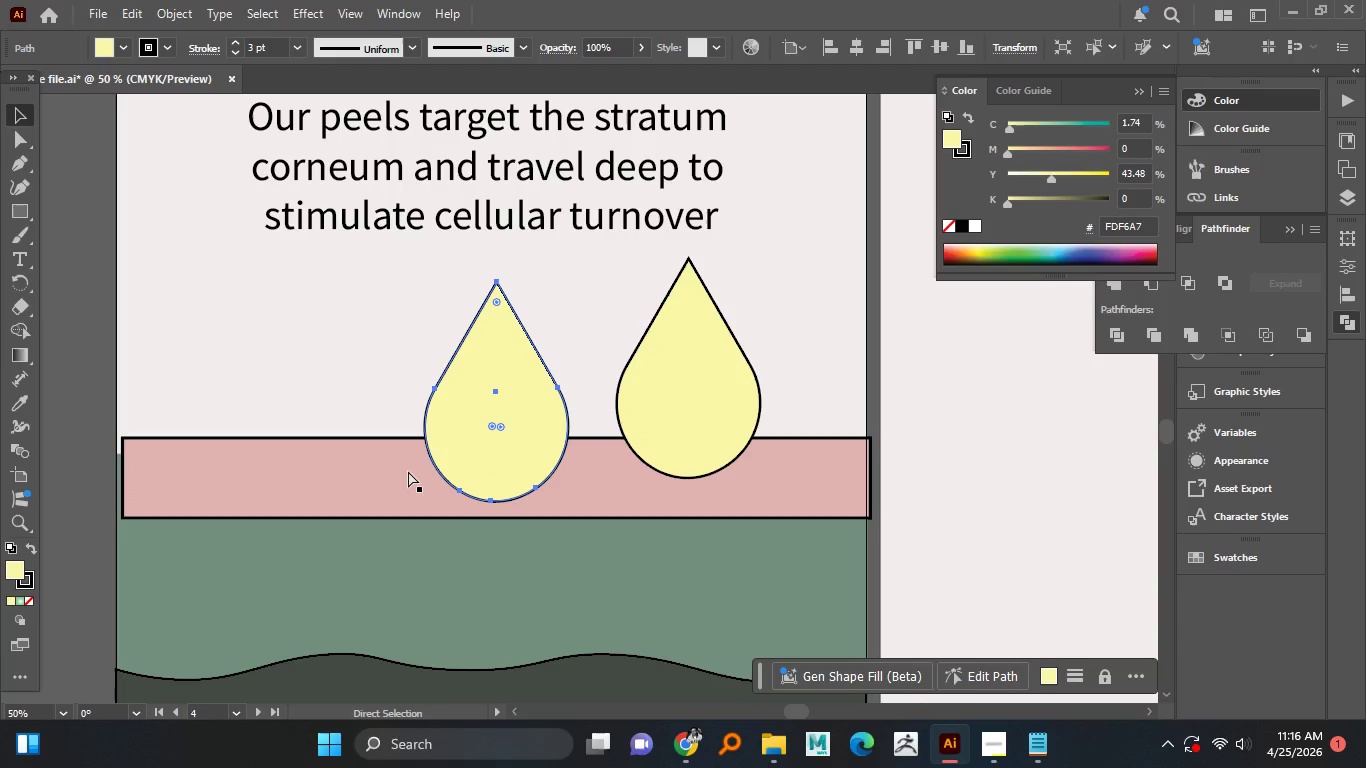 
key(Control+Z)
 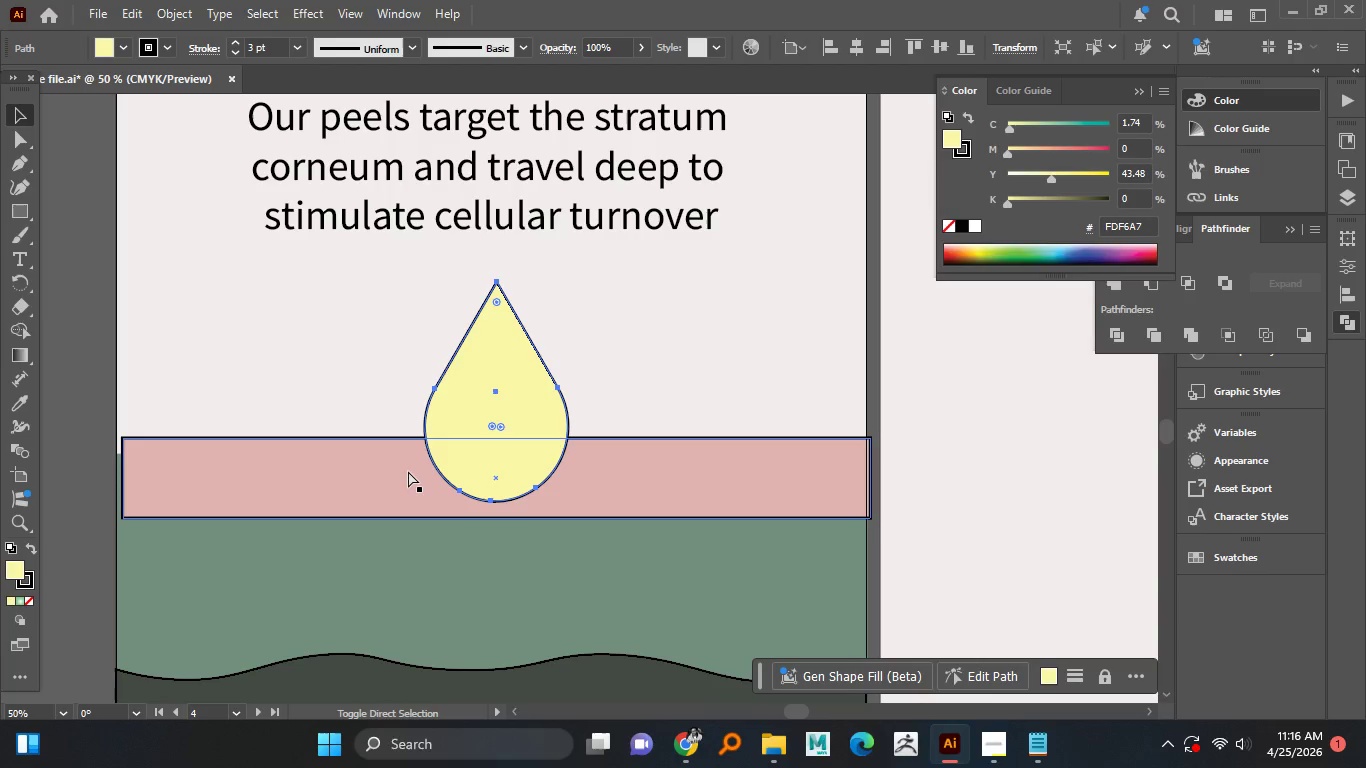 
key(Control+Shift+Z)
 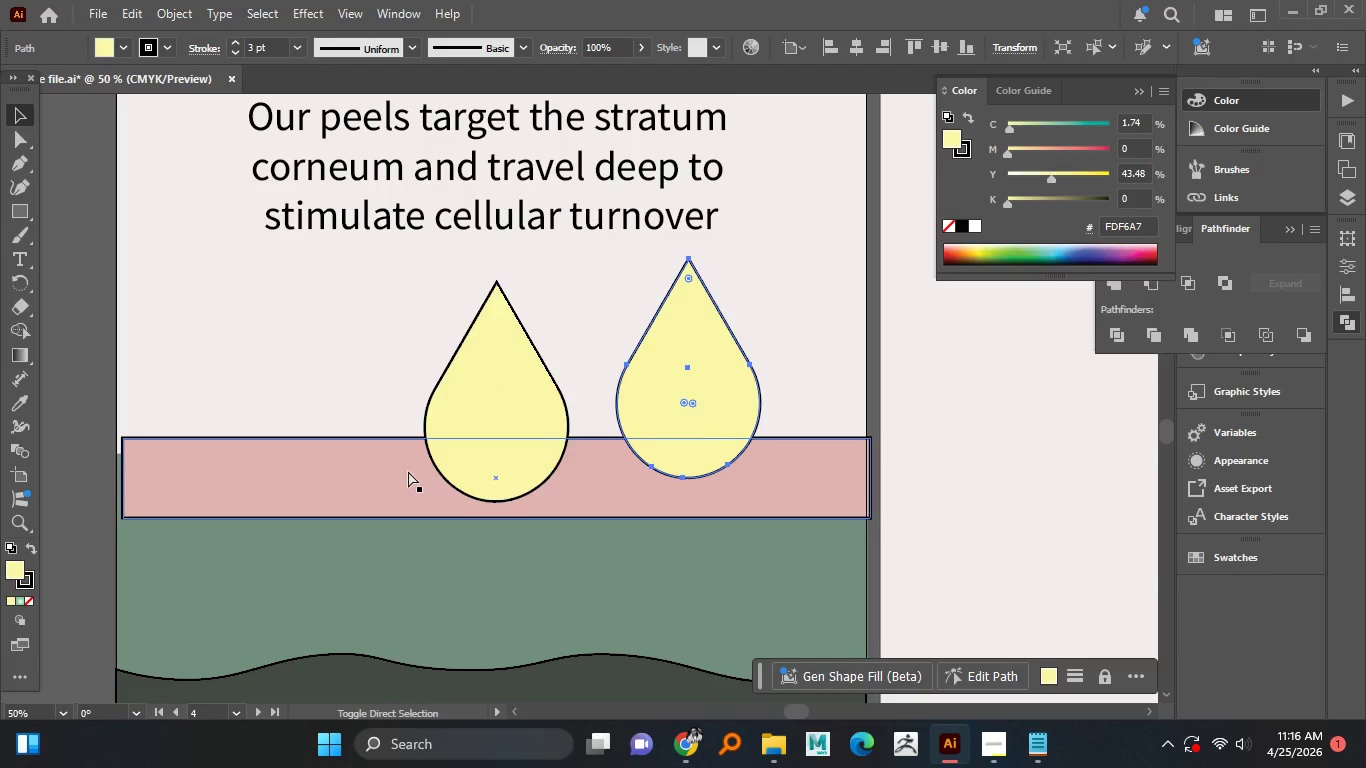 
key(Control+Shift+Z)
 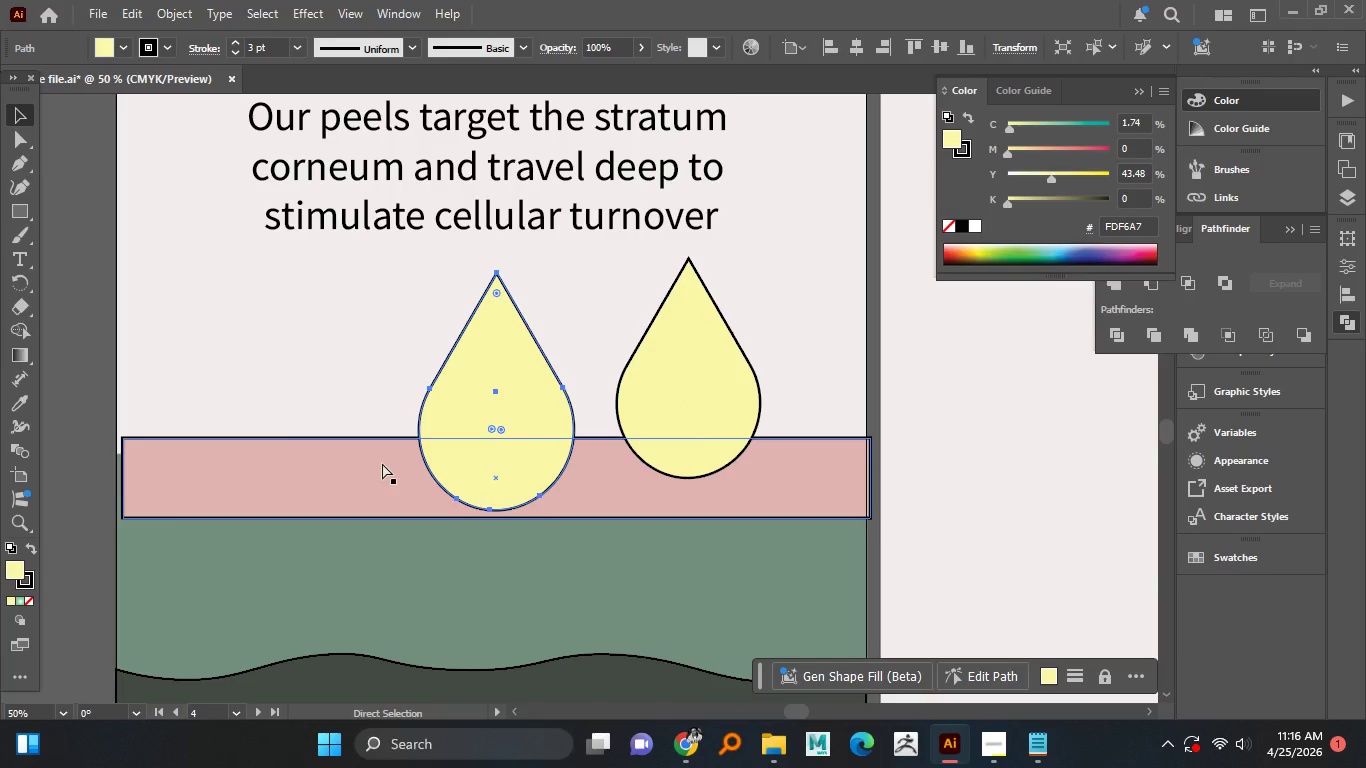 
left_click([268, 394])
 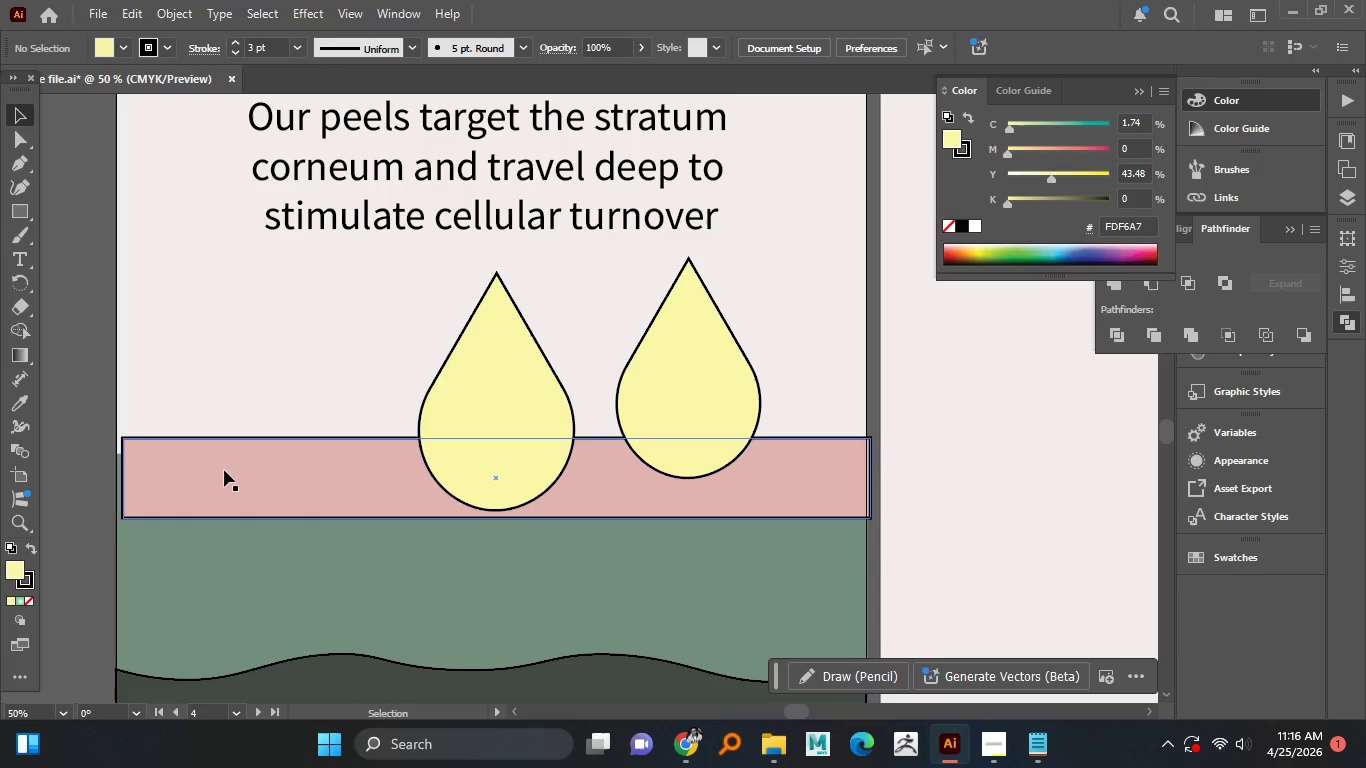 
left_click([224, 470])
 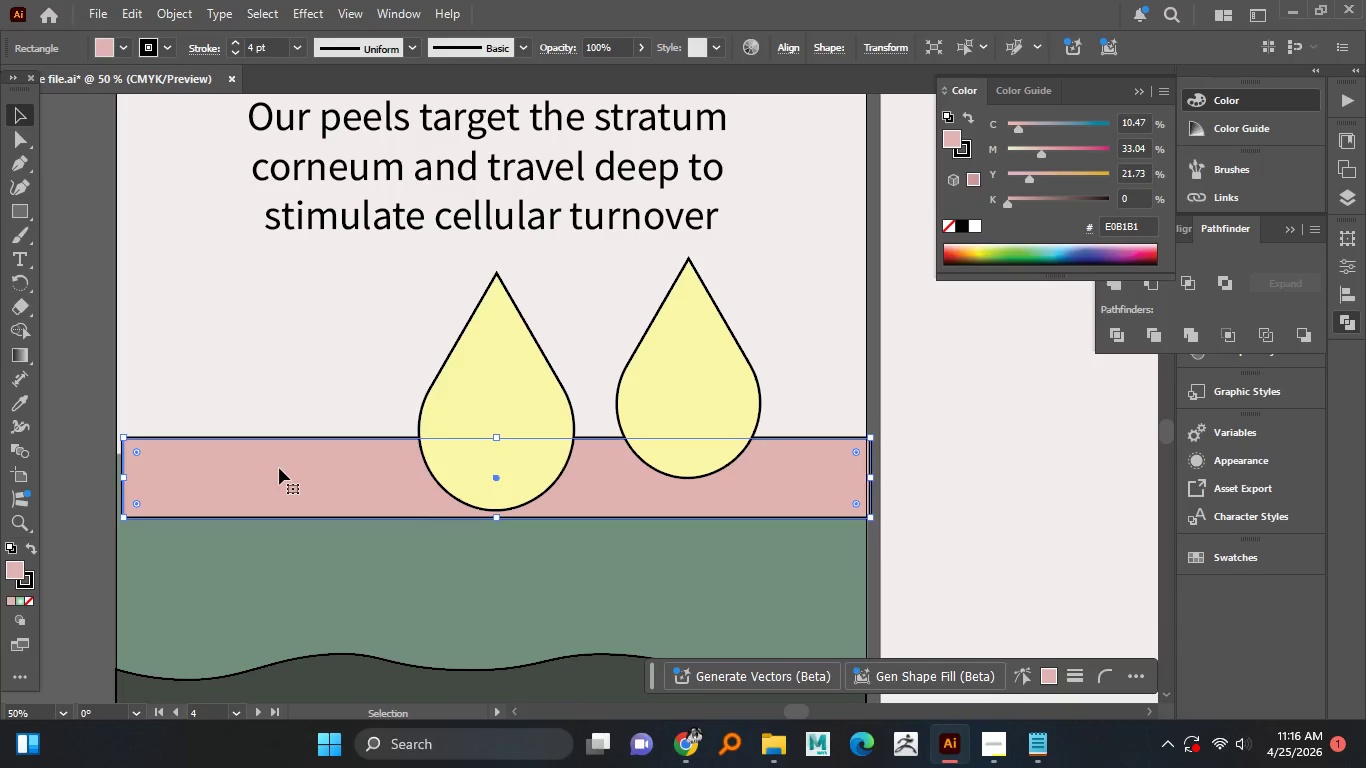 
left_click_drag(start_coordinate=[279, 468], to_coordinate=[273, 468])
 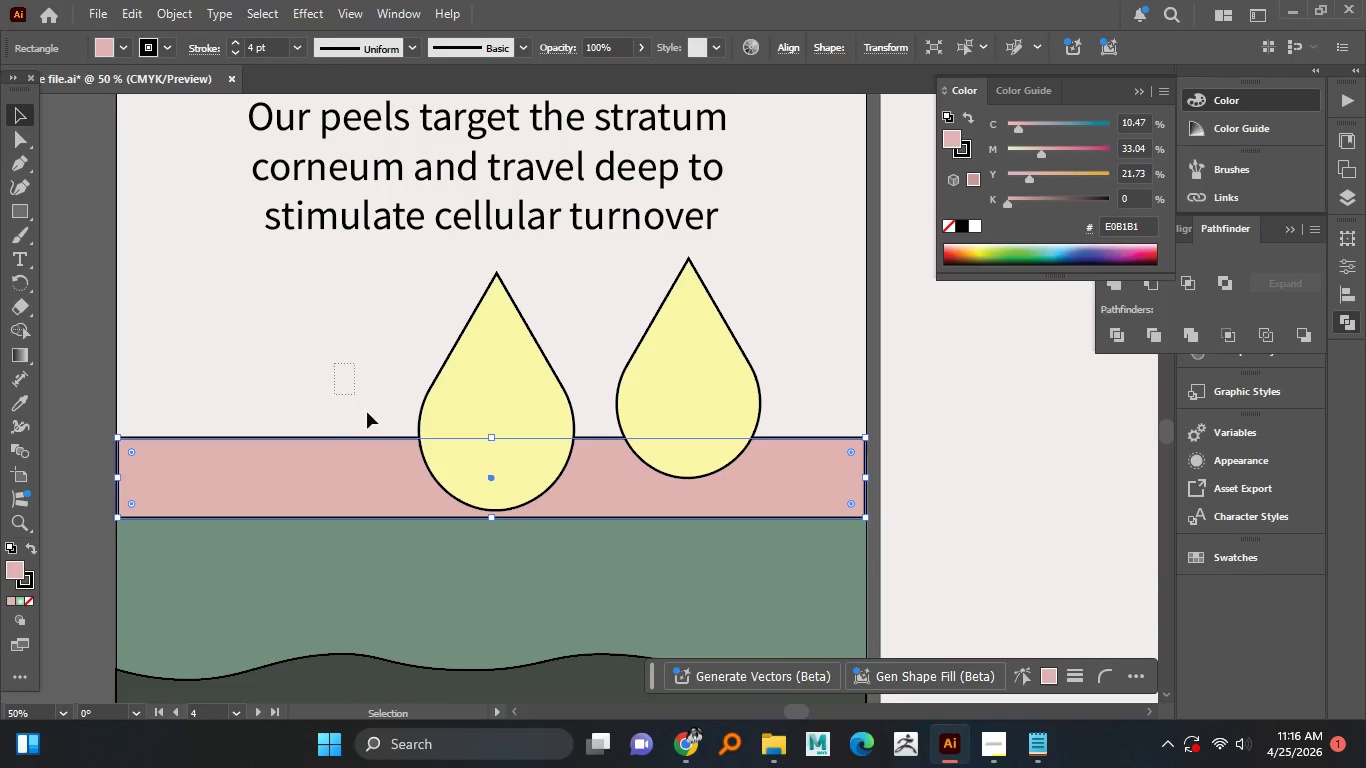 
left_click_drag(start_coordinate=[335, 365], to_coordinate=[499, 554])
 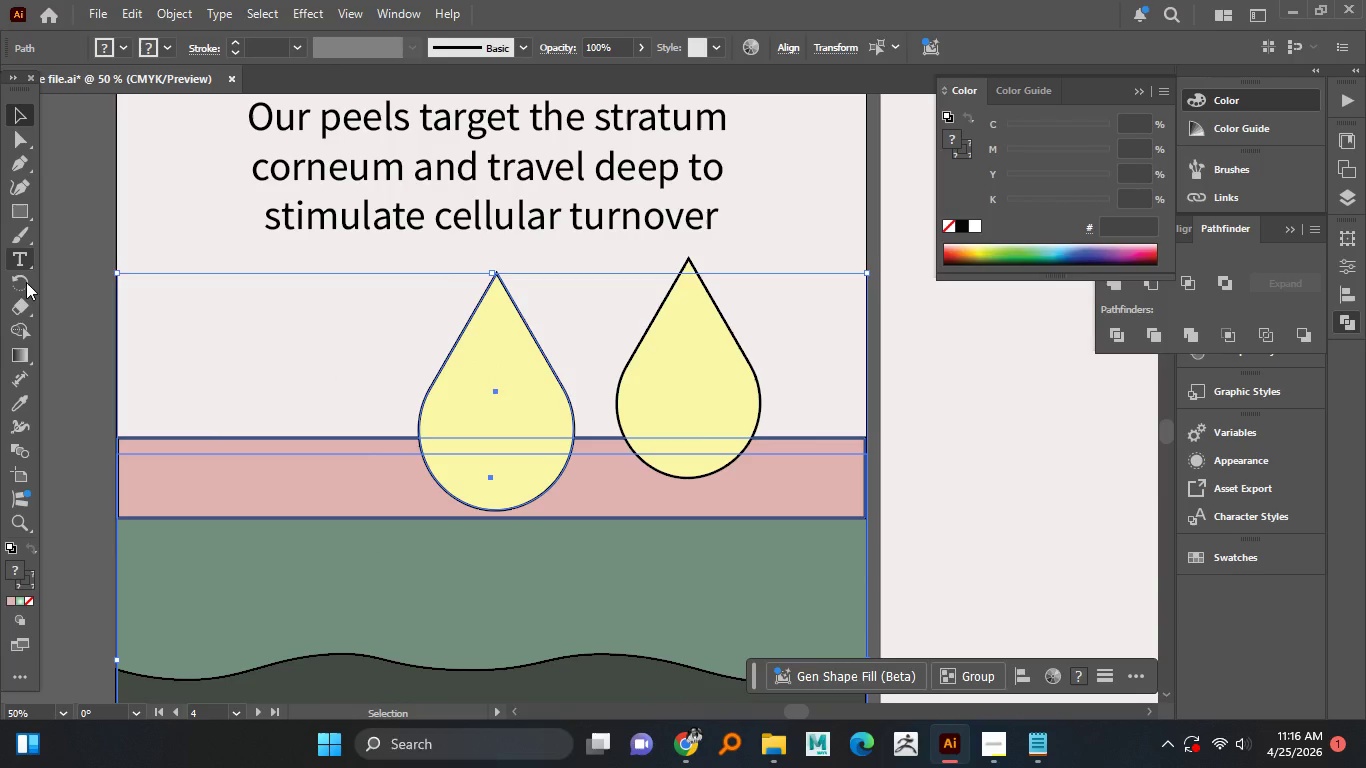 
left_click([16, 325])
 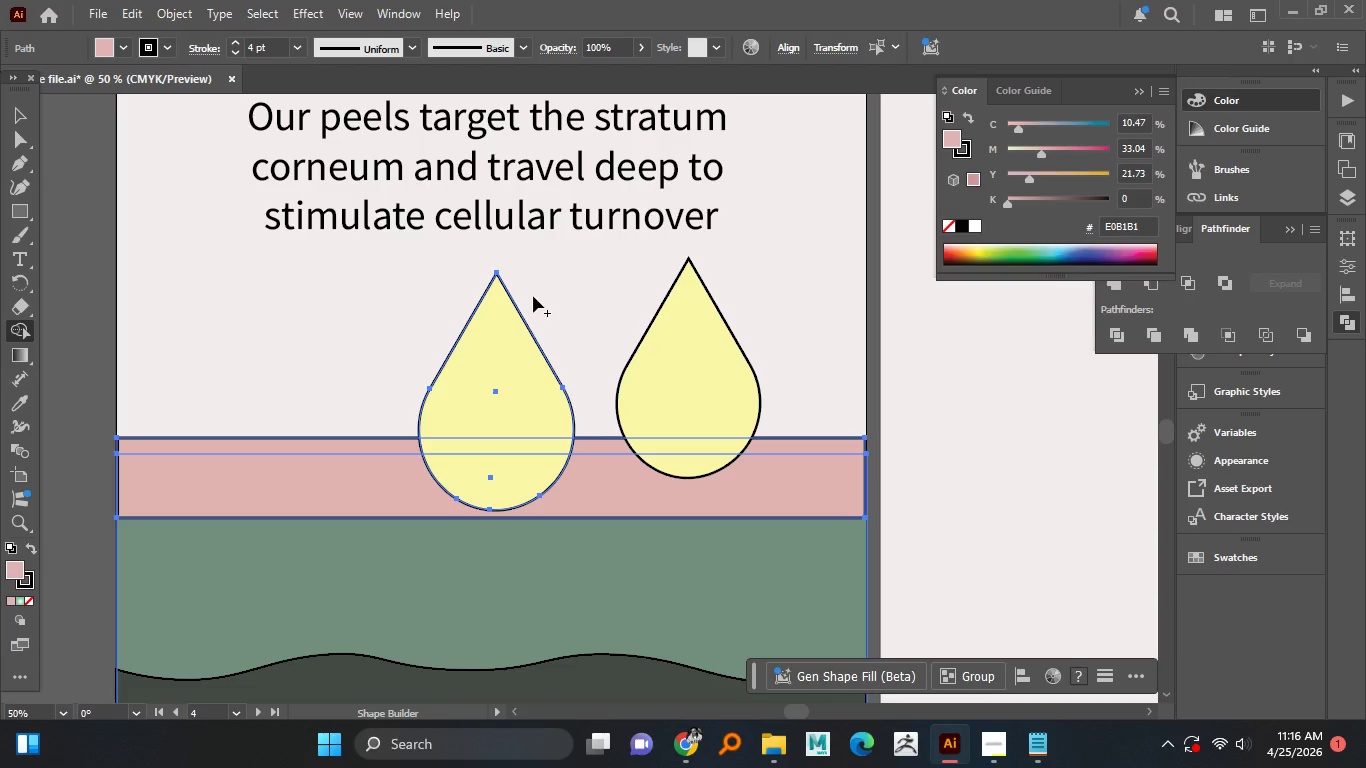 
hold_key(key=AltLeft, duration=1.44)
left_click_drag(start_coordinate=[534, 296], to_coordinate=[508, 344])
 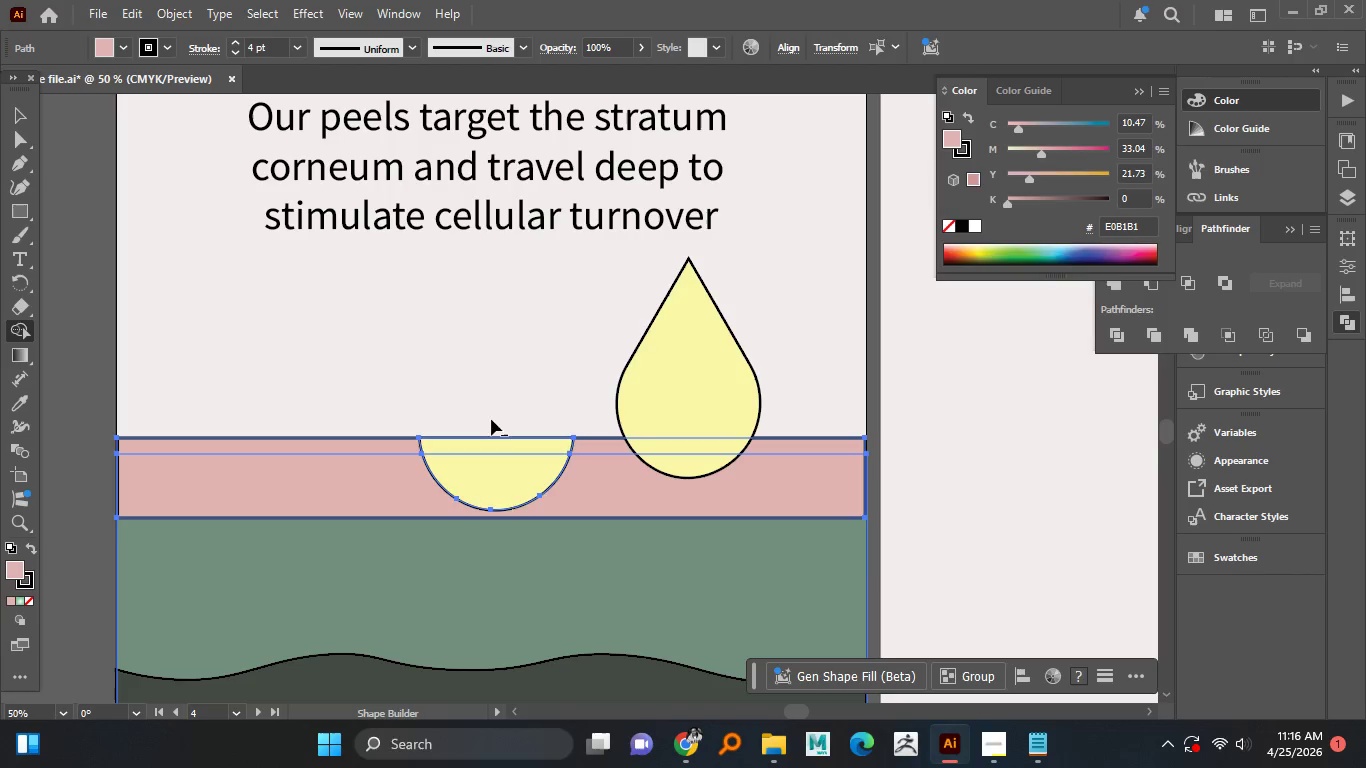 
left_click_drag(start_coordinate=[491, 419], to_coordinate=[494, 472])
 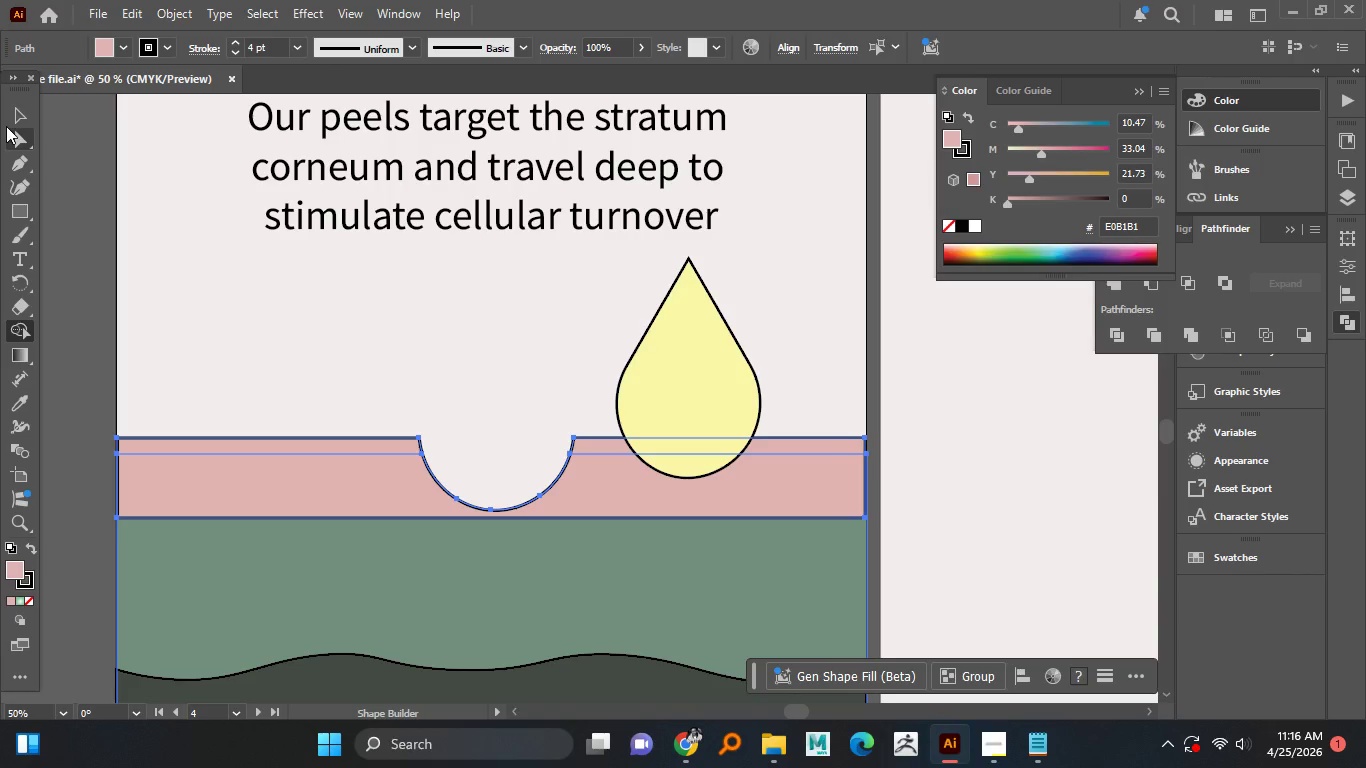 
left_click([17, 117])
 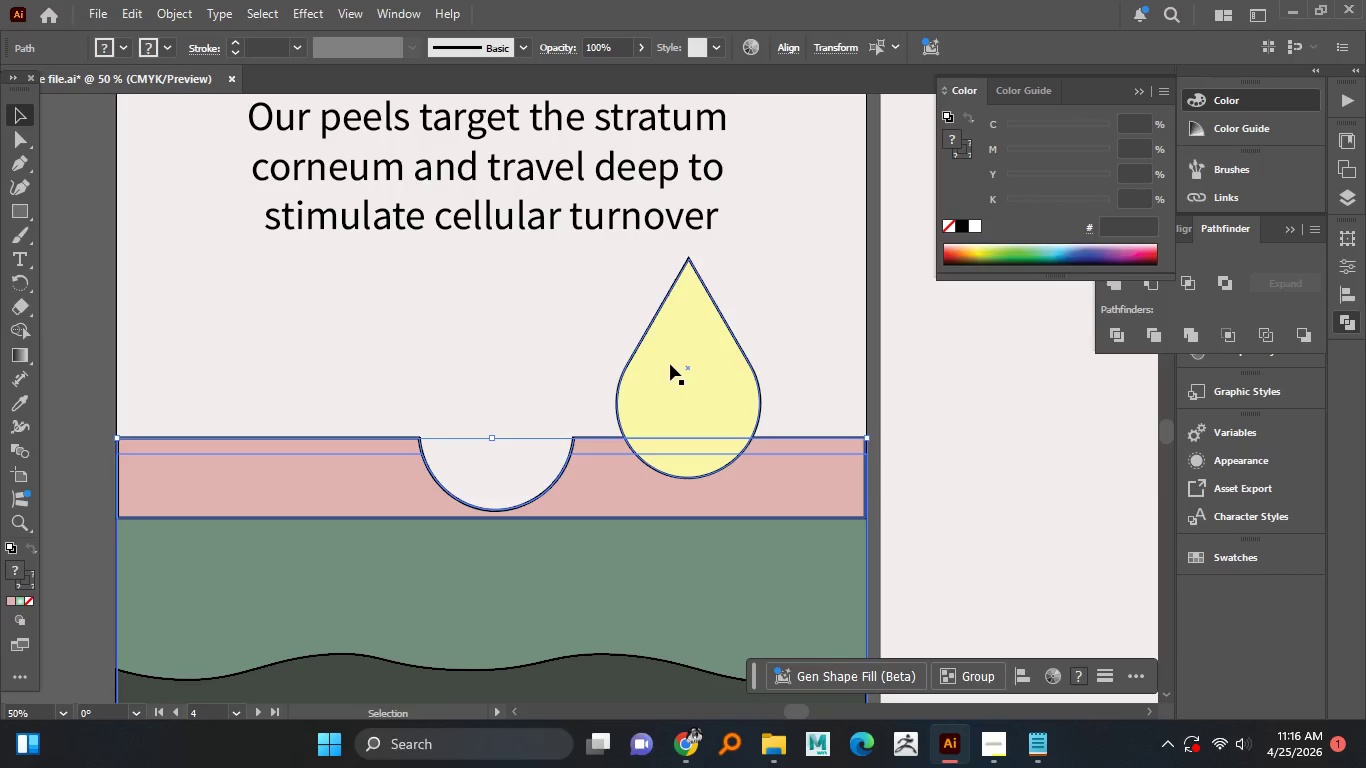 
left_click_drag(start_coordinate=[664, 364], to_coordinate=[471, 393])
 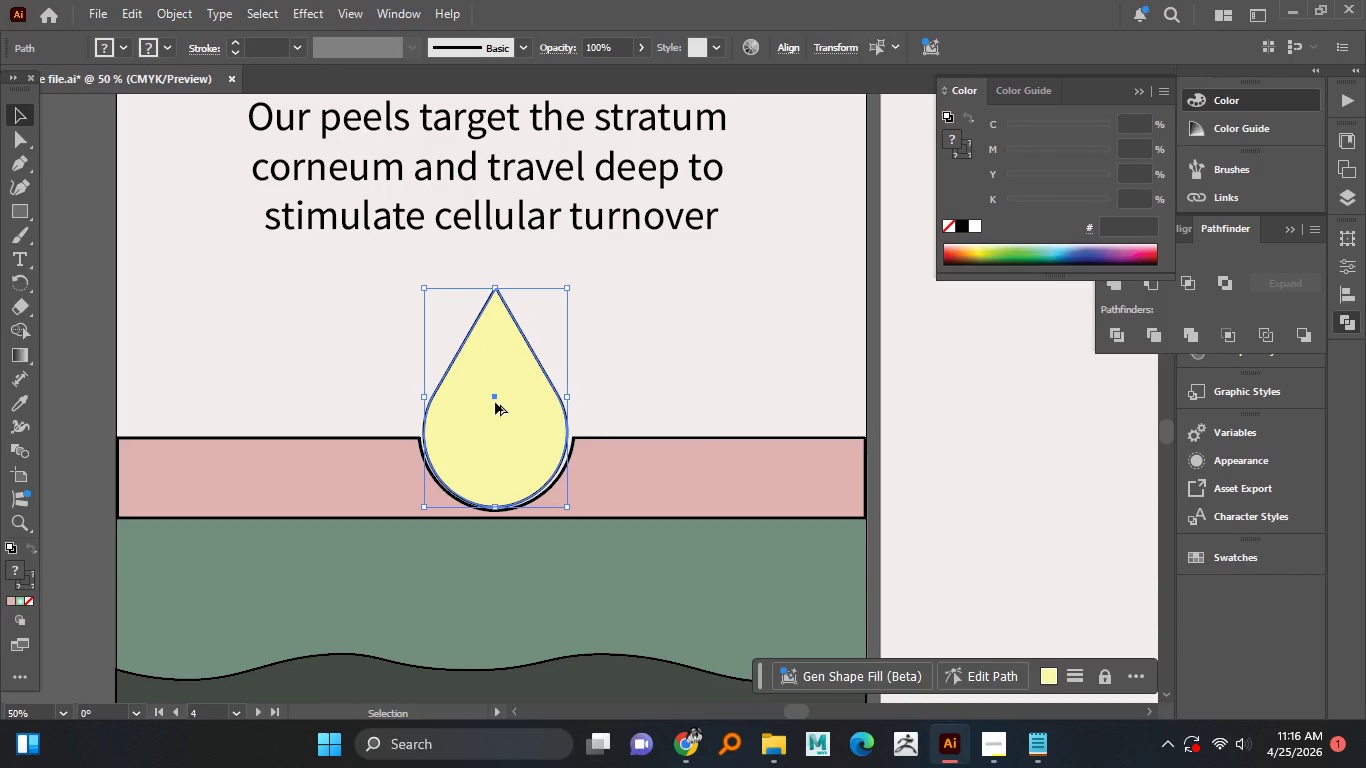 
hold_key(key=AltLeft, duration=2.8)
 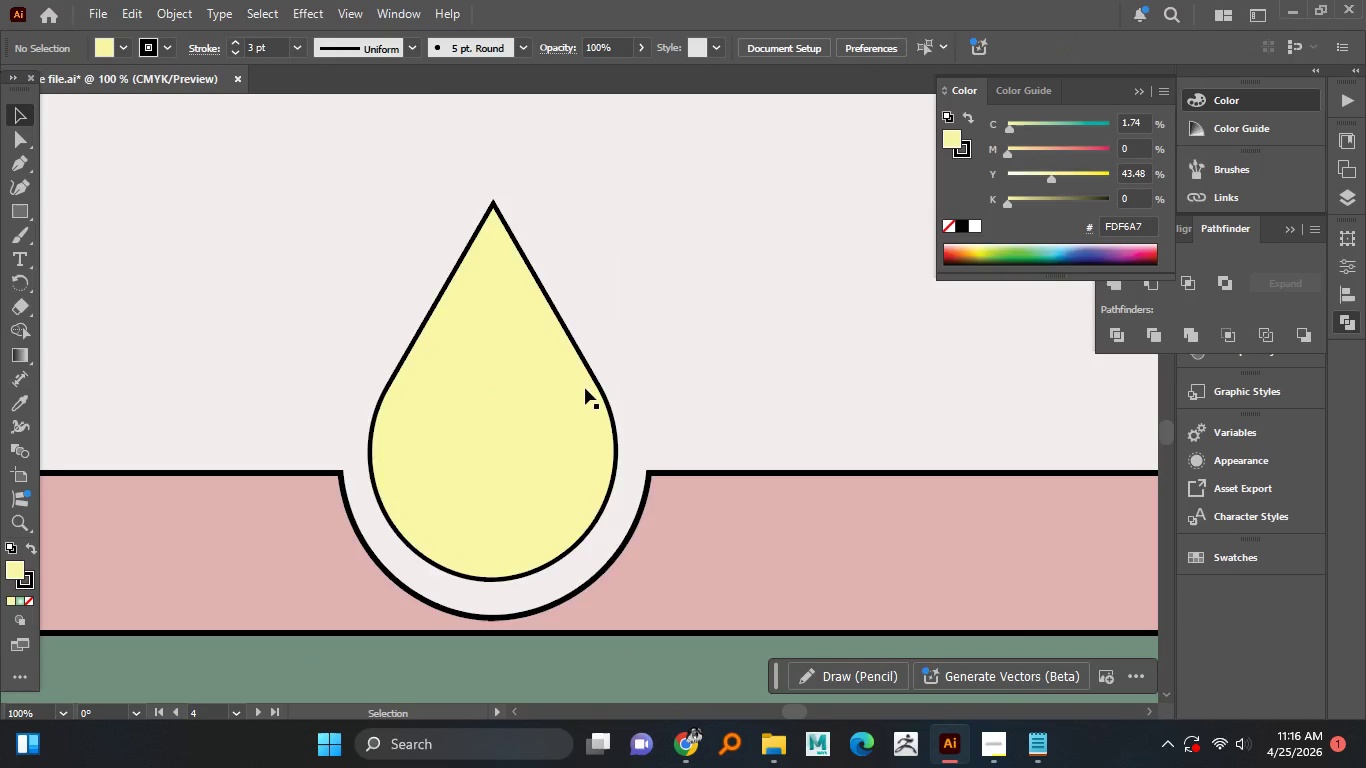 
hold_key(key=ShiftLeft, duration=1.52)
 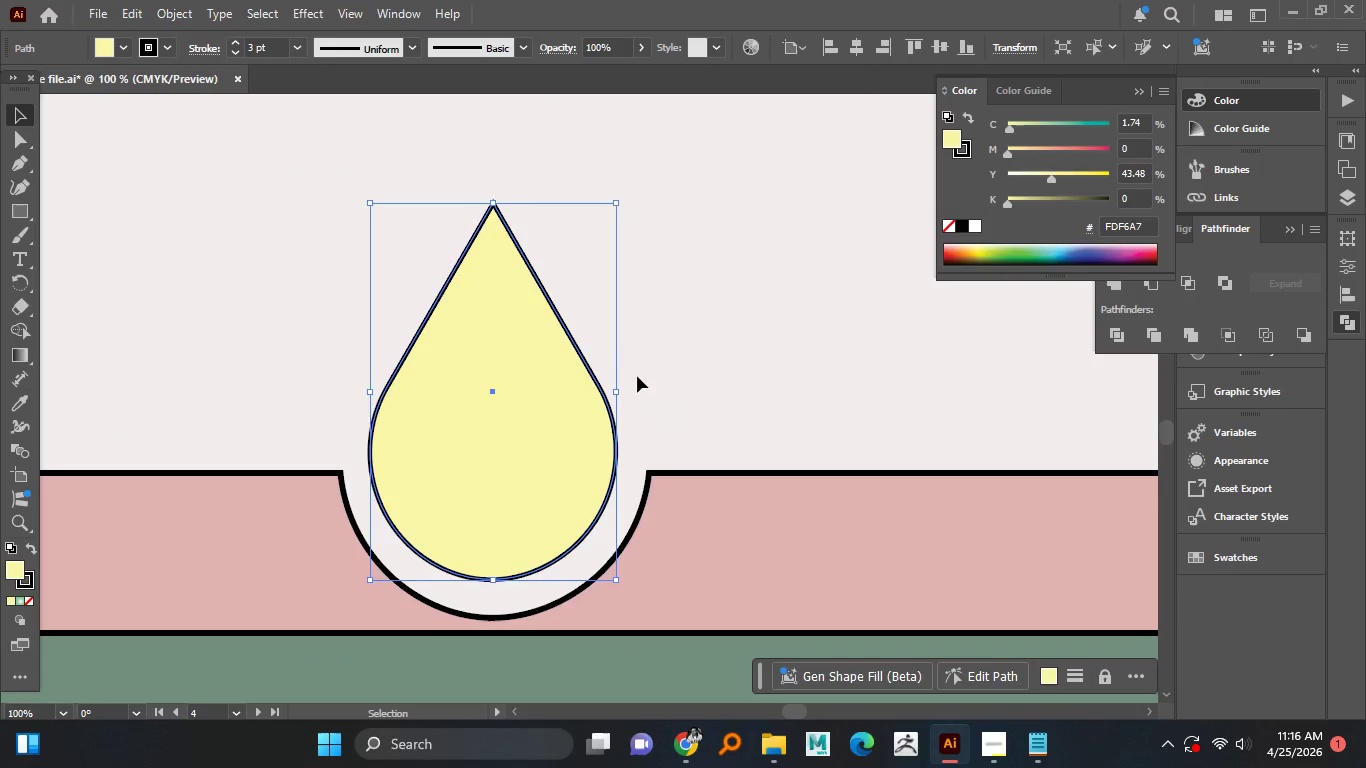 
scroll: coordinate [497, 403], scroll_direction: up, amount: 2.0
 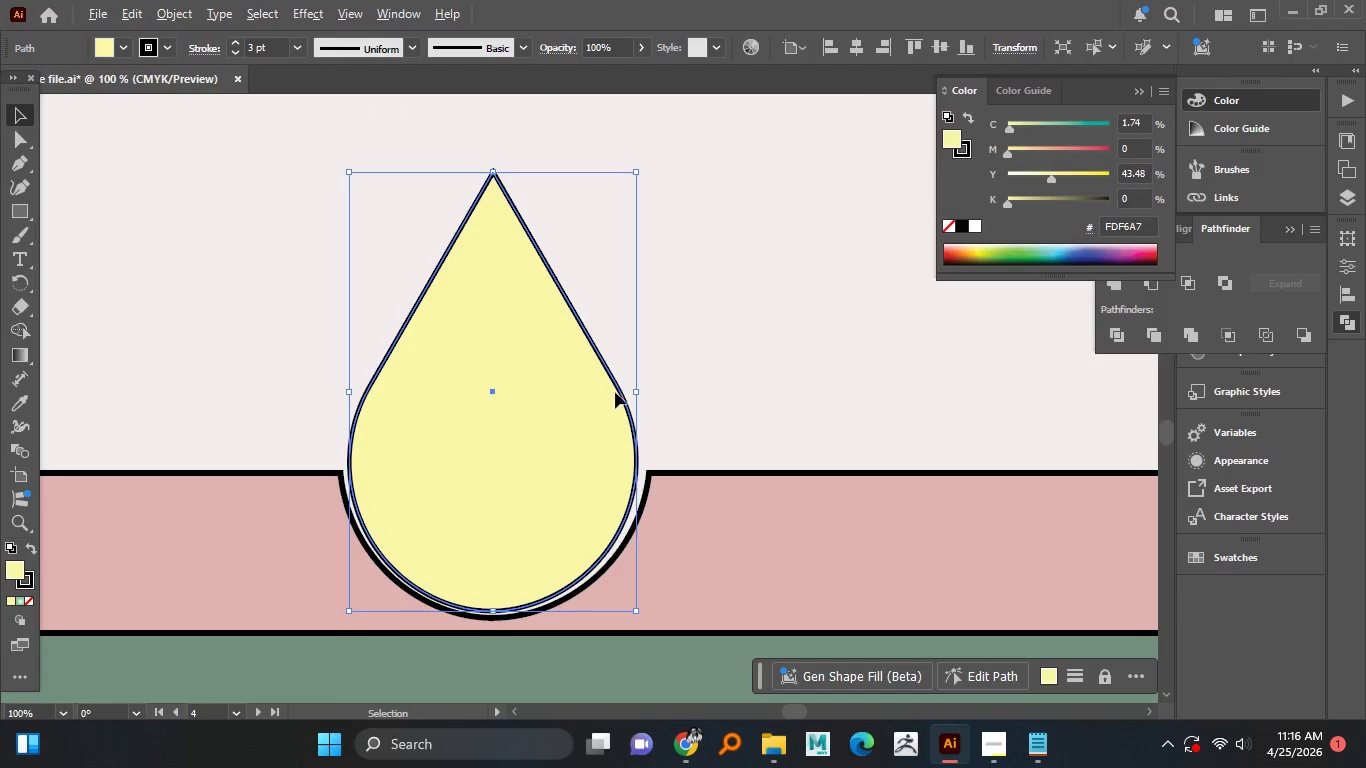 
left_click_drag(start_coordinate=[634, 392], to_coordinate=[619, 384])
 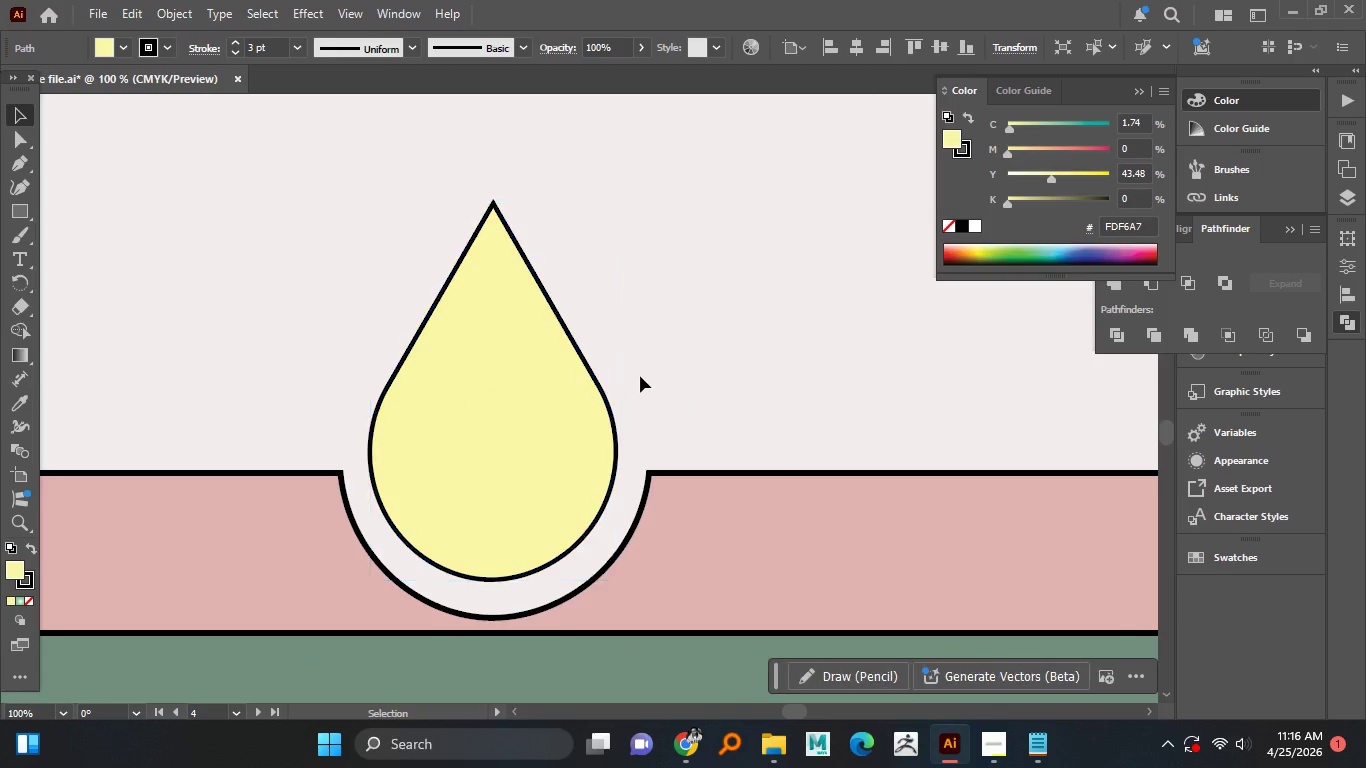 
hold_key(key=ShiftLeft, duration=0.53)
 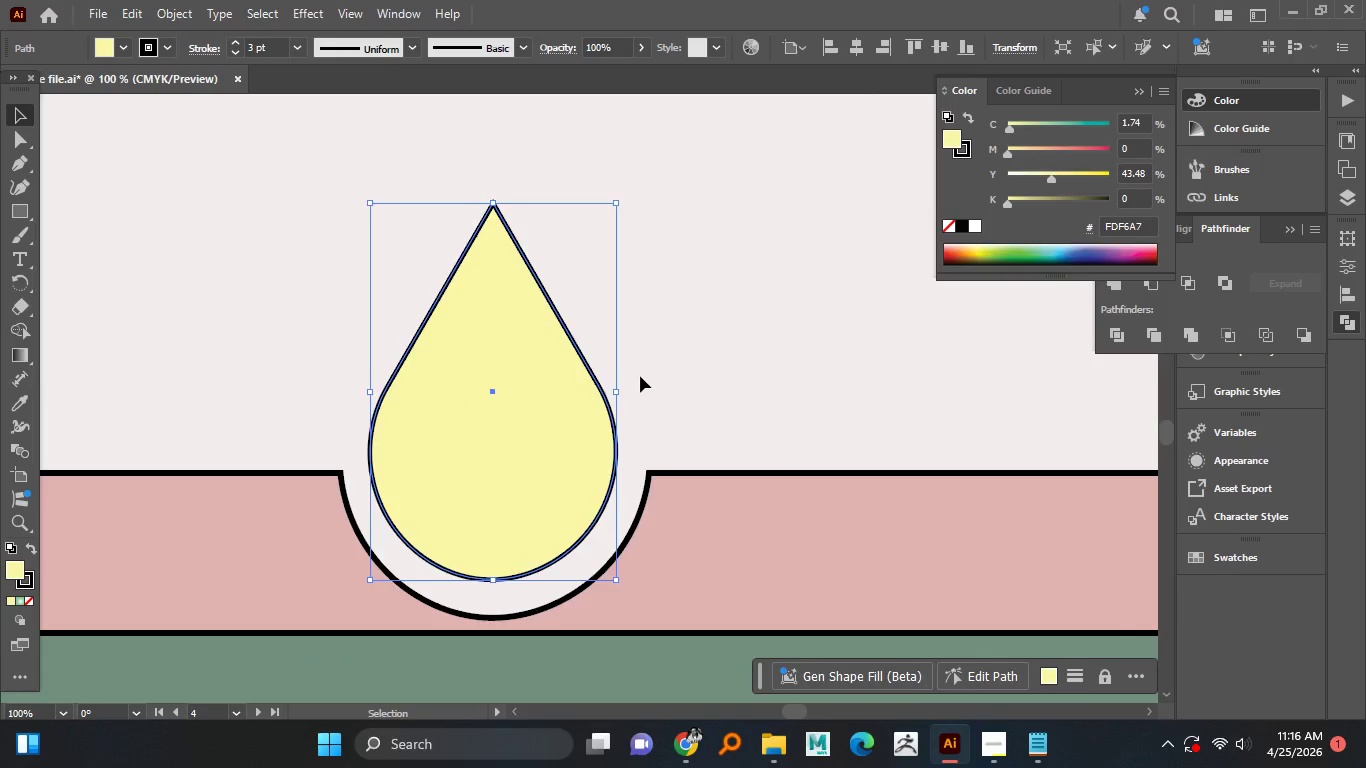 
left_click([640, 376])
 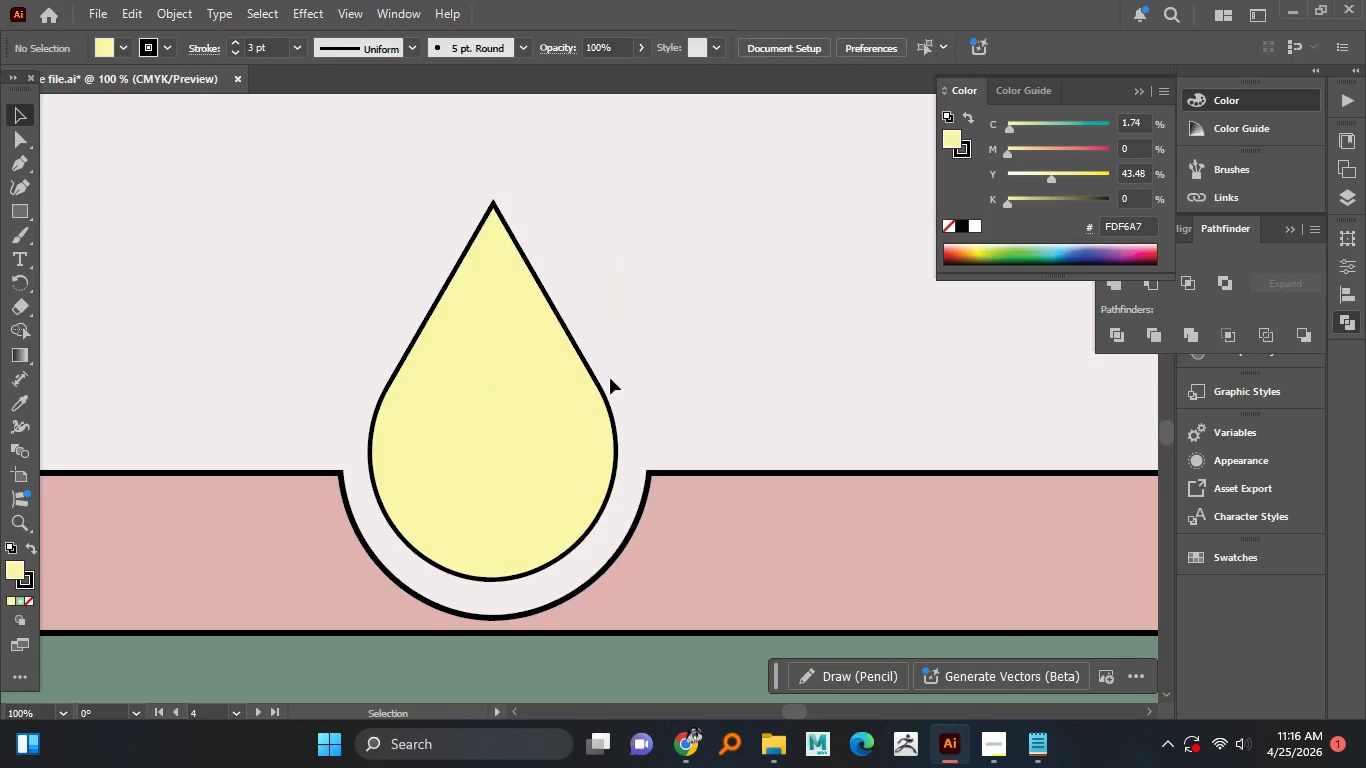 
hold_key(key=AltLeft, duration=1.53)
scroll: coordinate [629, 382], scroll_direction: down, amount: 3.0
 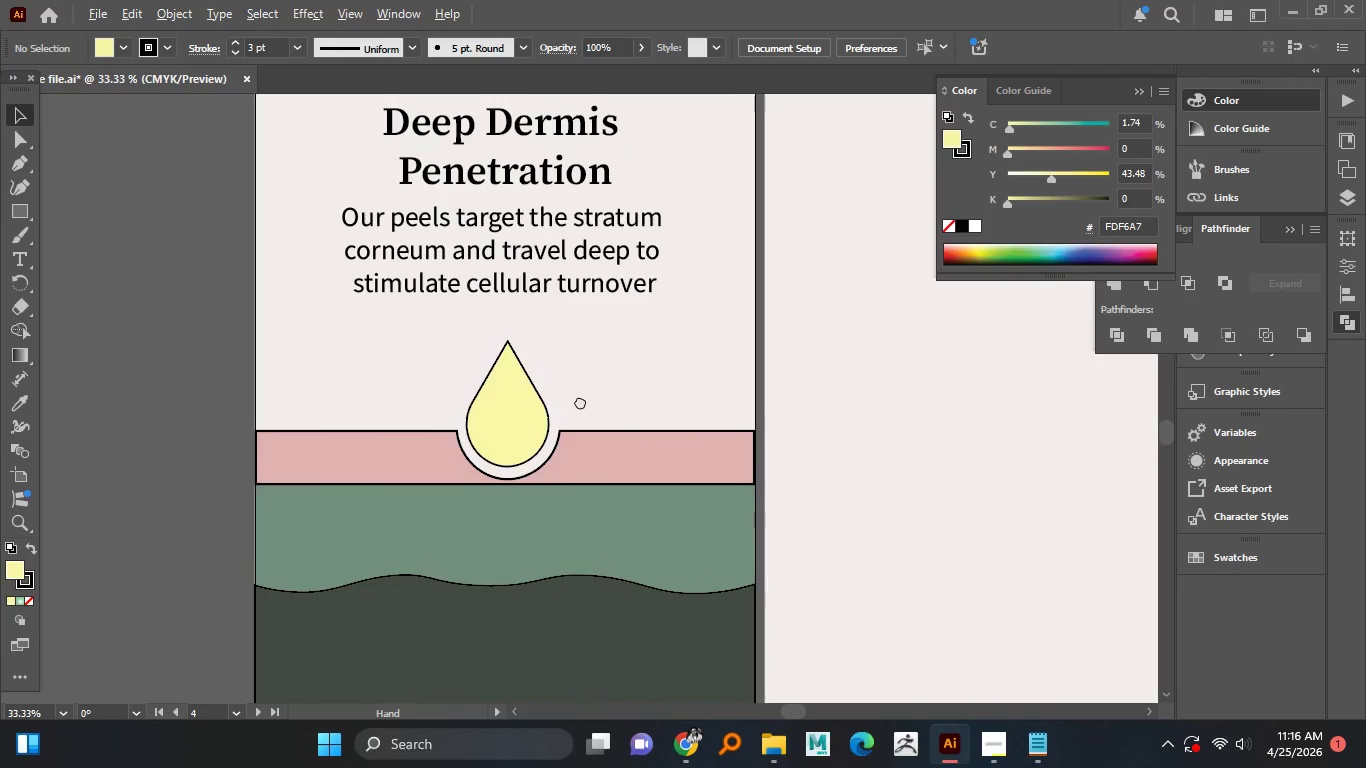 
hold_key(key=AltLeft, duration=1.52)
scroll: coordinate [551, 411], scroll_direction: down, amount: 1.0
 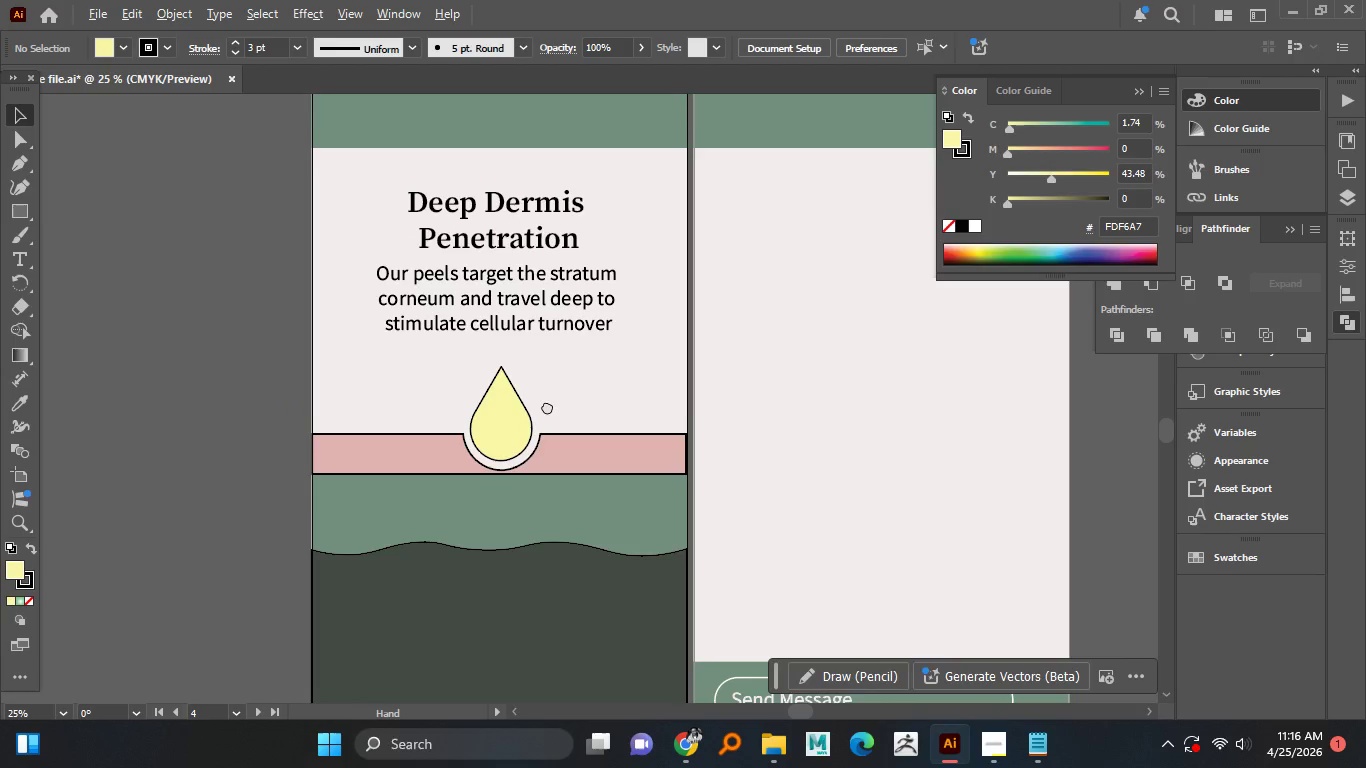 
hold_key(key=AltLeft, duration=1.51)
hold_key(key=AltLeft, duration=1.53)
scroll: coordinate [520, 385], scroll_direction: up, amount: 3.0
 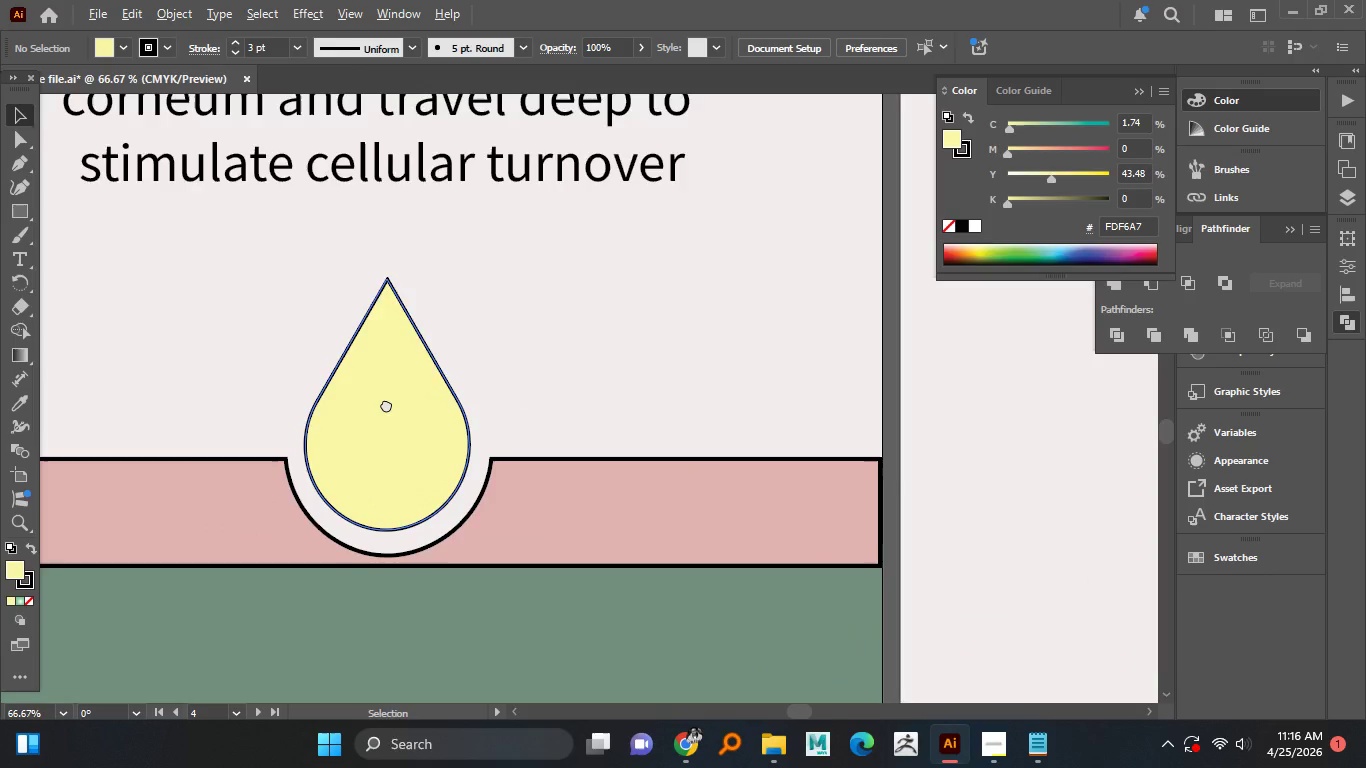 
hold_key(key=AltLeft, duration=1.36)
 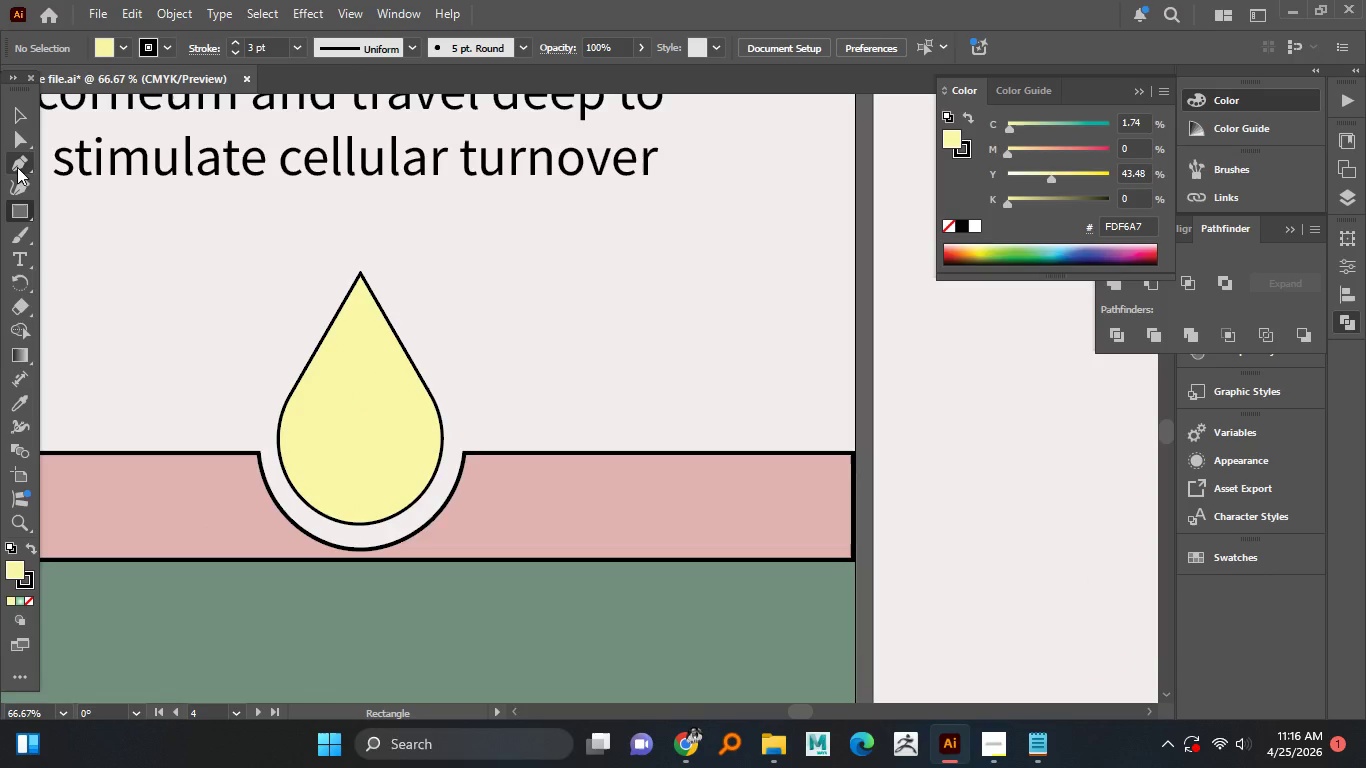 
double_click([18, 166])
 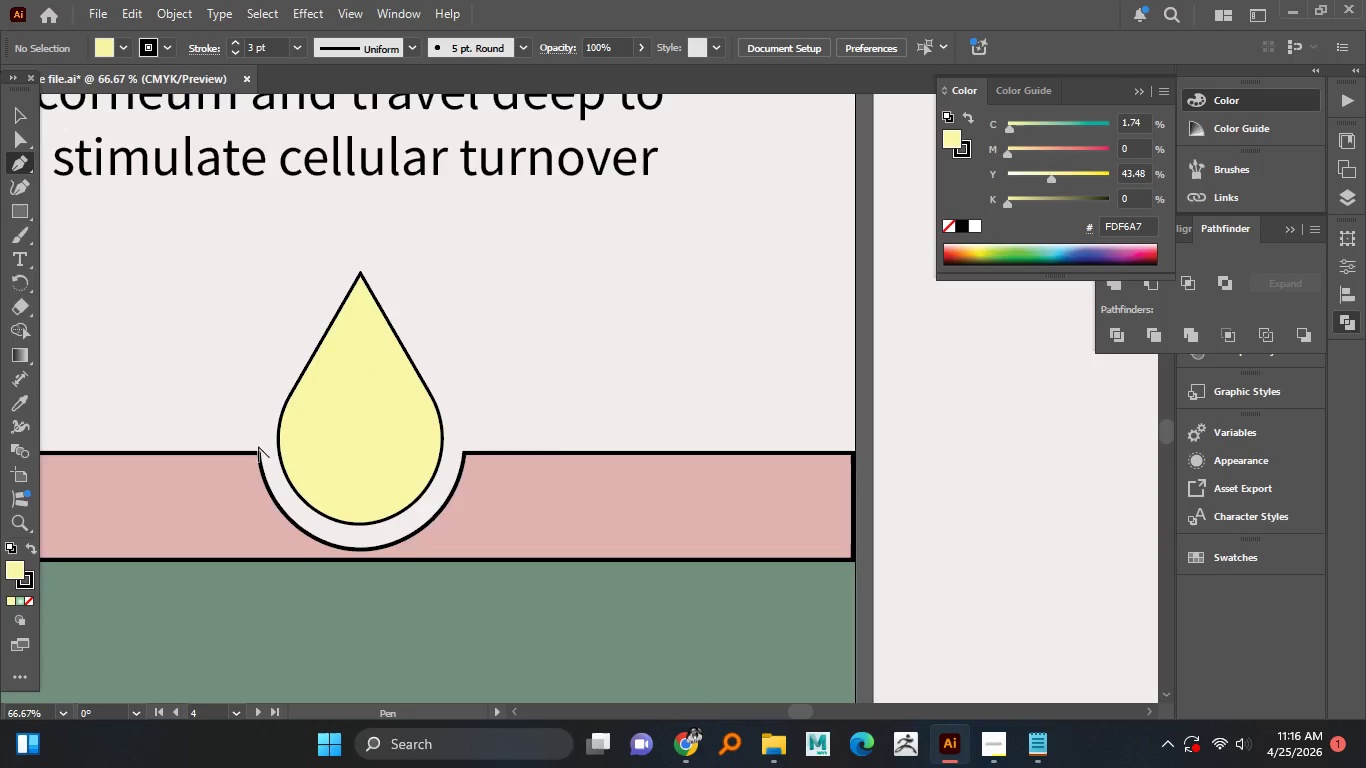 
hold_key(key=AltLeft, duration=0.52)
scroll: coordinate [274, 471], scroll_direction: up, amount: 1.0
 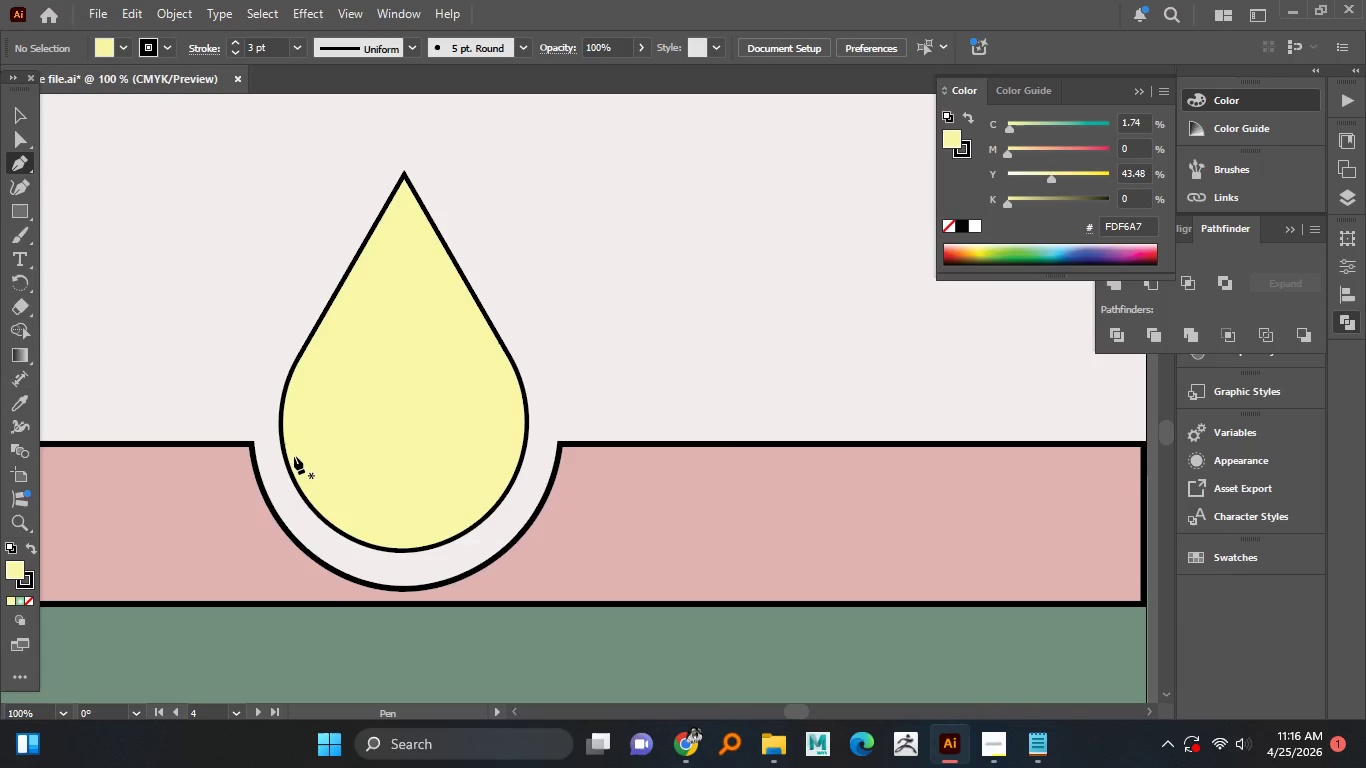 
left_click([294, 454])
 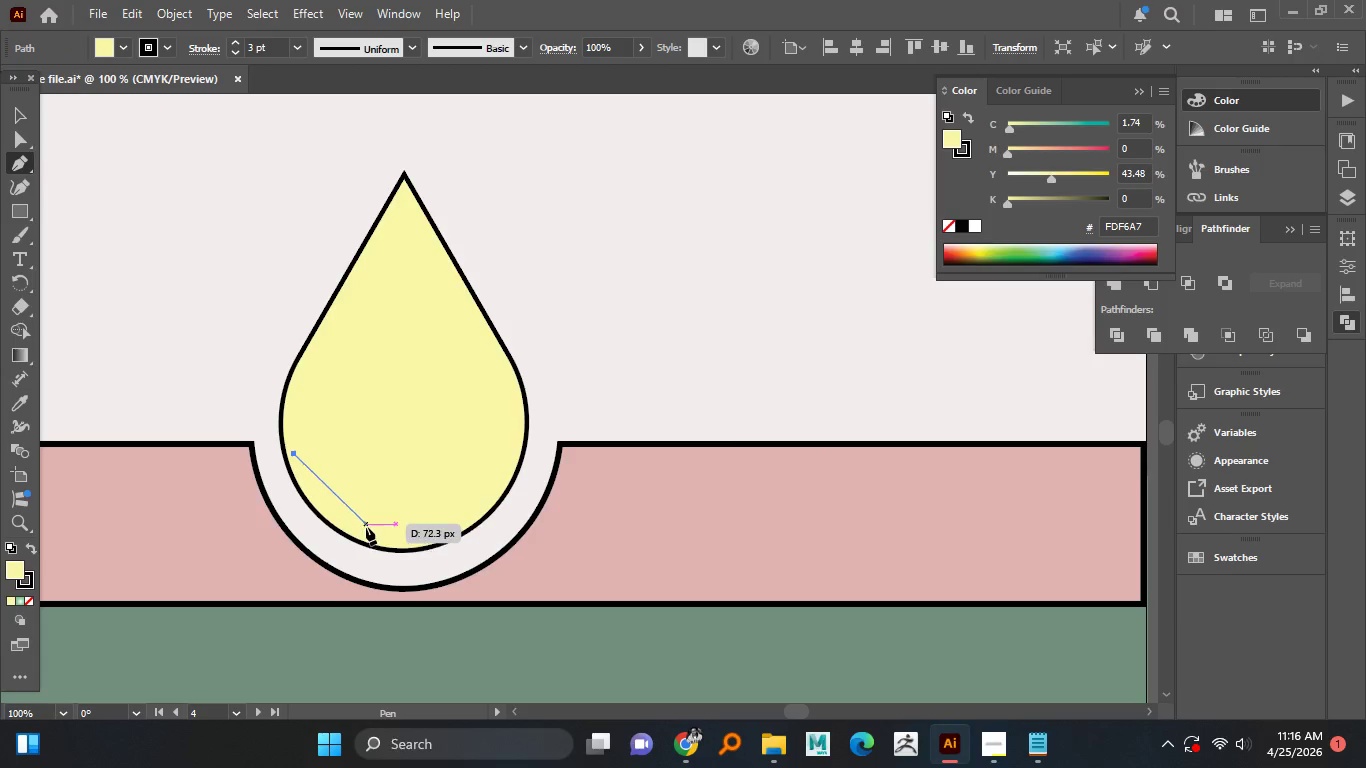 
key(Control+Z)
 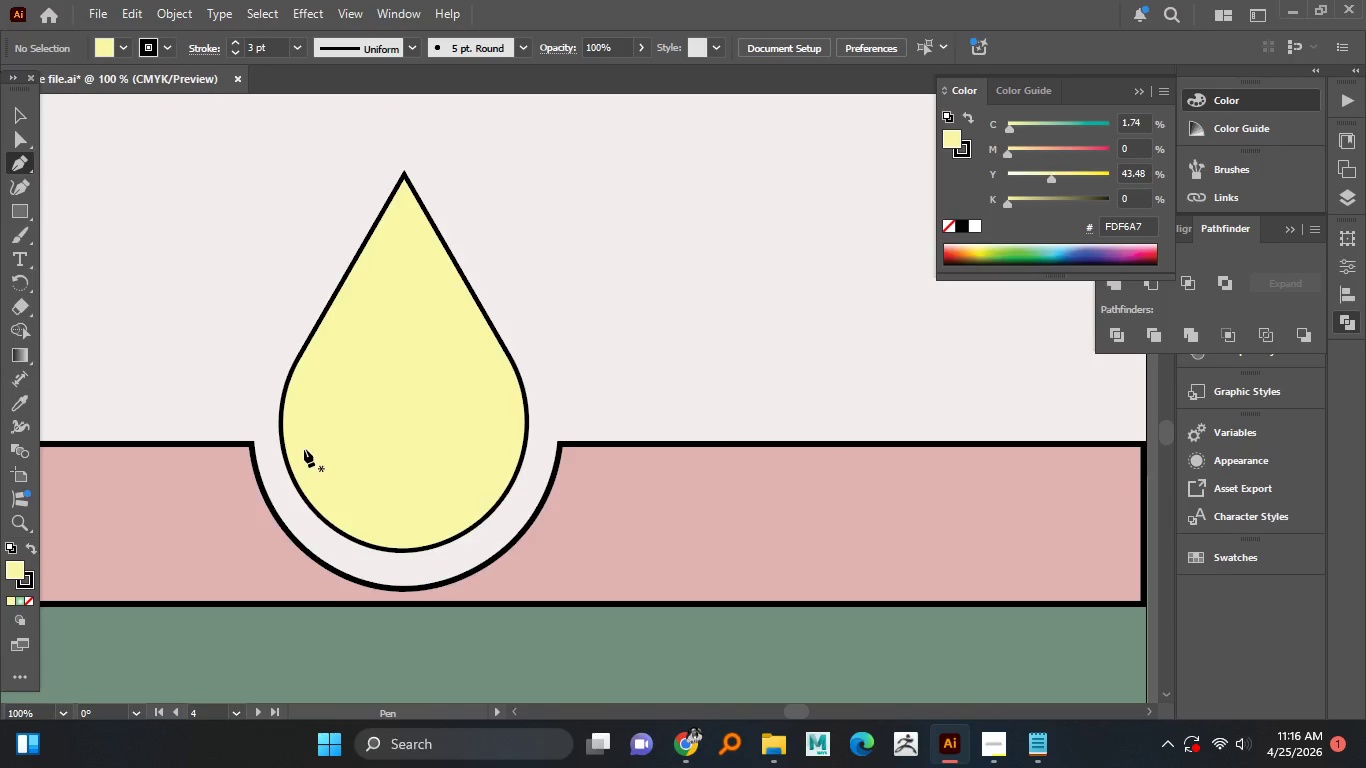 
left_click([304, 449])
 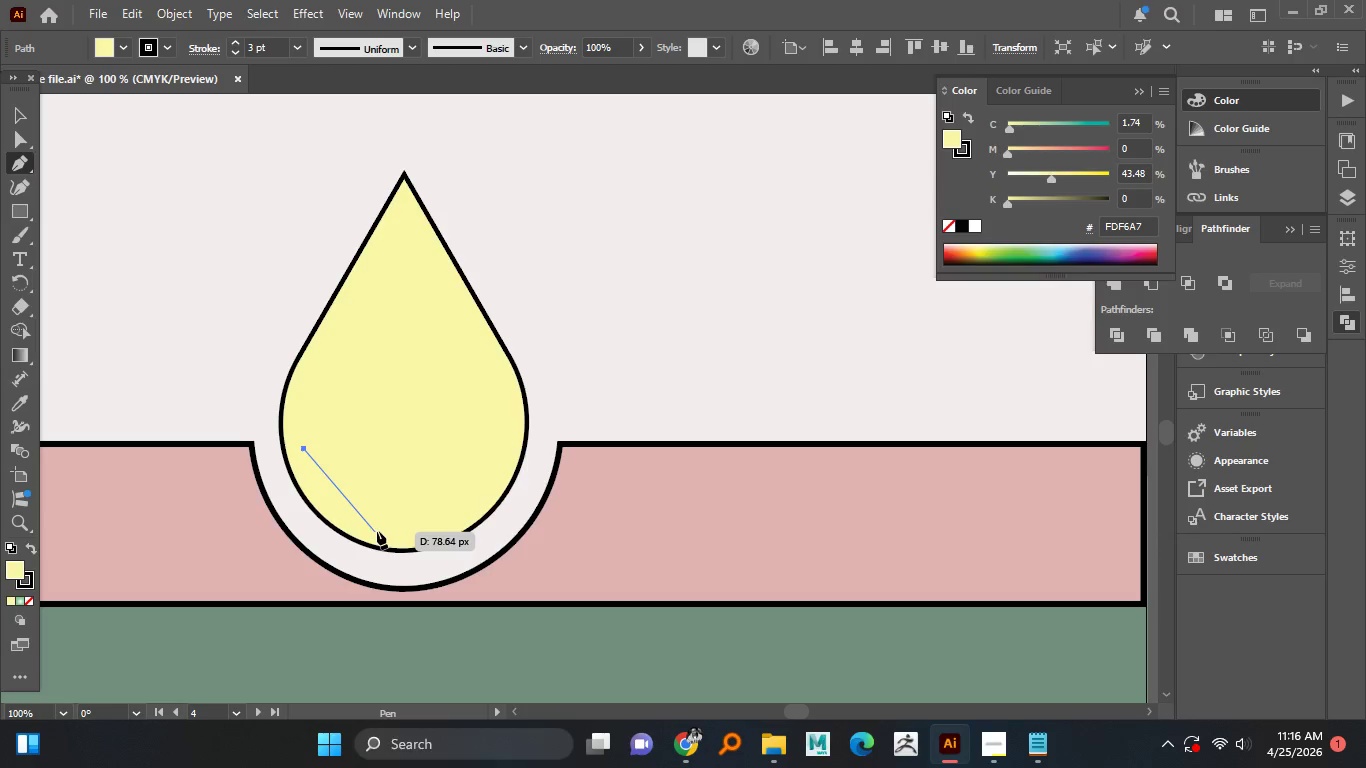 
left_click_drag(start_coordinate=[383, 525], to_coordinate=[448, 522])
 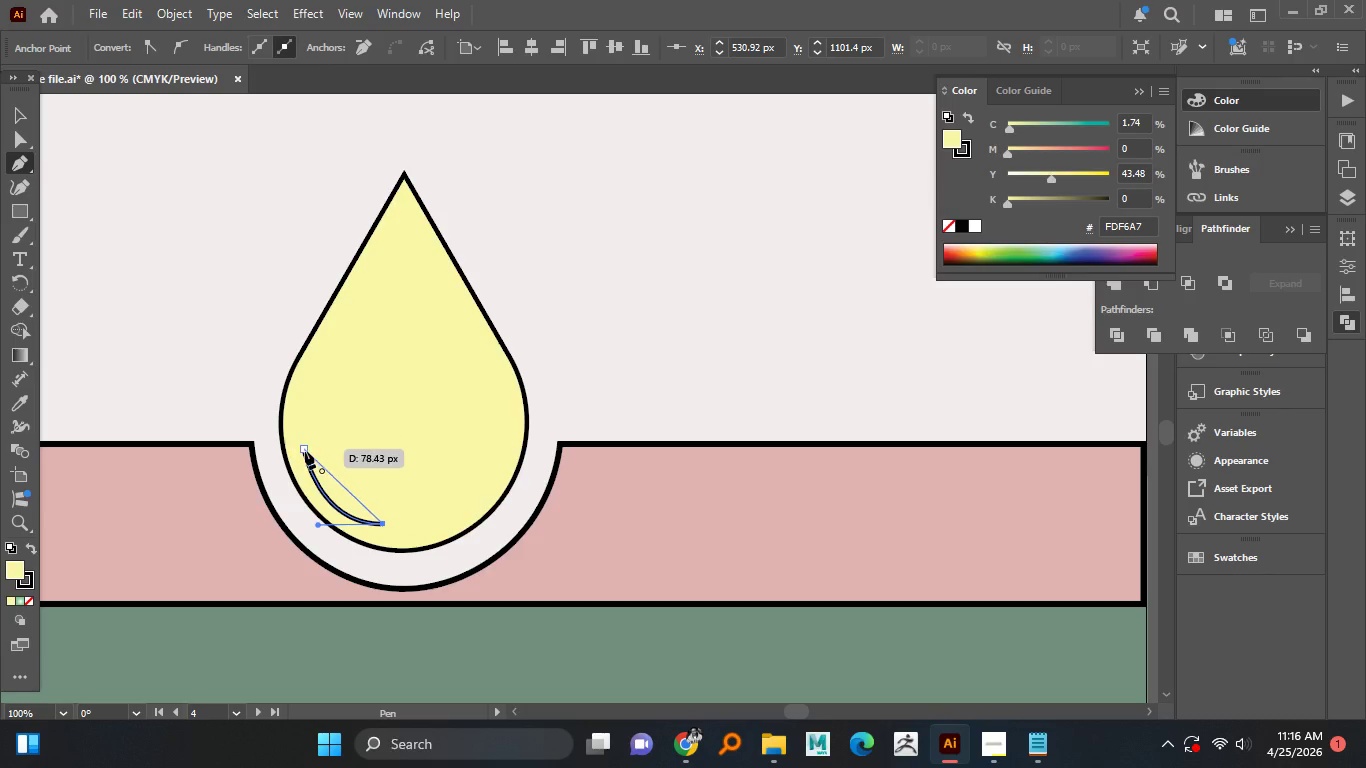 
left_click_drag(start_coordinate=[305, 451], to_coordinate=[277, 388])
 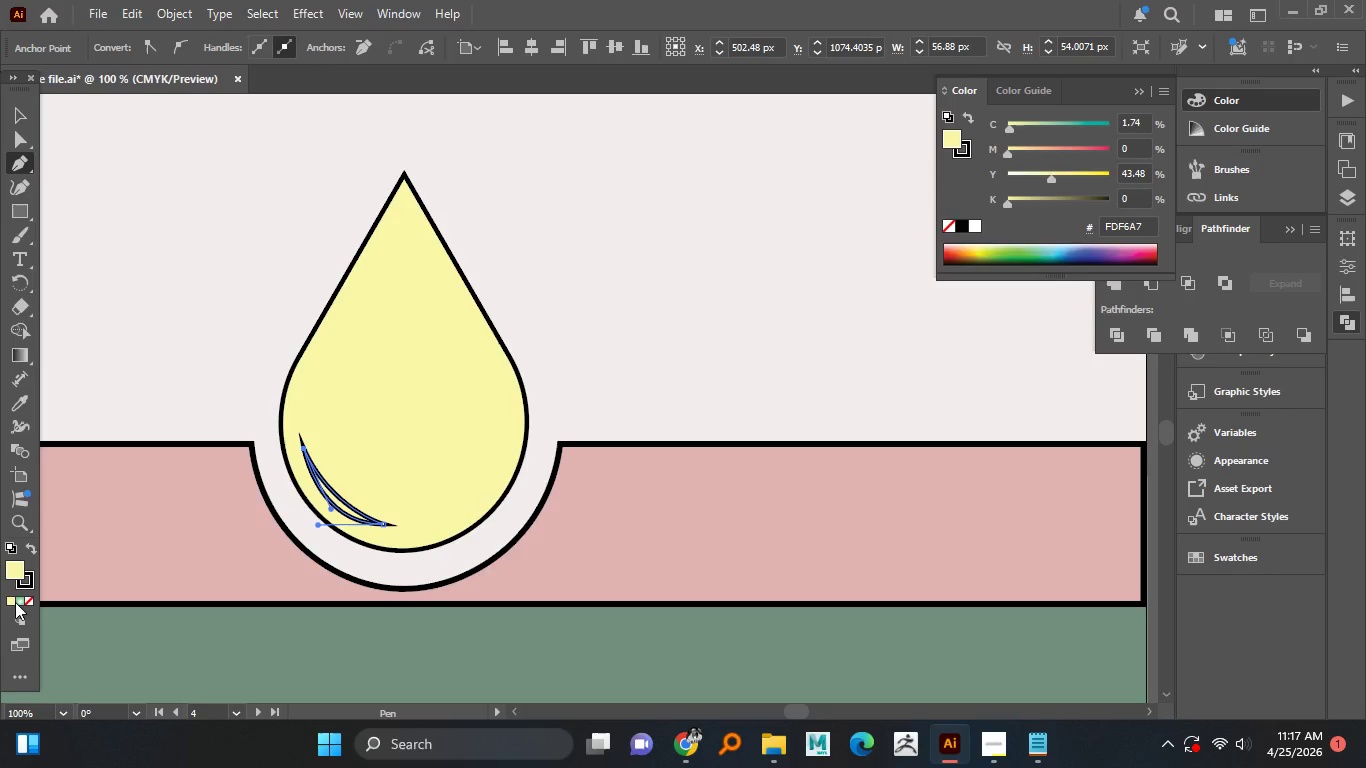 
left_click([22, 584])
 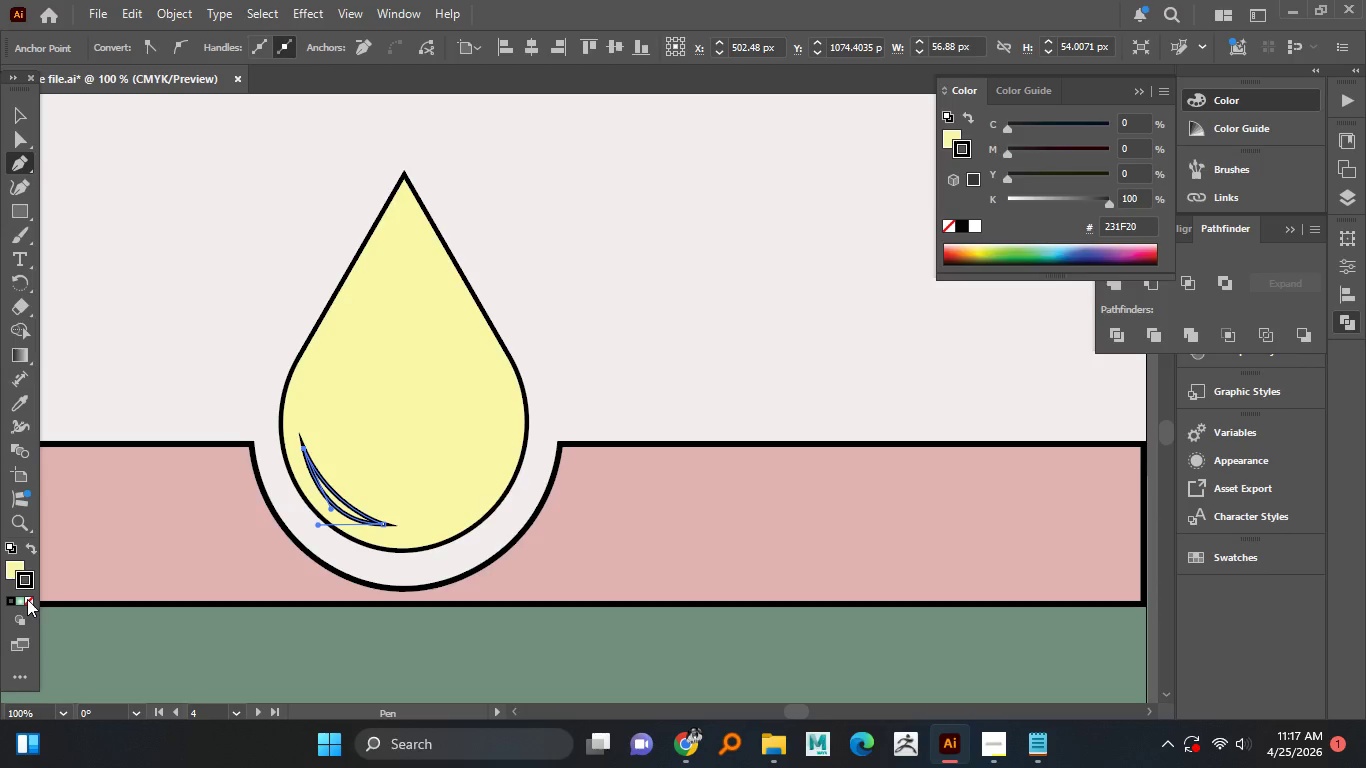 
left_click([28, 599])
 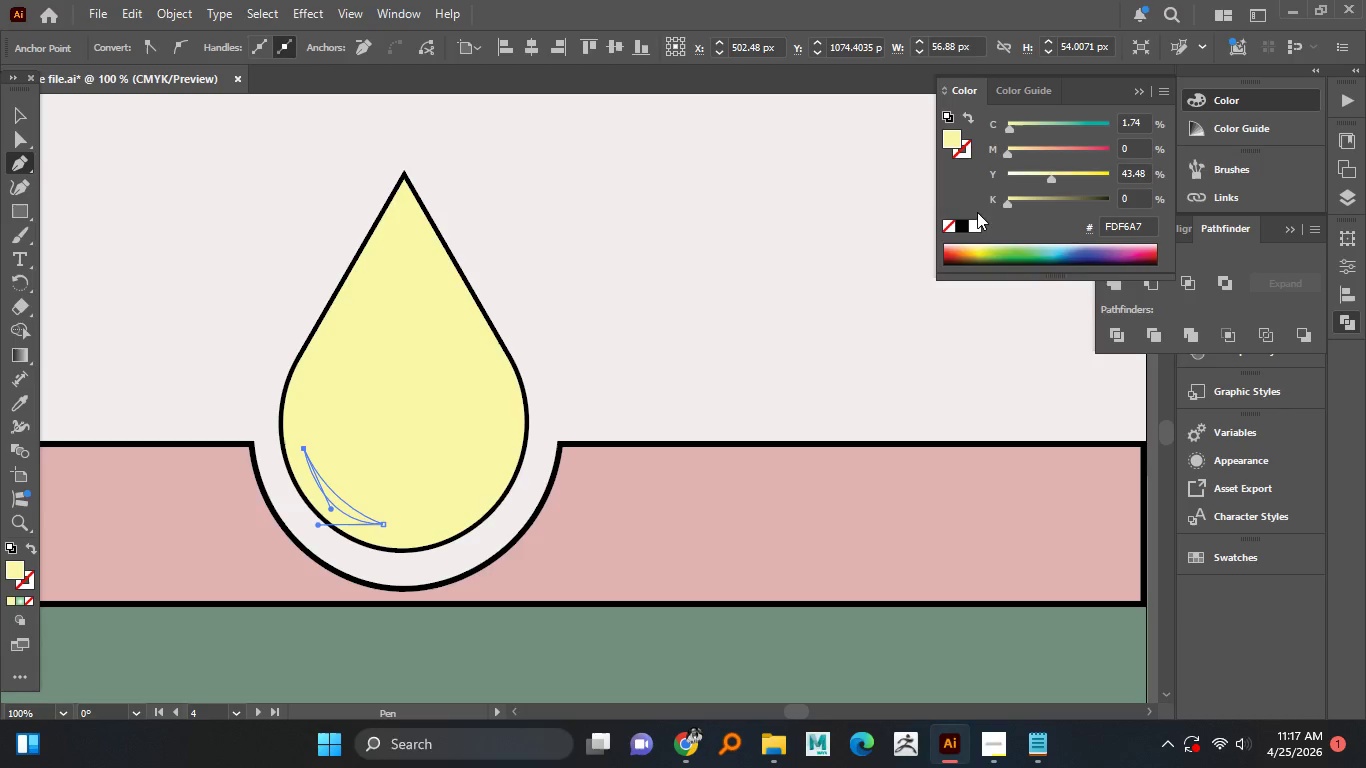 
left_click([977, 223])
 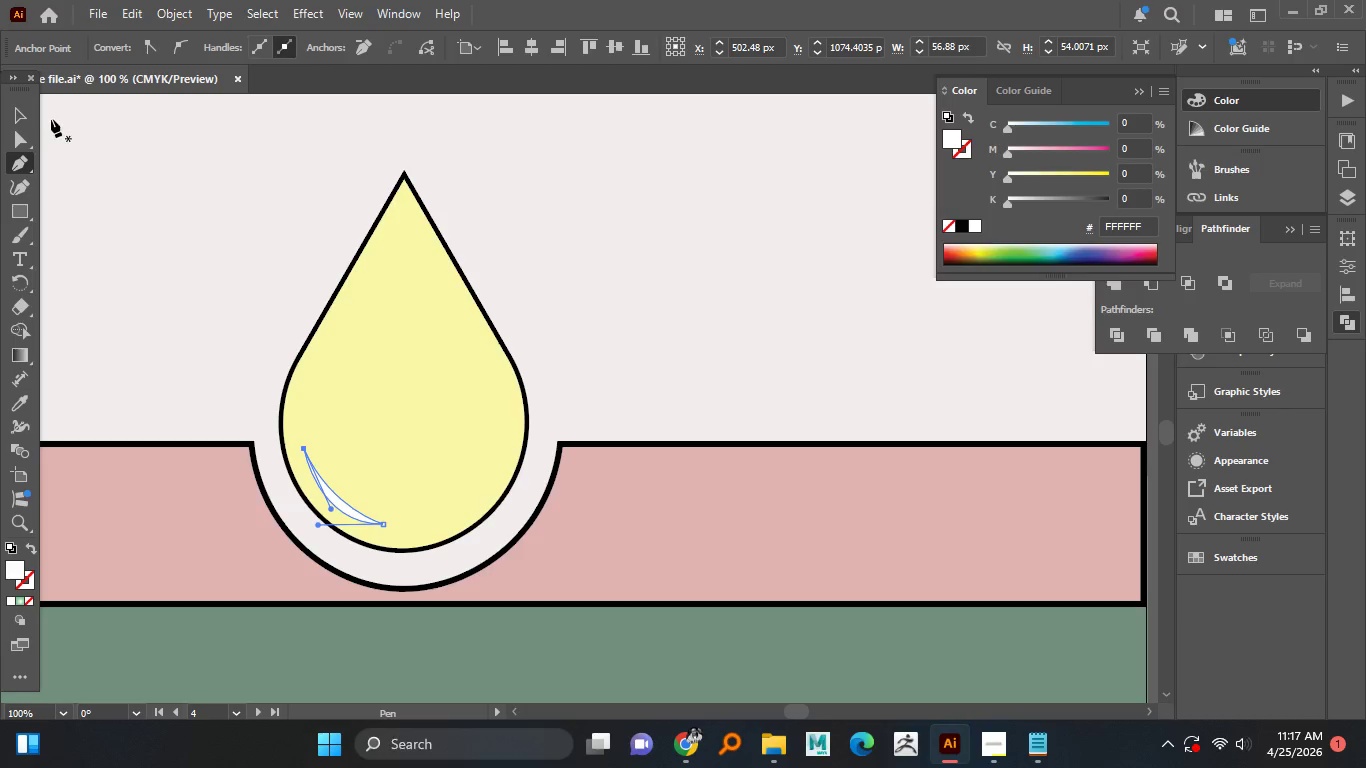 
left_click([19, 118])
 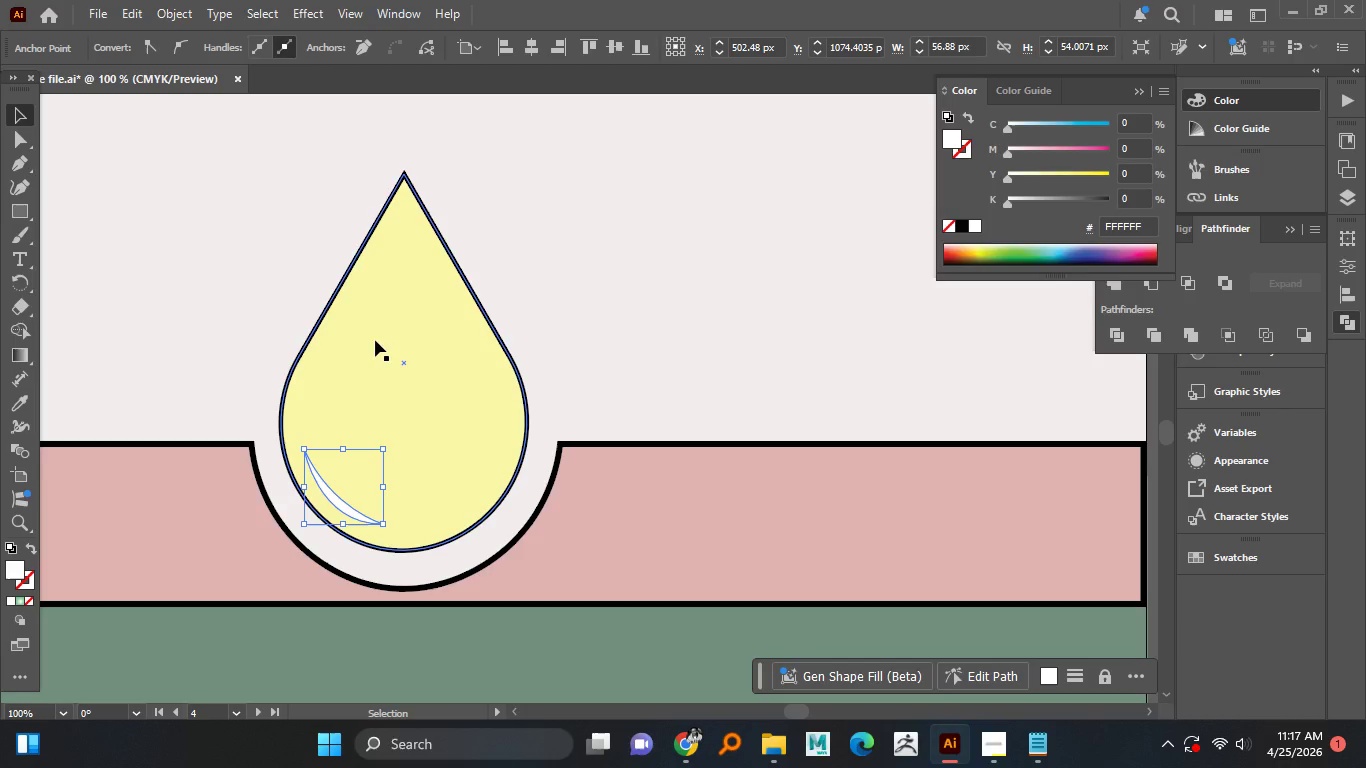 
hold_key(key=ShiftLeft, duration=0.53)
left_click([396, 342])
 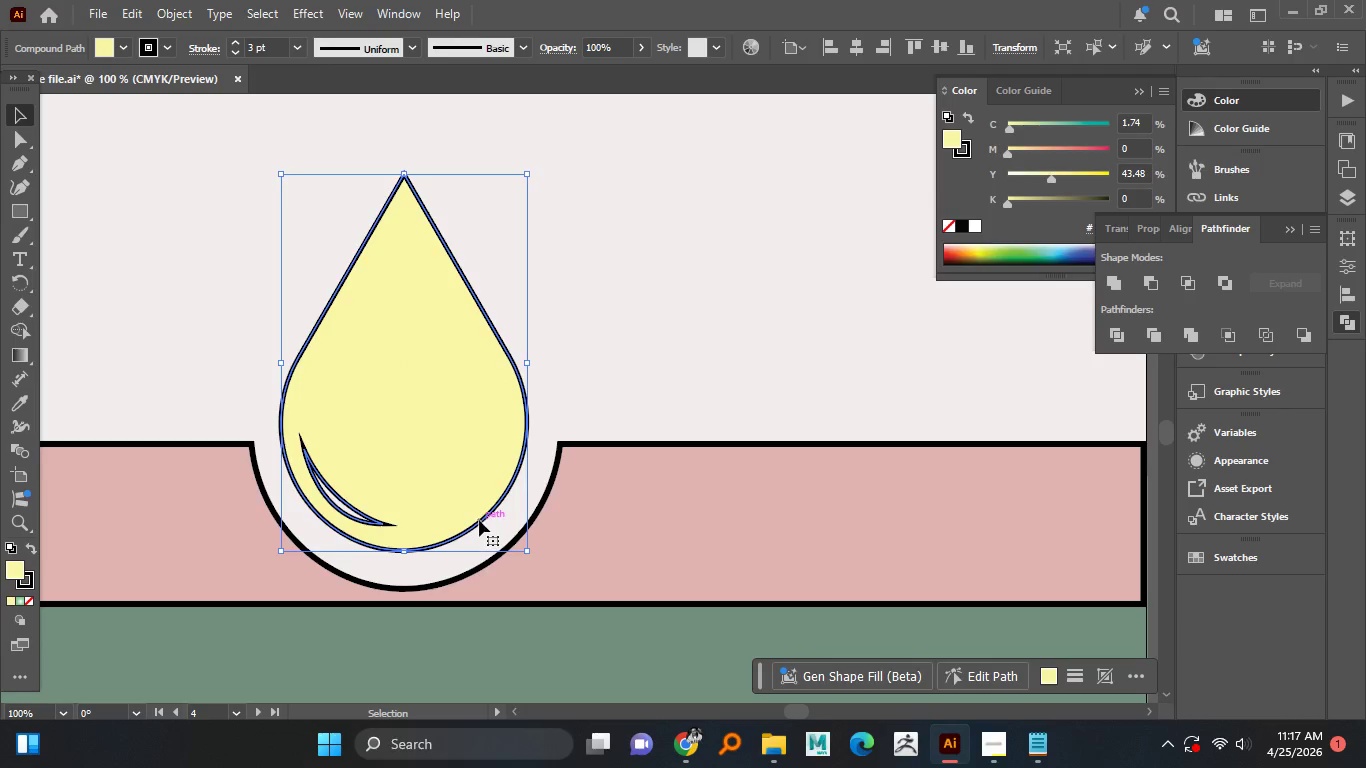 
wait(5.69)
 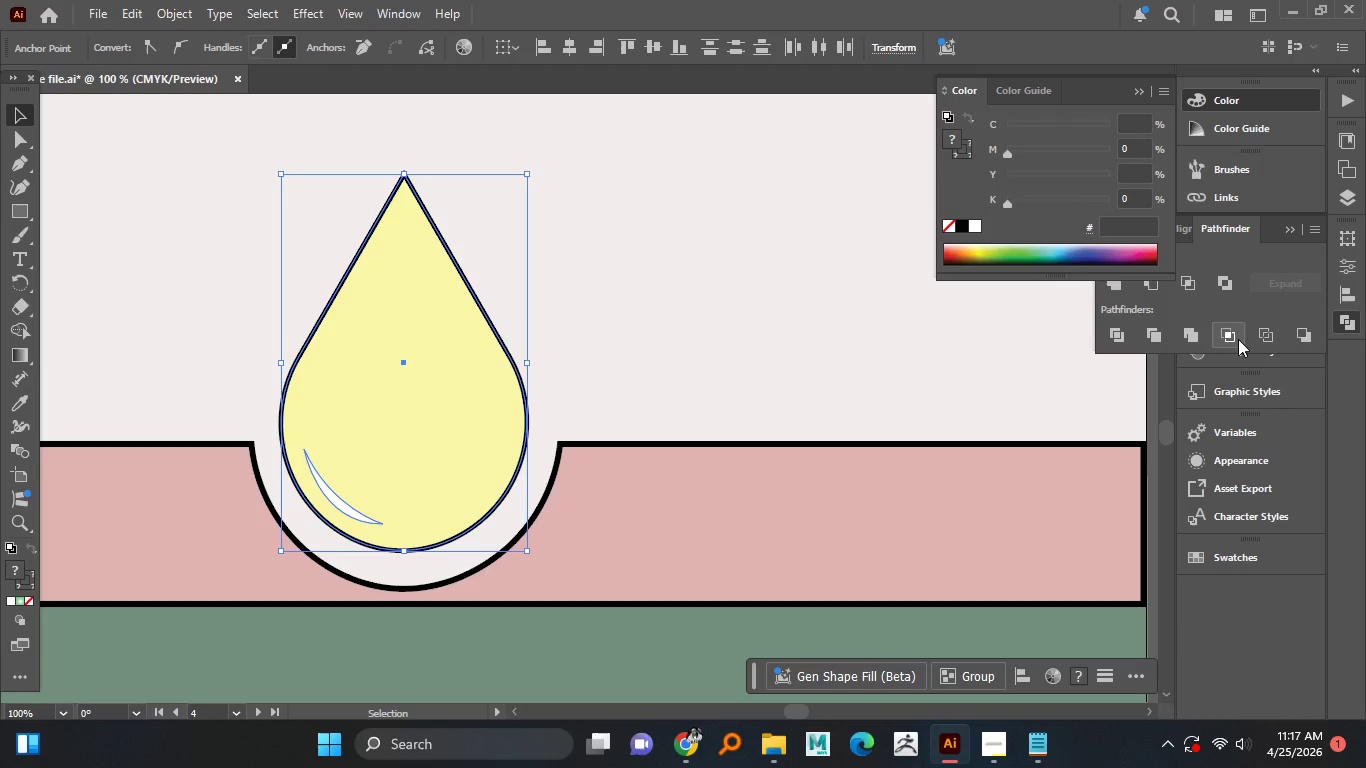 
left_click([642, 358])
 